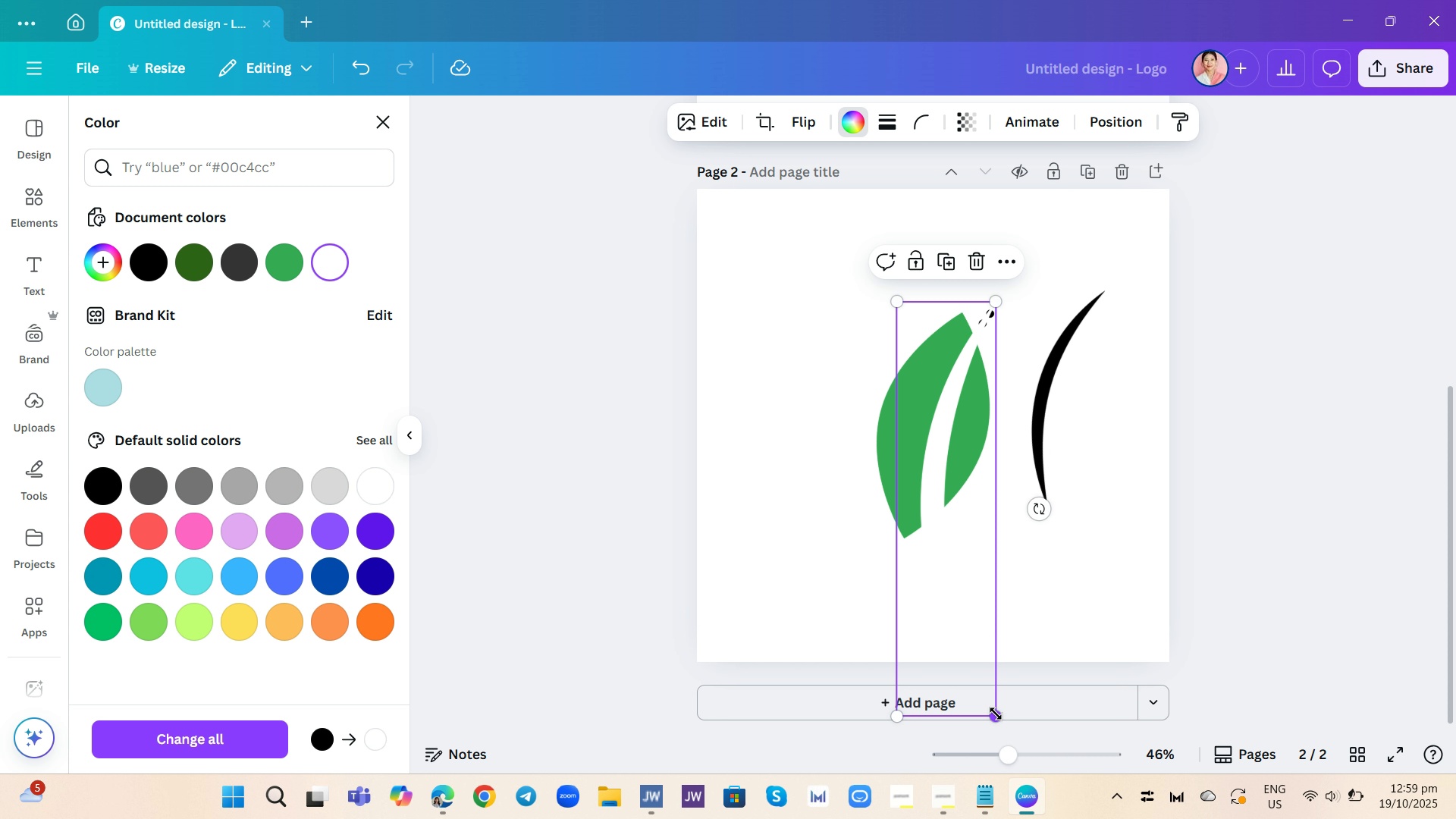 
left_click_drag(start_coordinate=[996, 714], to_coordinate=[960, 610])
 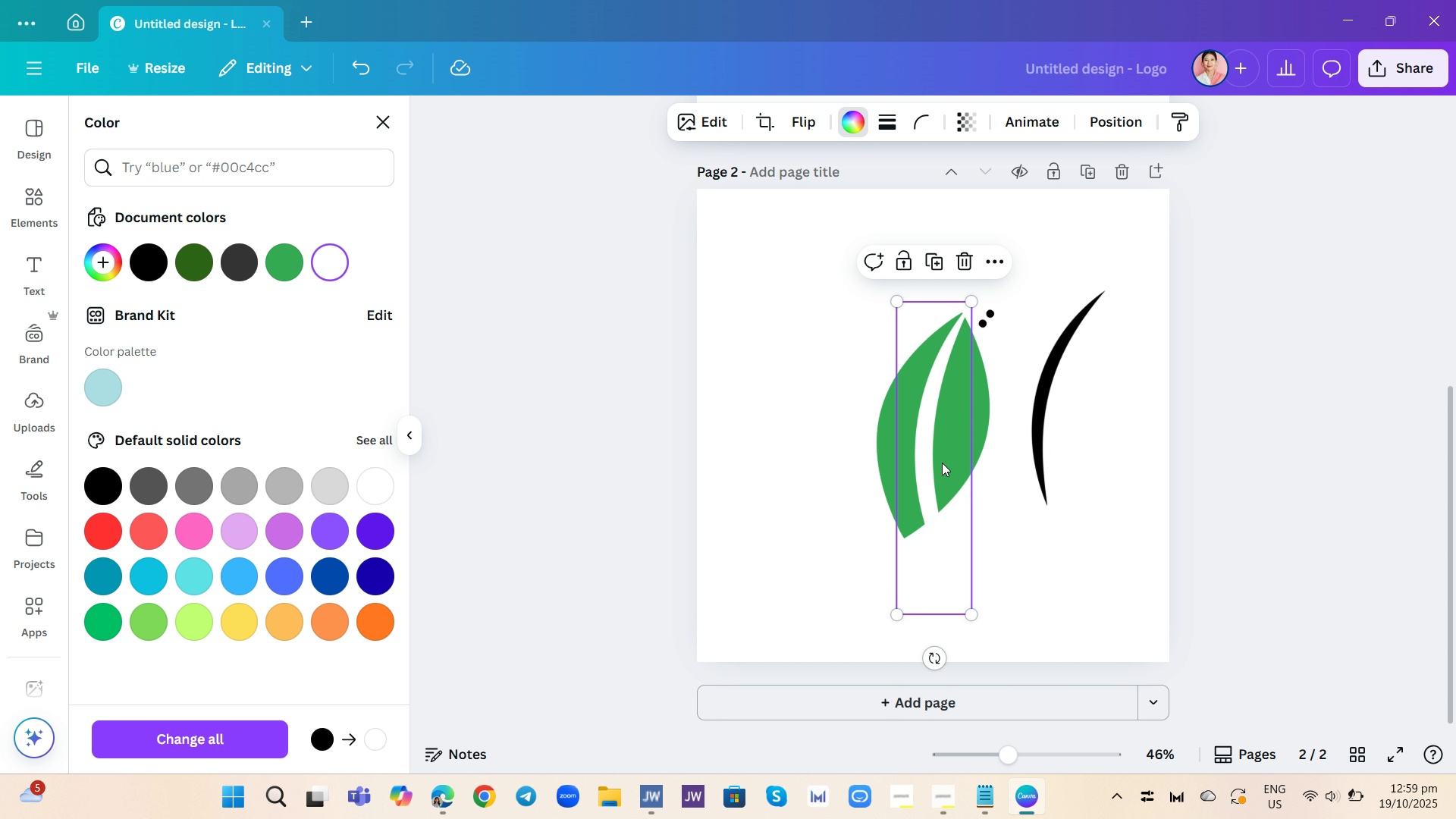 
left_click_drag(start_coordinate=[936, 461], to_coordinate=[946, 458])
 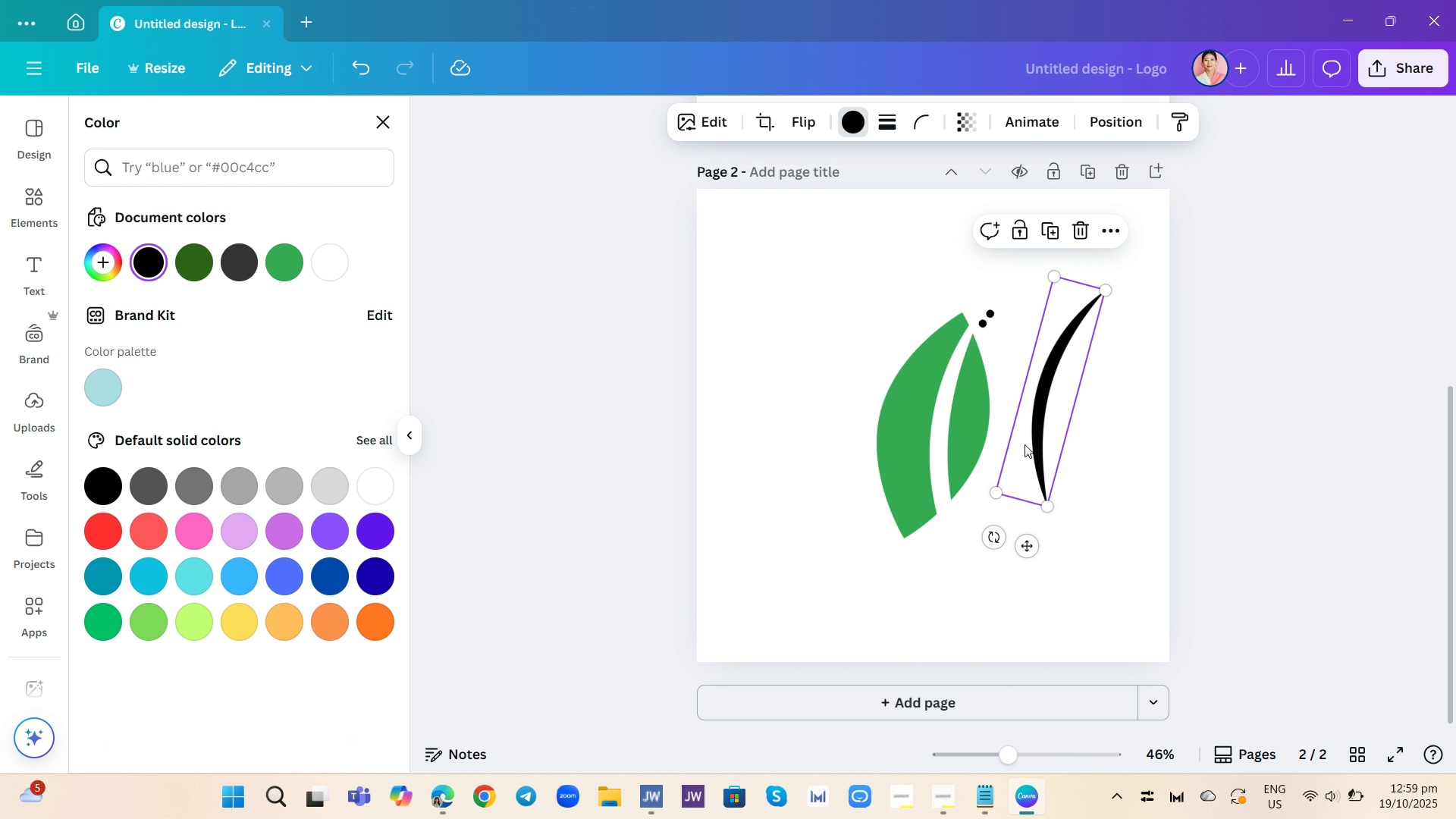 
left_click([1025, 444])
 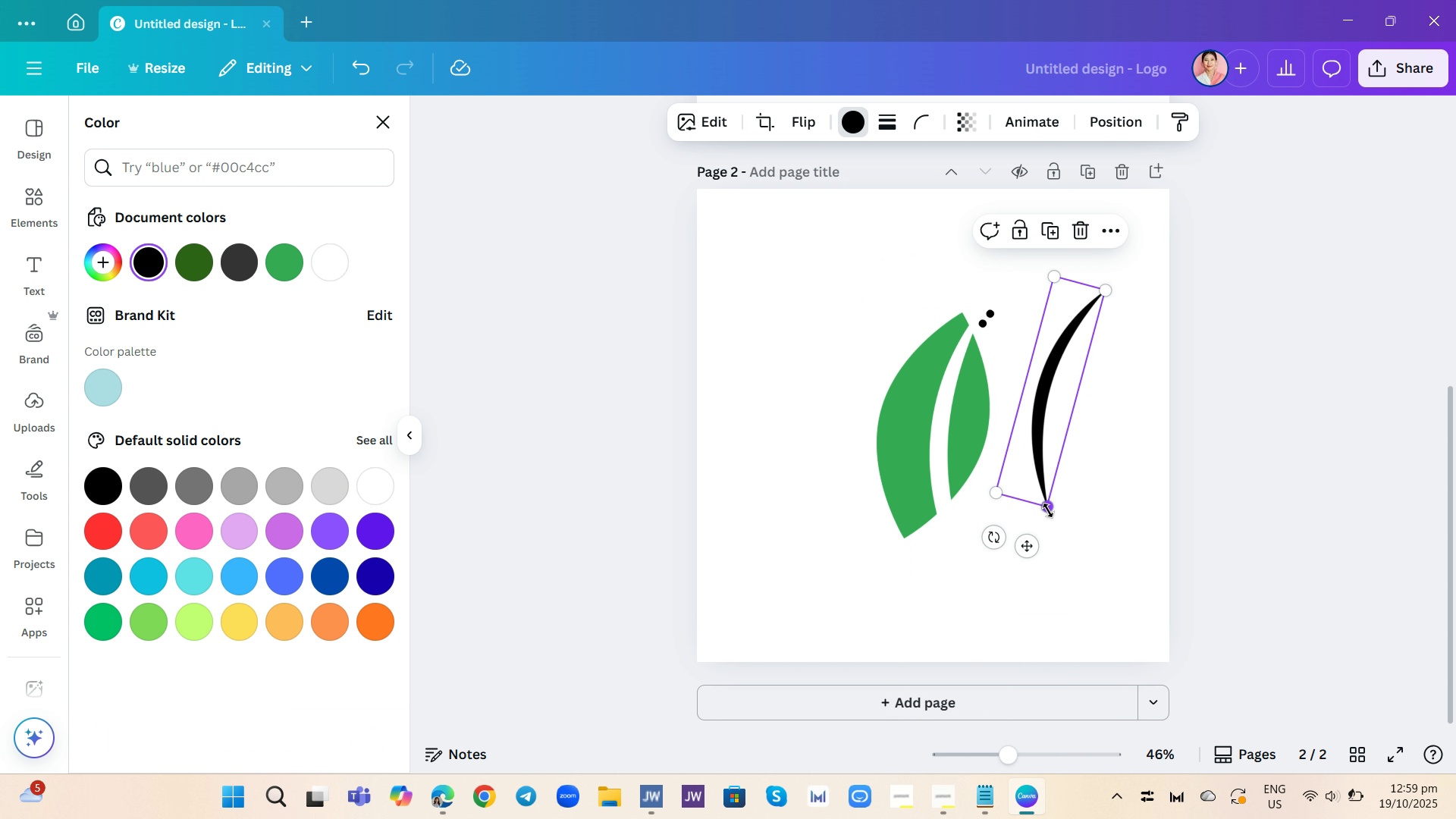 
left_click_drag(start_coordinate=[1050, 511], to_coordinate=[1031, 466])
 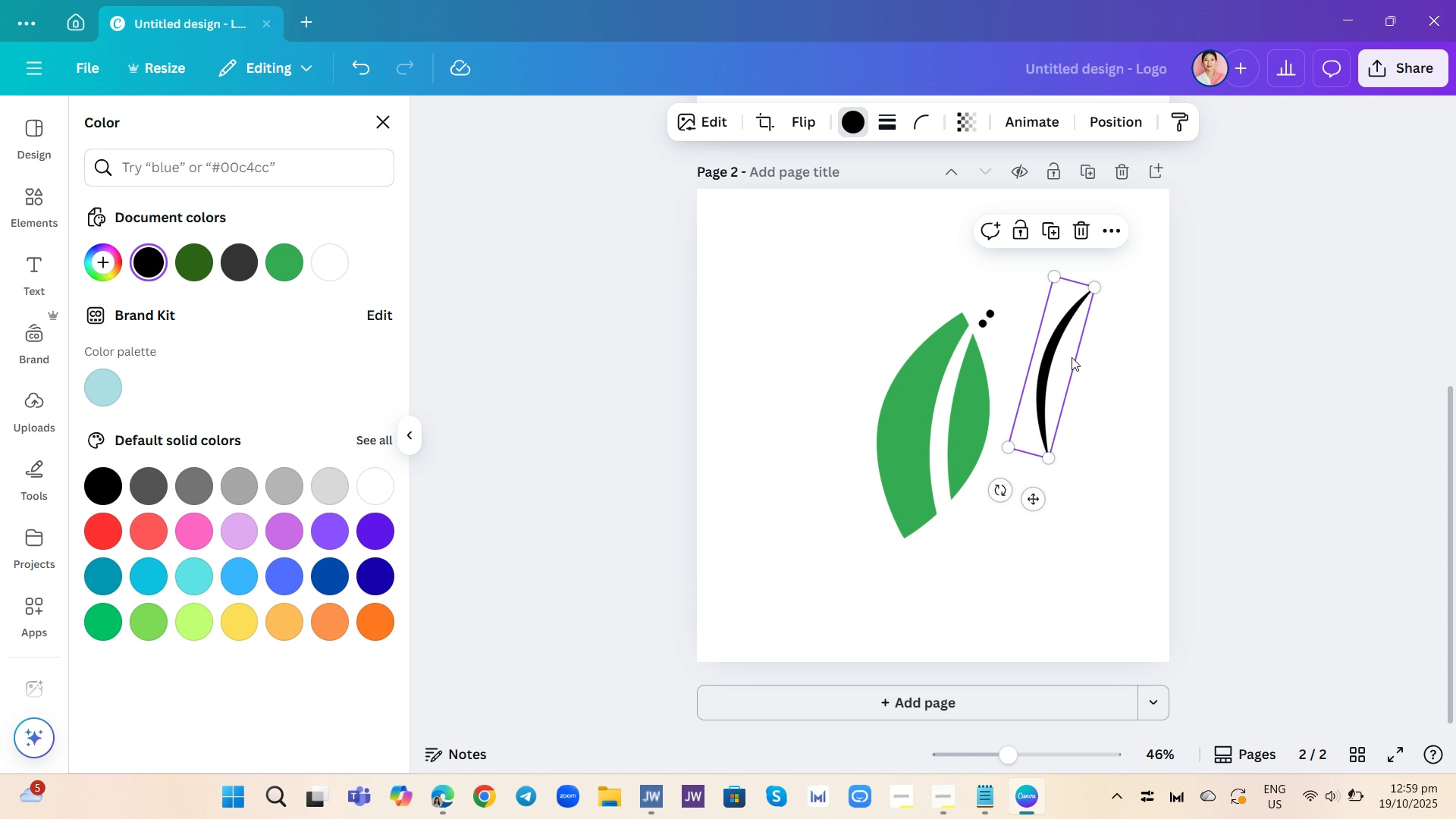 
left_click_drag(start_coordinate=[1071, 356], to_coordinate=[965, 393])
 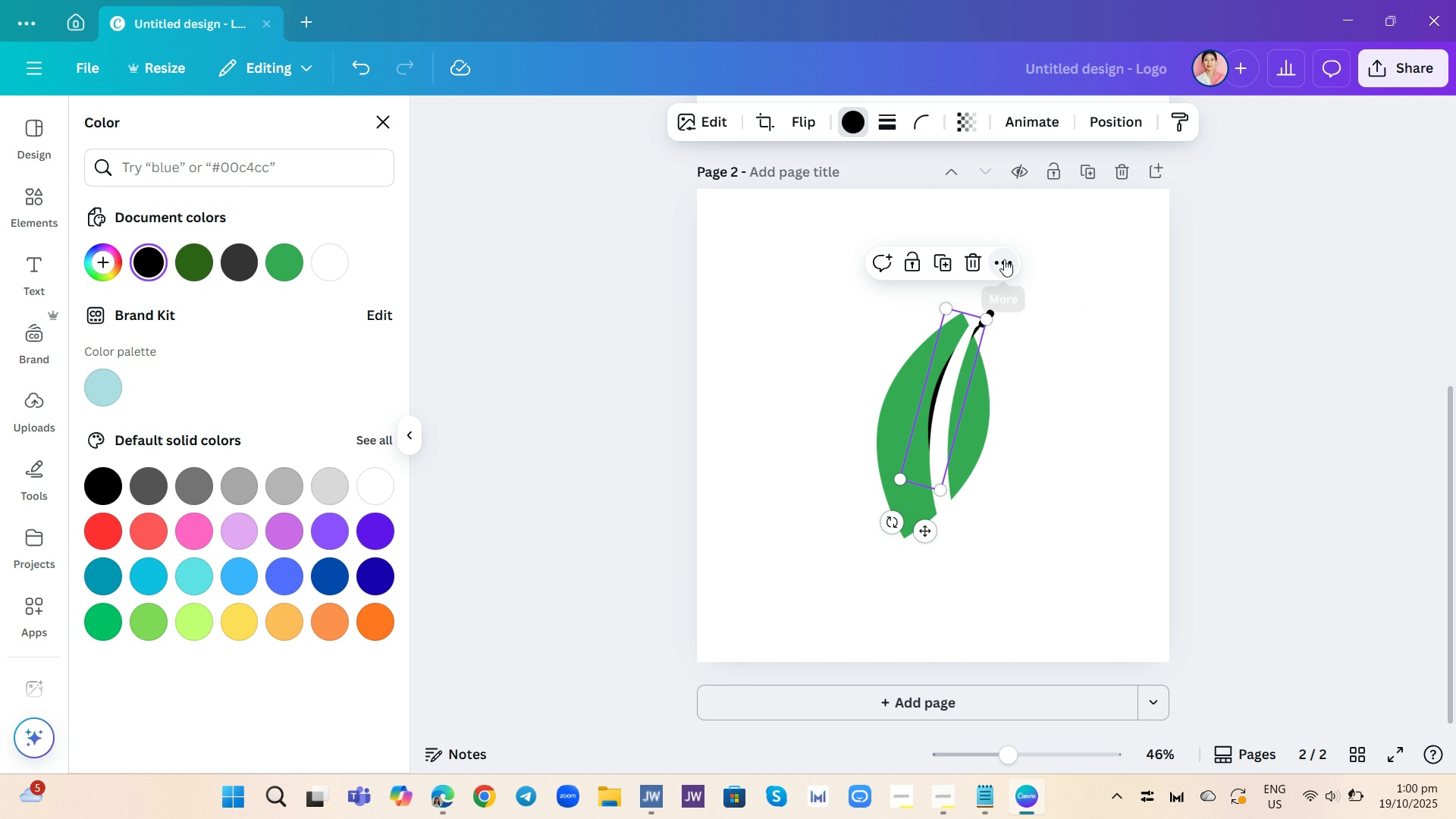 
left_click([1003, 255])
 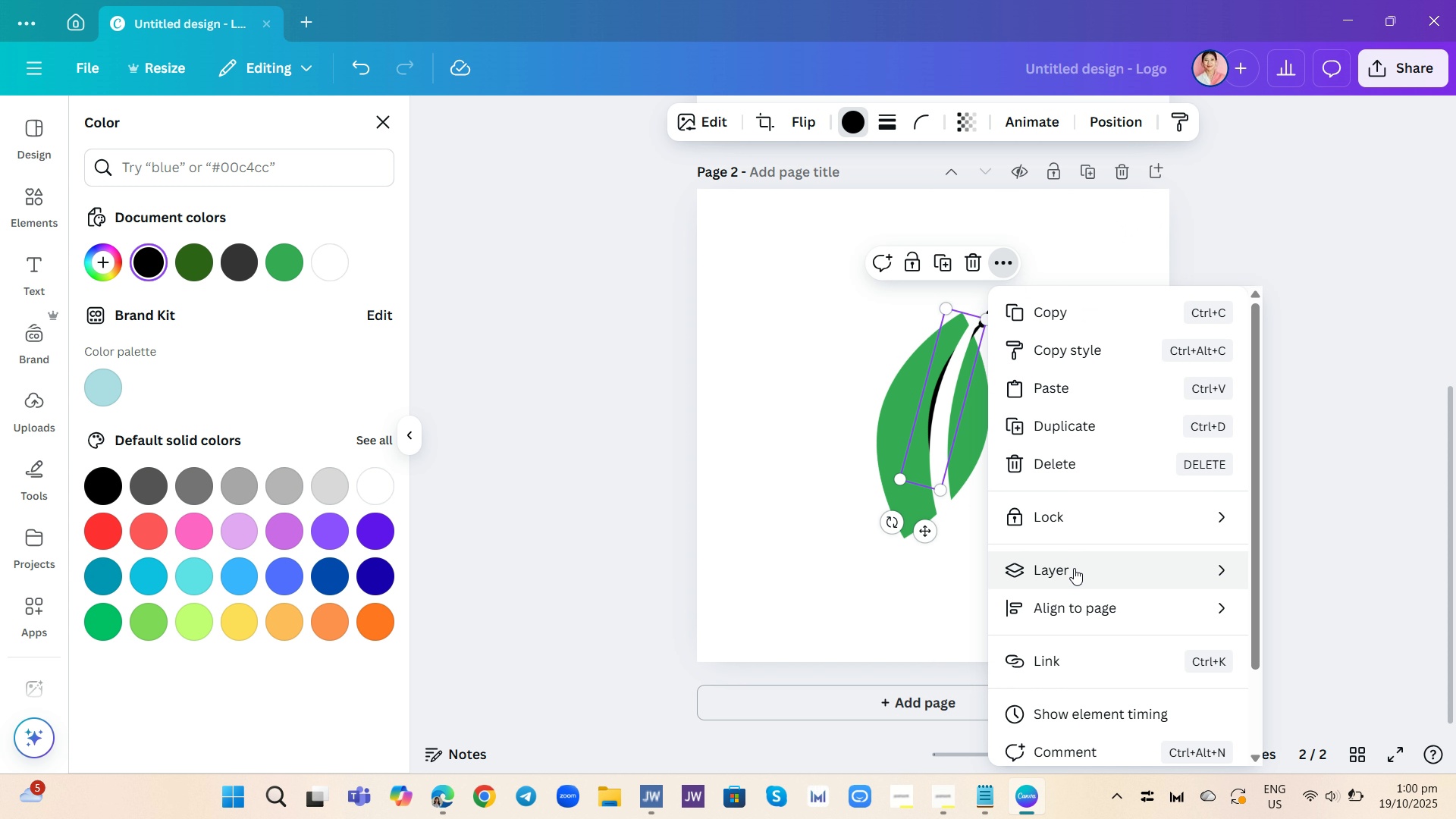 
left_click([1074, 569])
 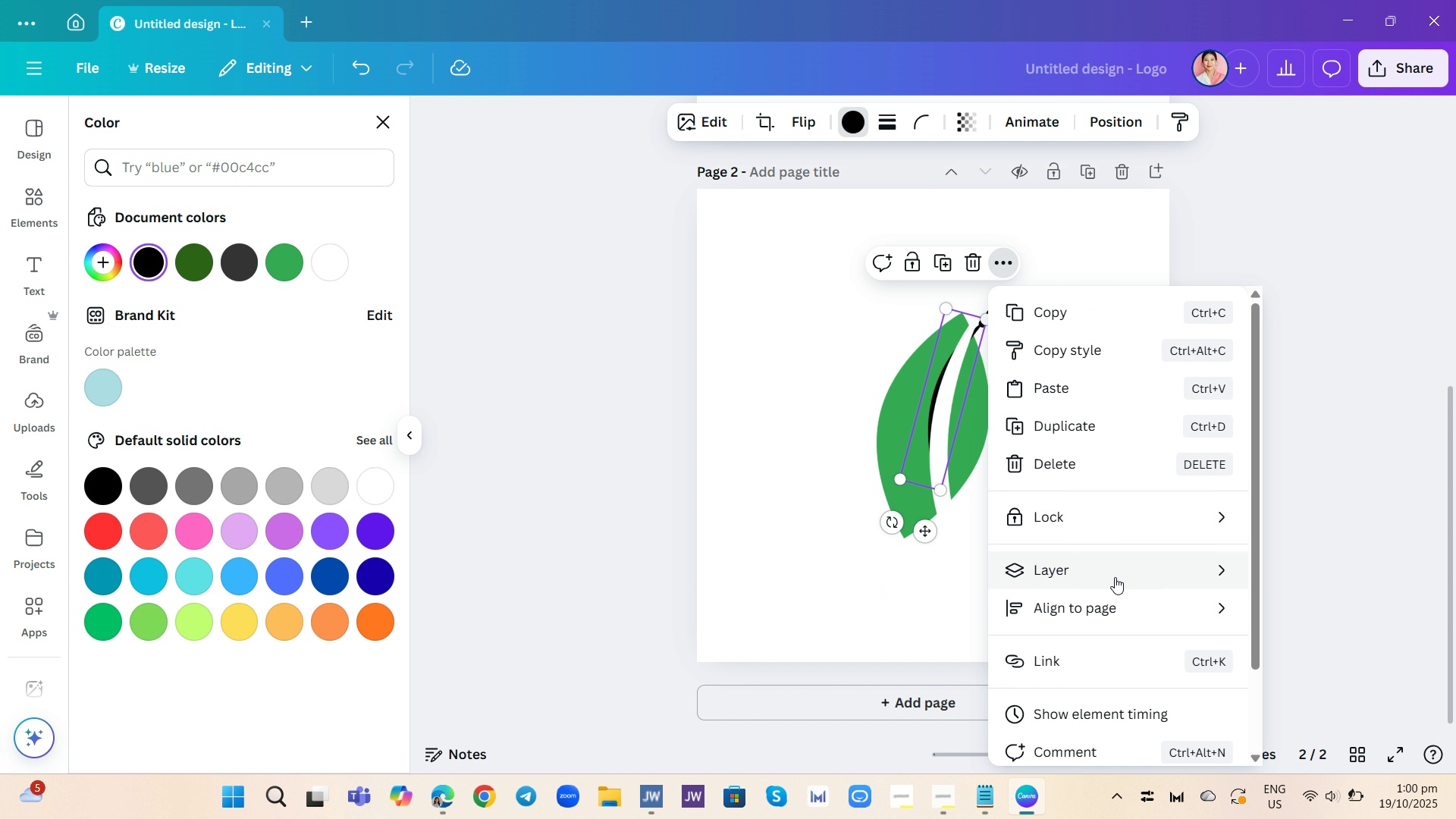 
left_click([1115, 577])
 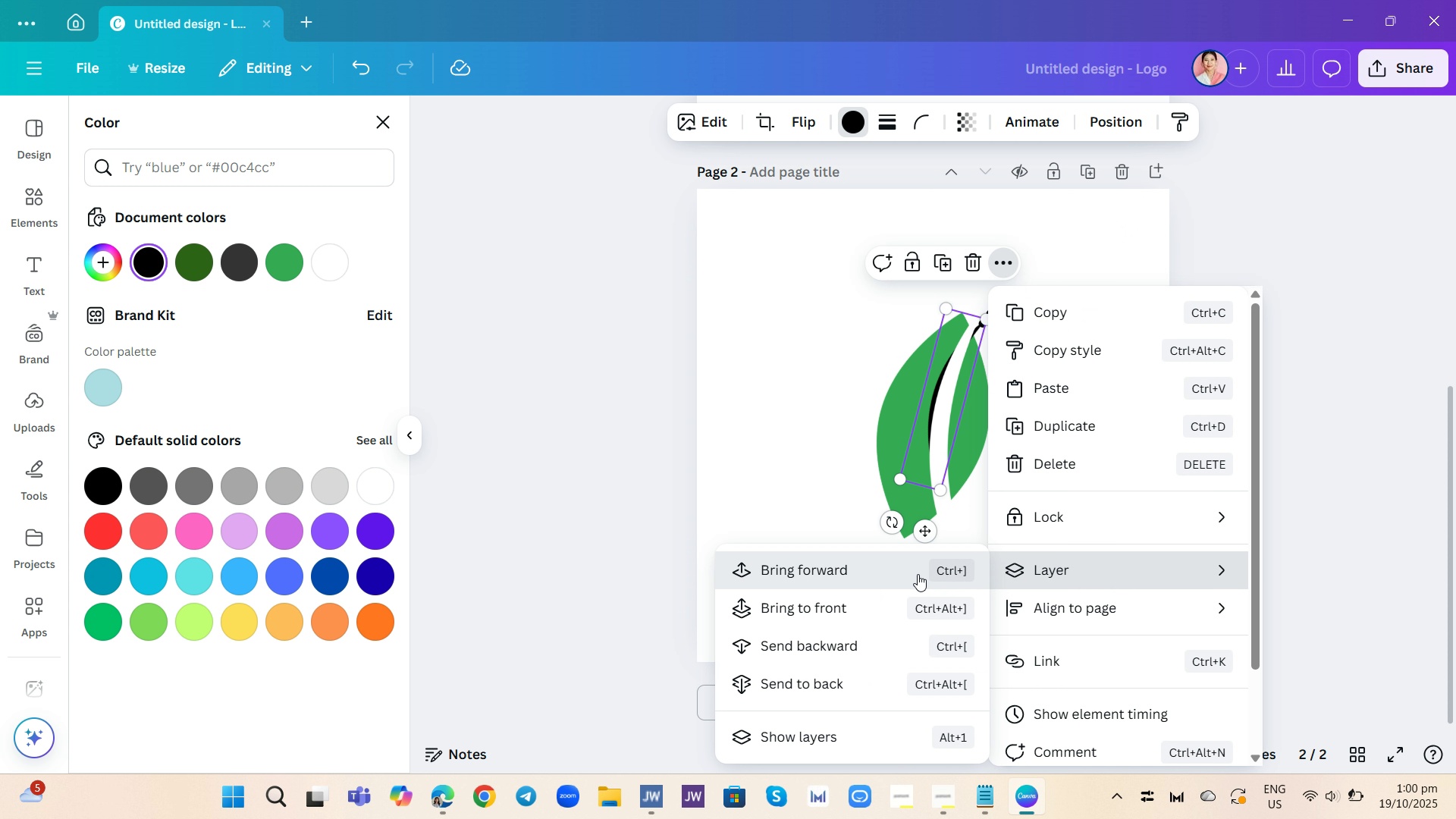 
left_click([918, 574])
 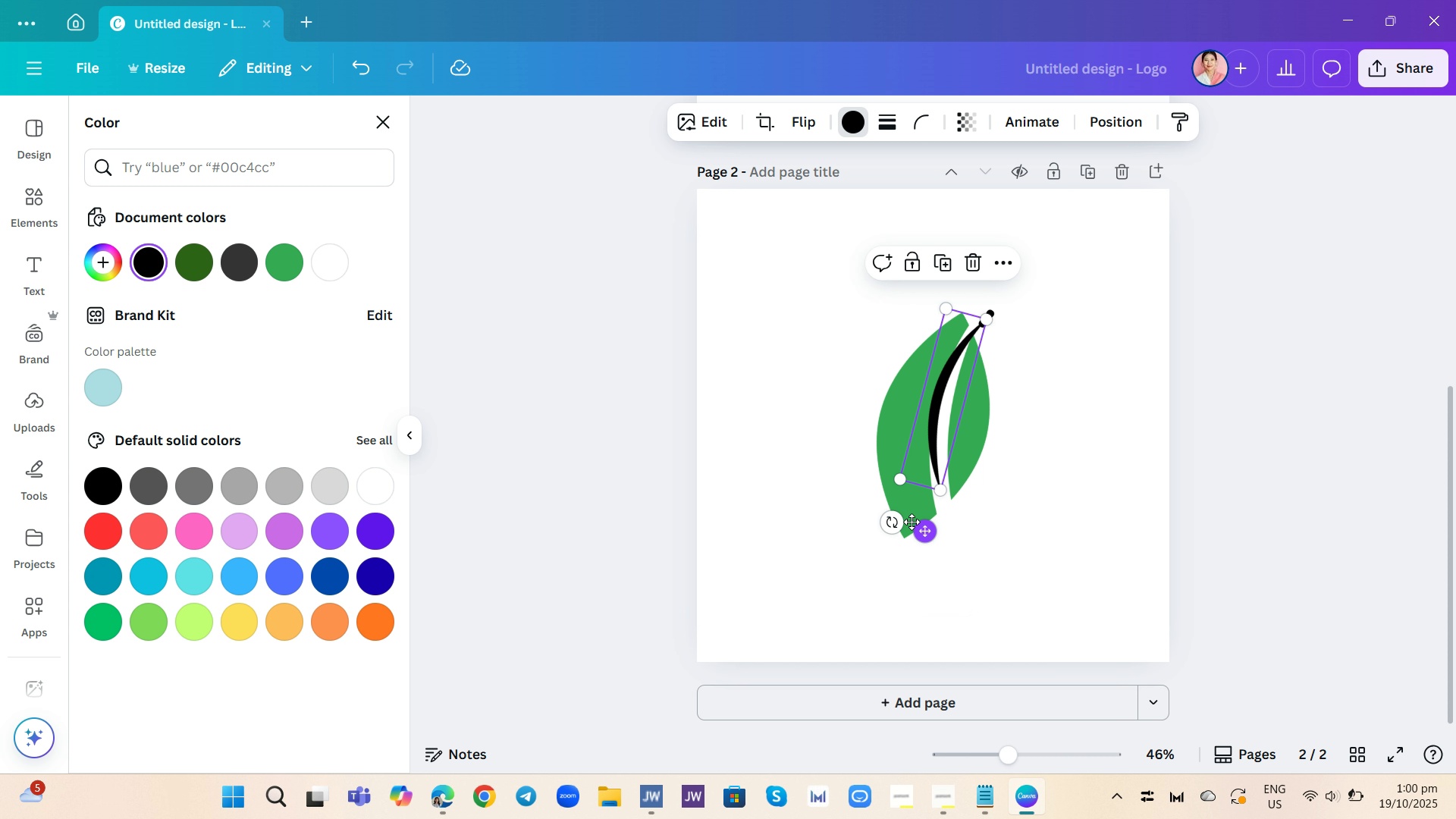 
left_click_drag(start_coordinate=[896, 519], to_coordinate=[905, 522])
 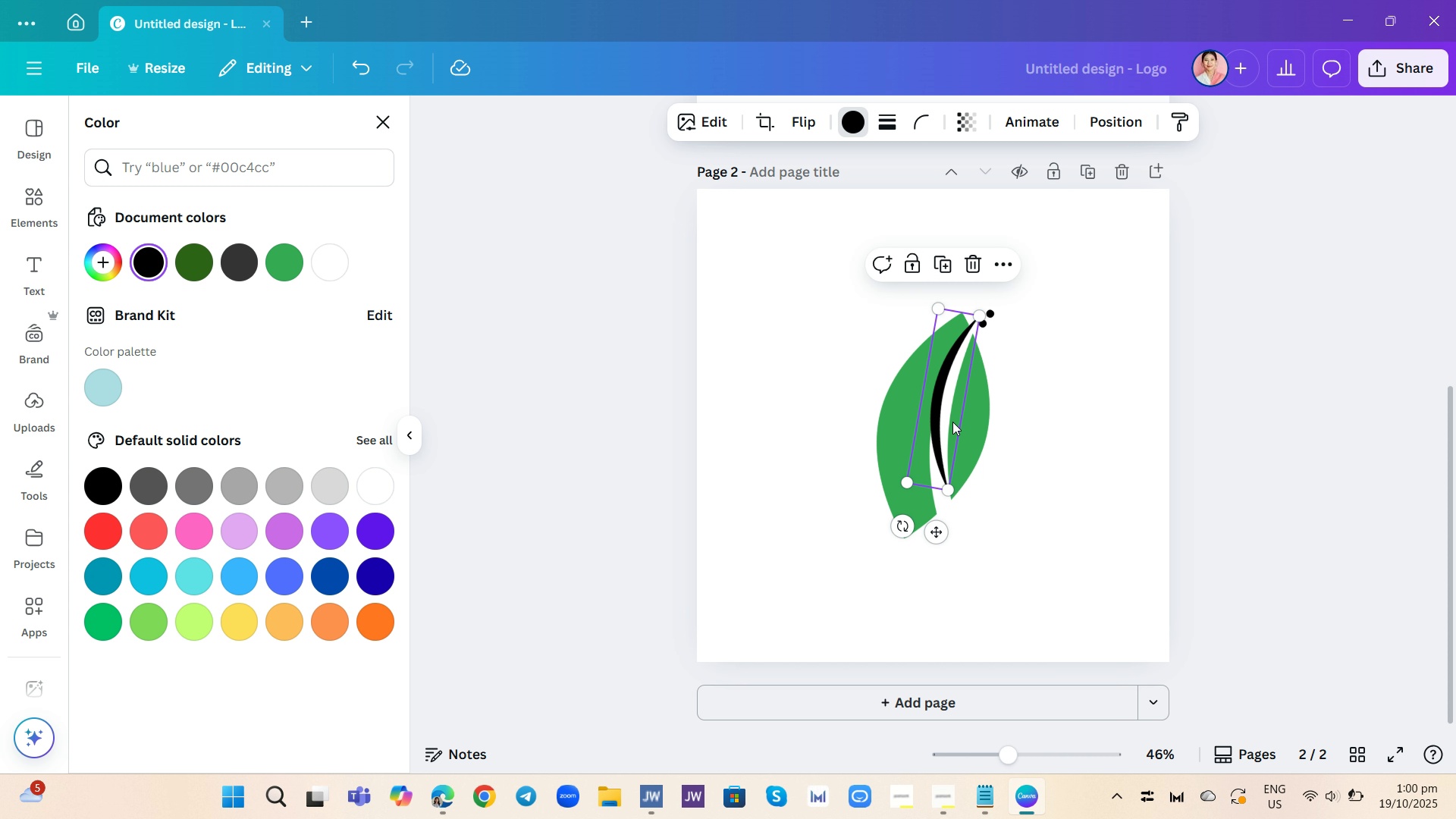 
left_click_drag(start_coordinate=[953, 422], to_coordinate=[948, 452])
 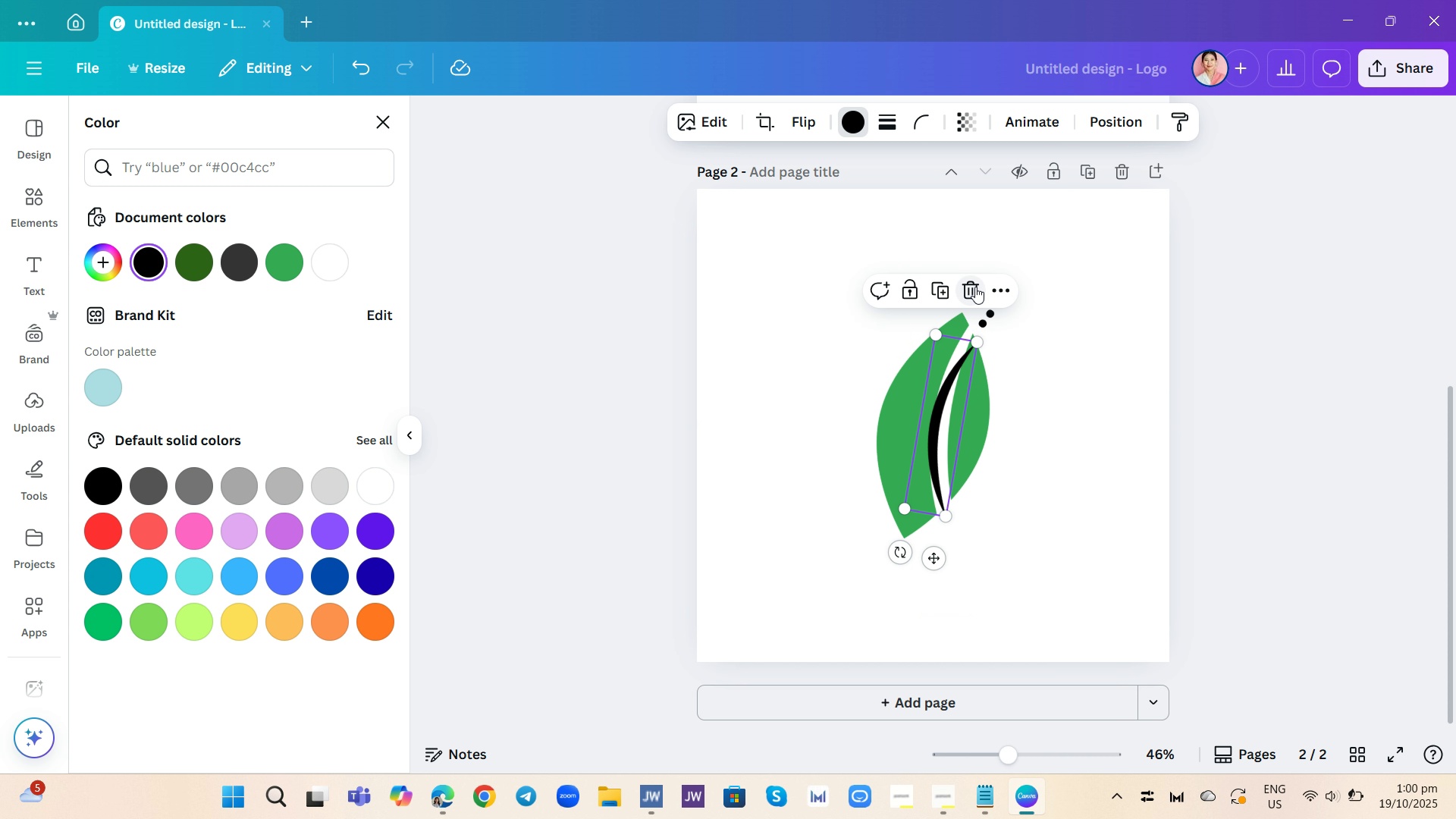 
left_click([971, 281])
 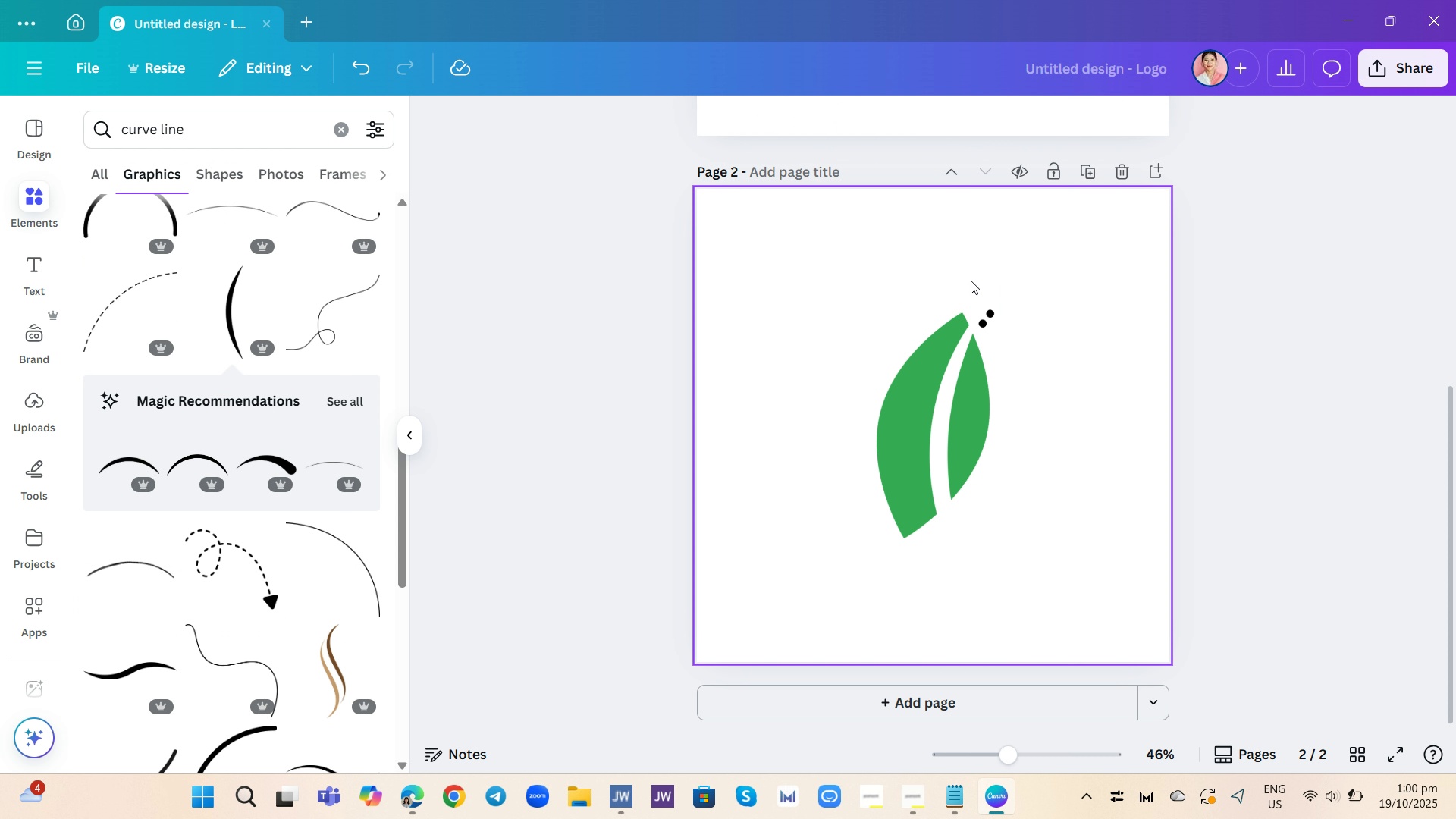 
wait(6.74)
 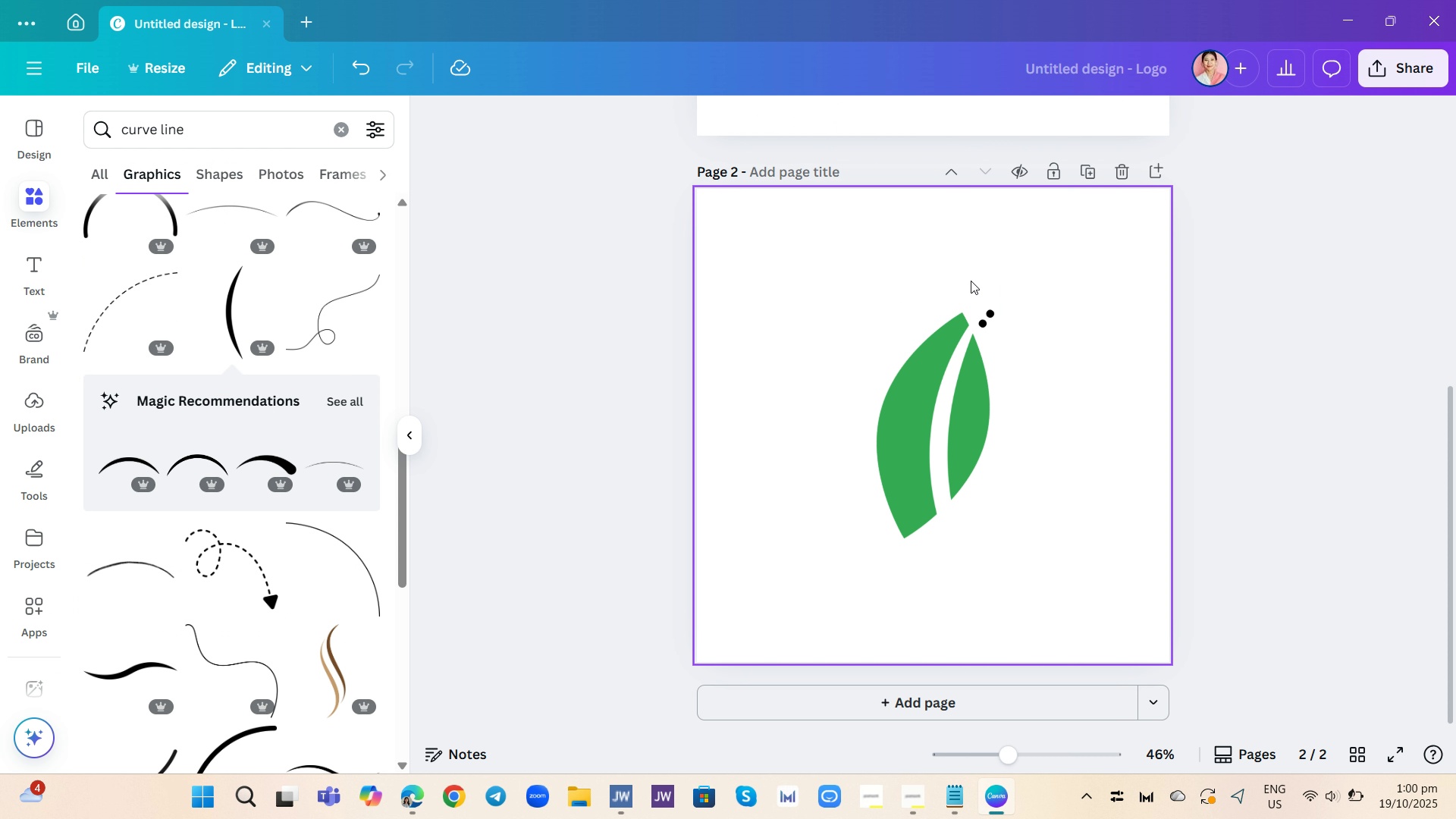 
scroll: coordinate [988, 237], scroll_direction: up, amount: 5.0
 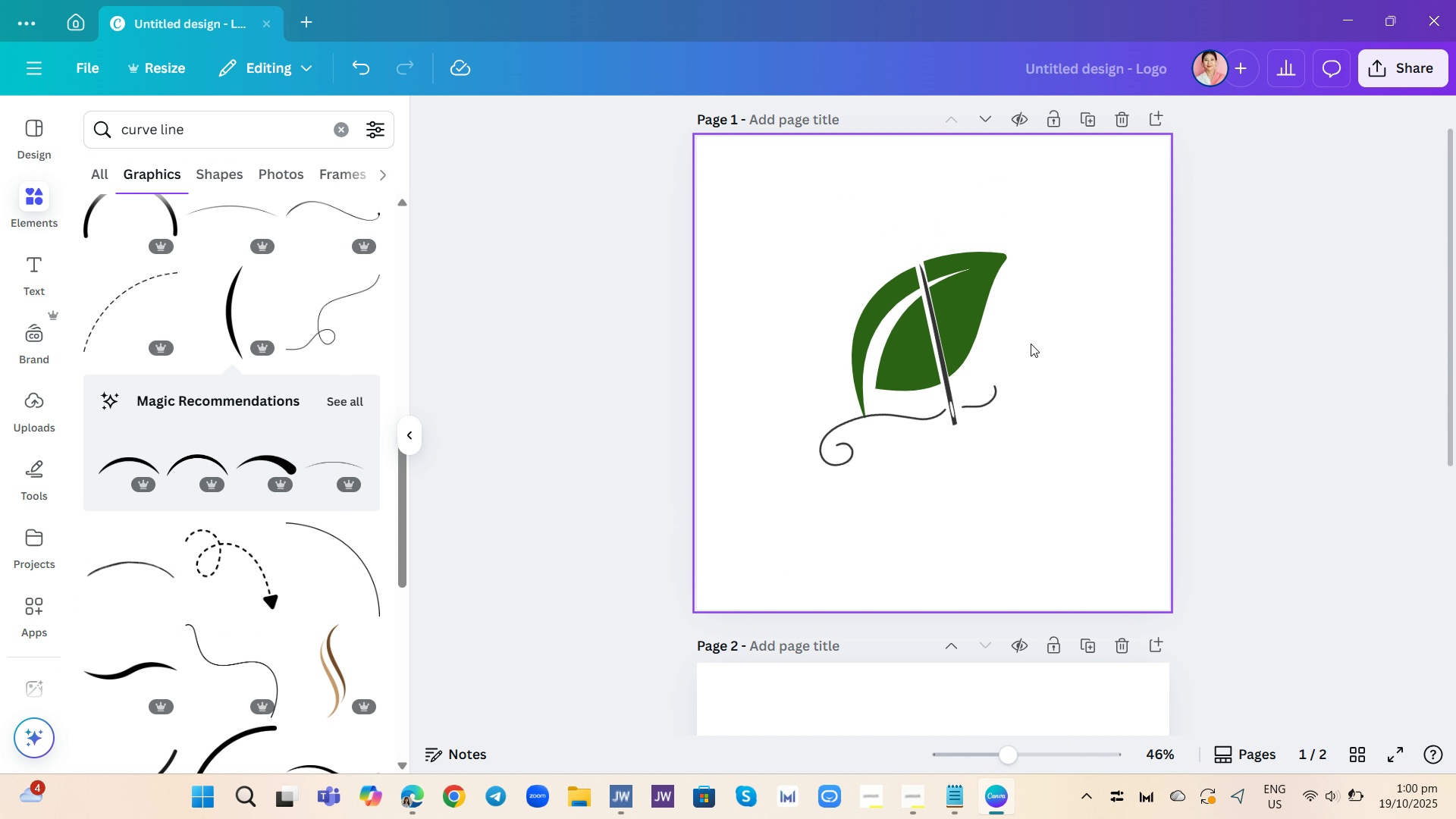 
scroll: coordinate [1096, 328], scroll_direction: down, amount: 7.0
 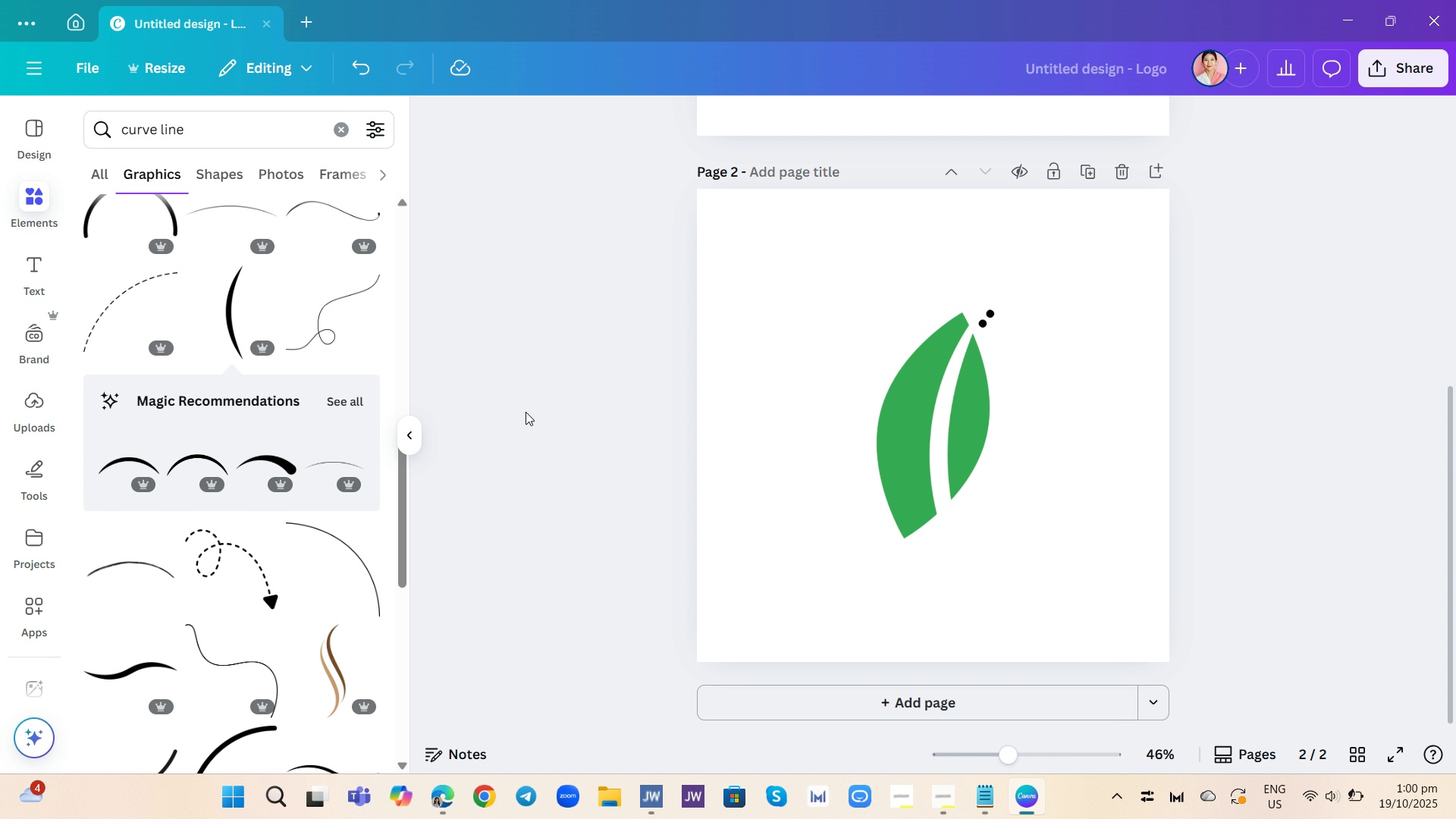 
wait(7.18)
 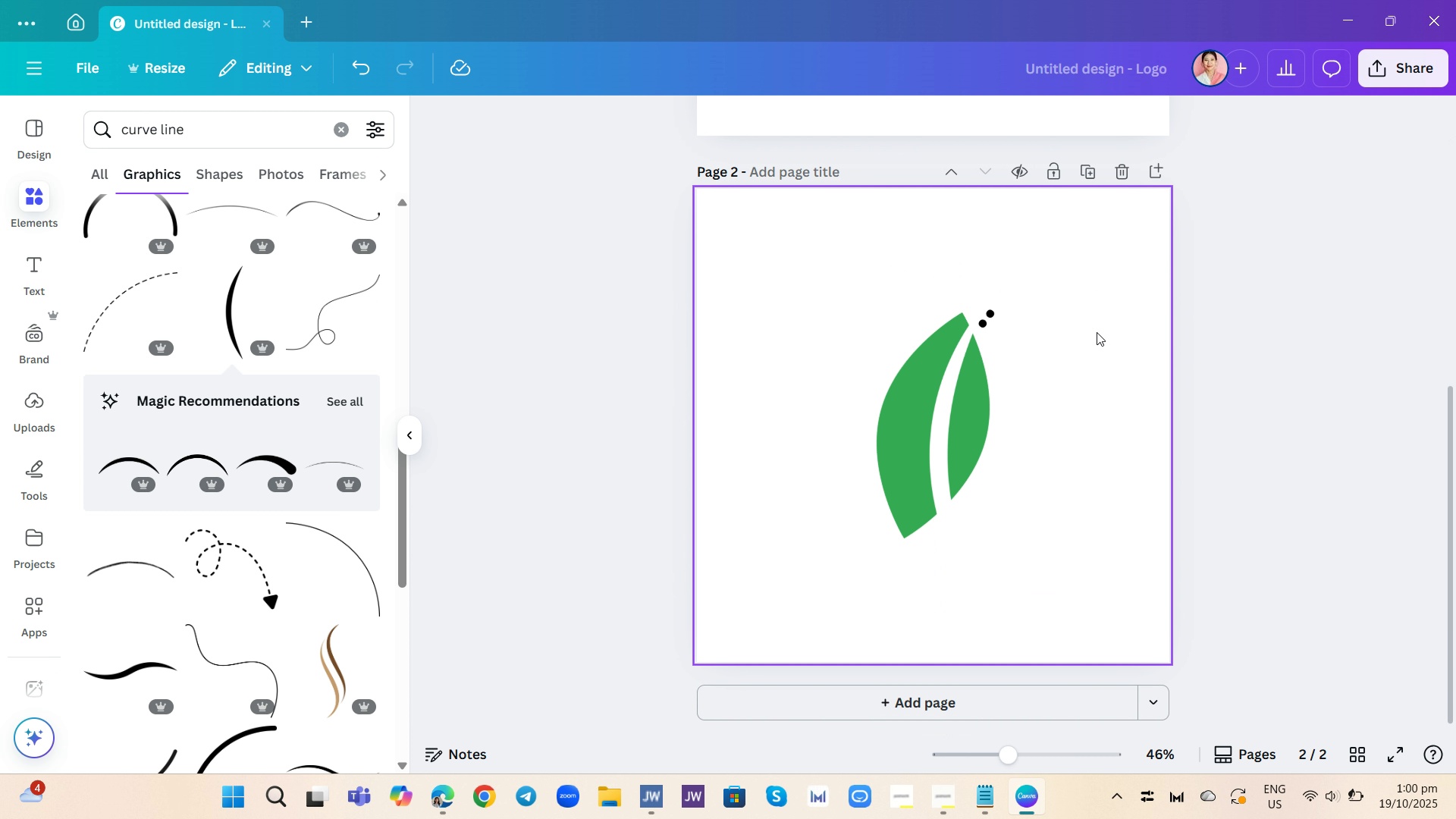 
left_click([965, 358])
 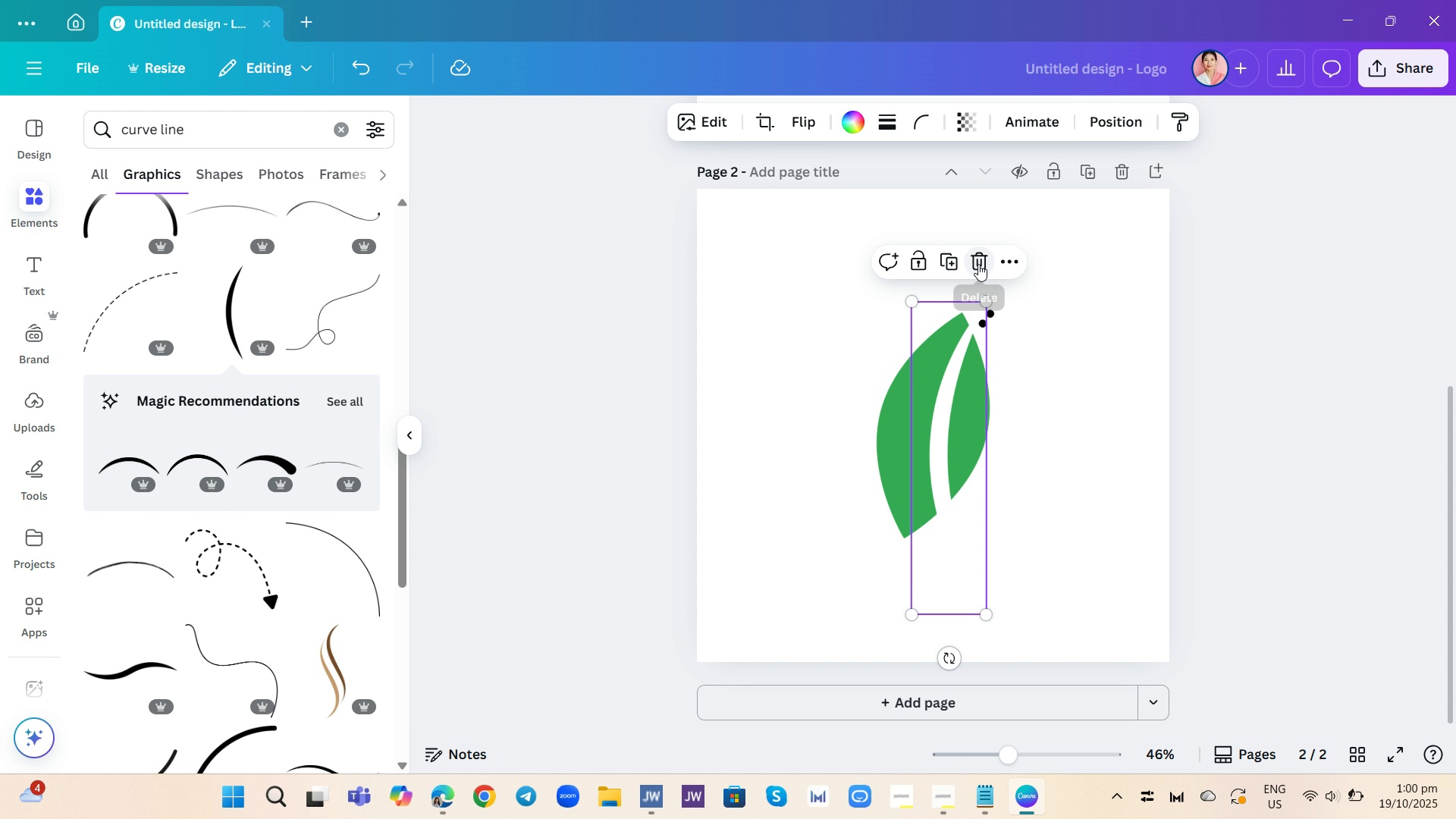 
left_click([978, 264])
 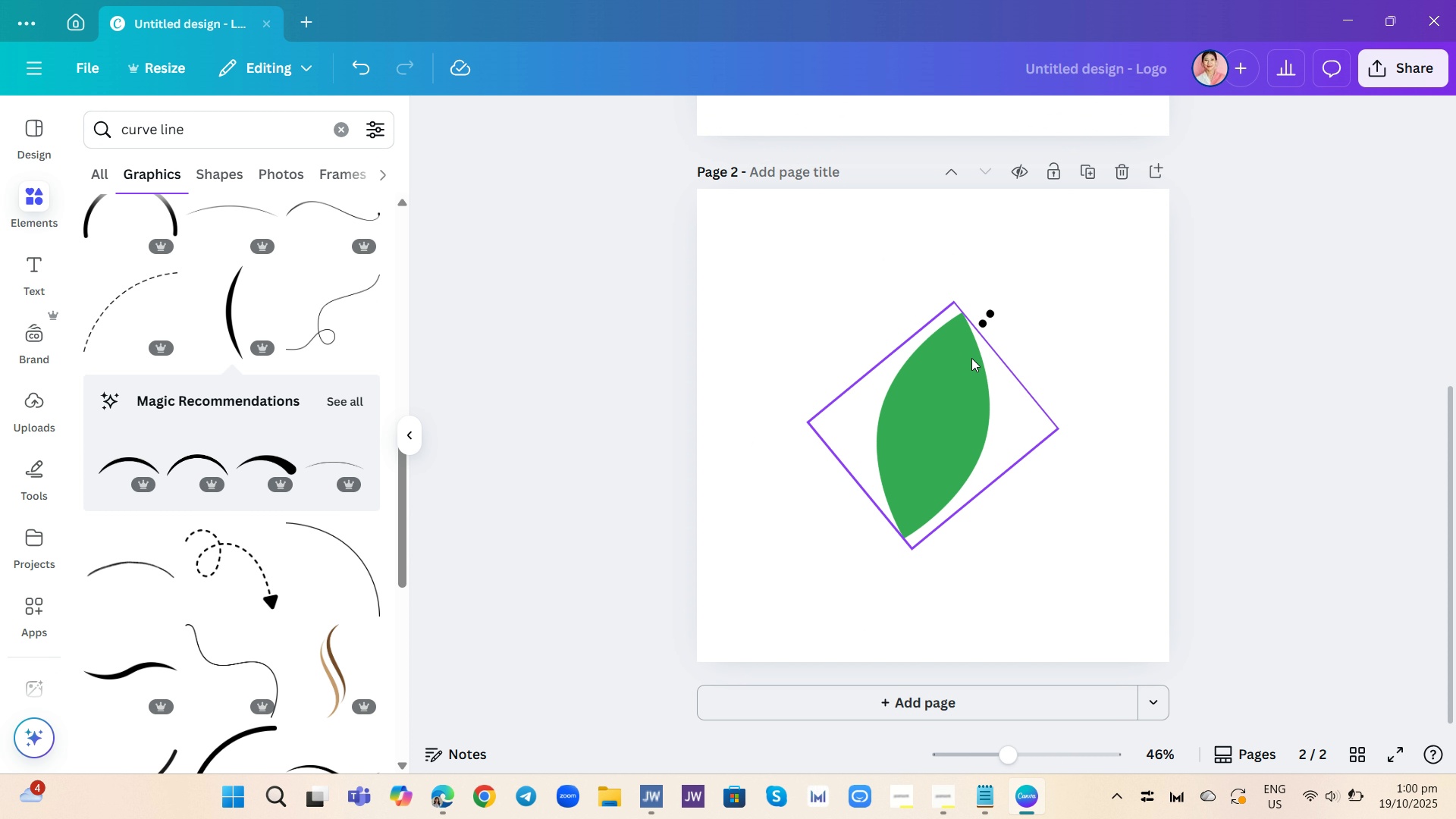 
wait(8.7)
 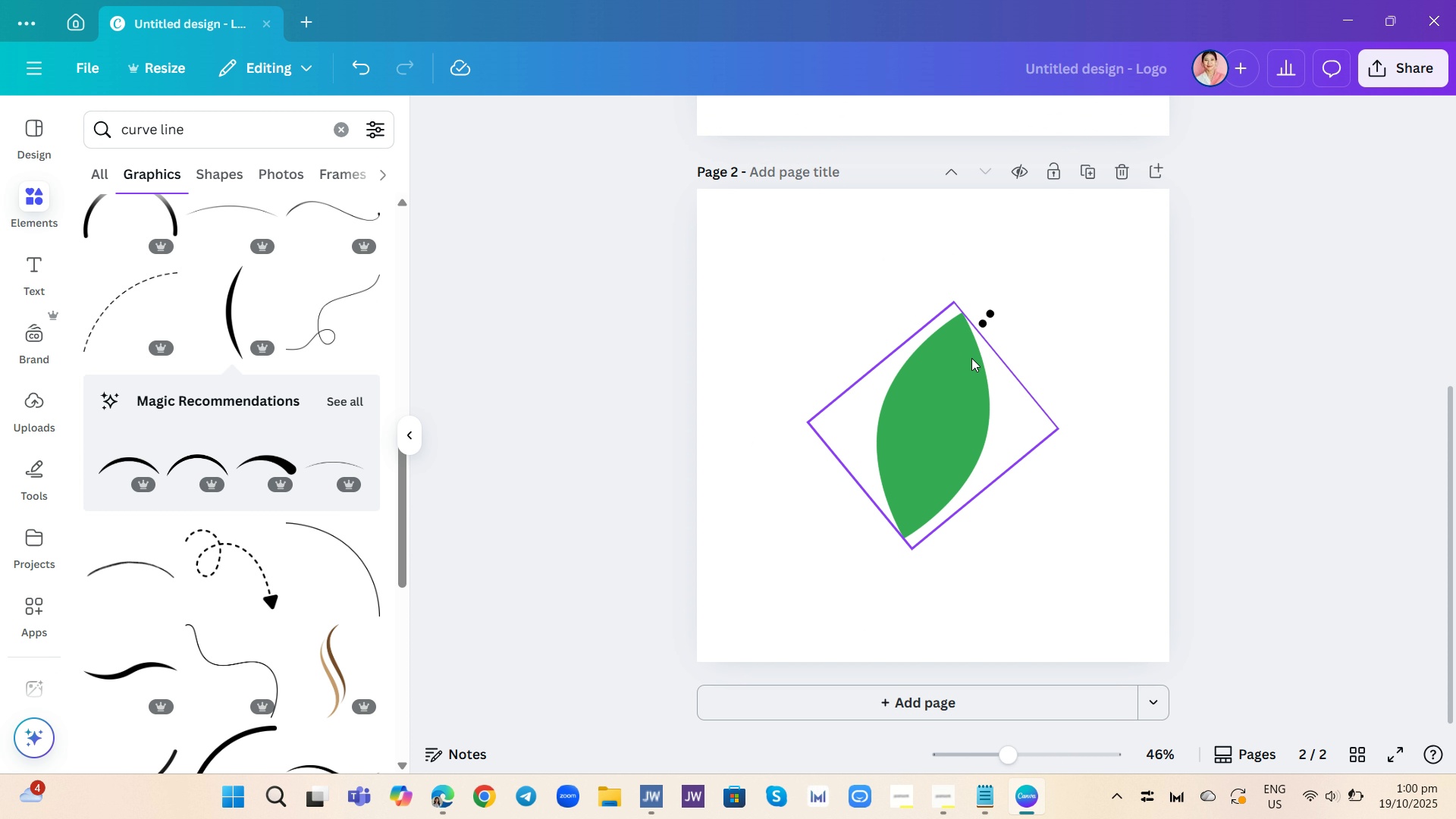 
left_click([41, 199])
 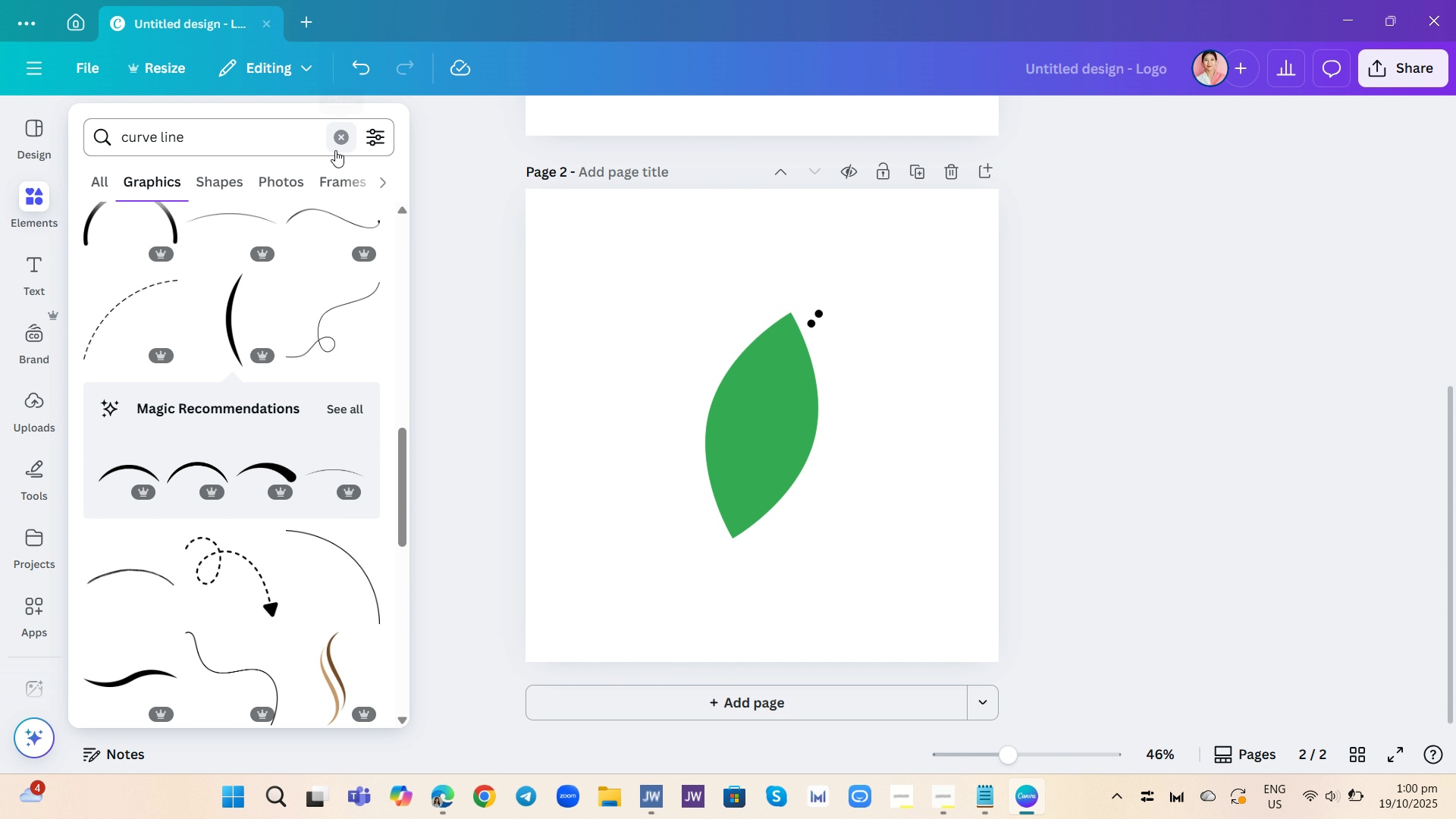 
left_click([340, 143])
 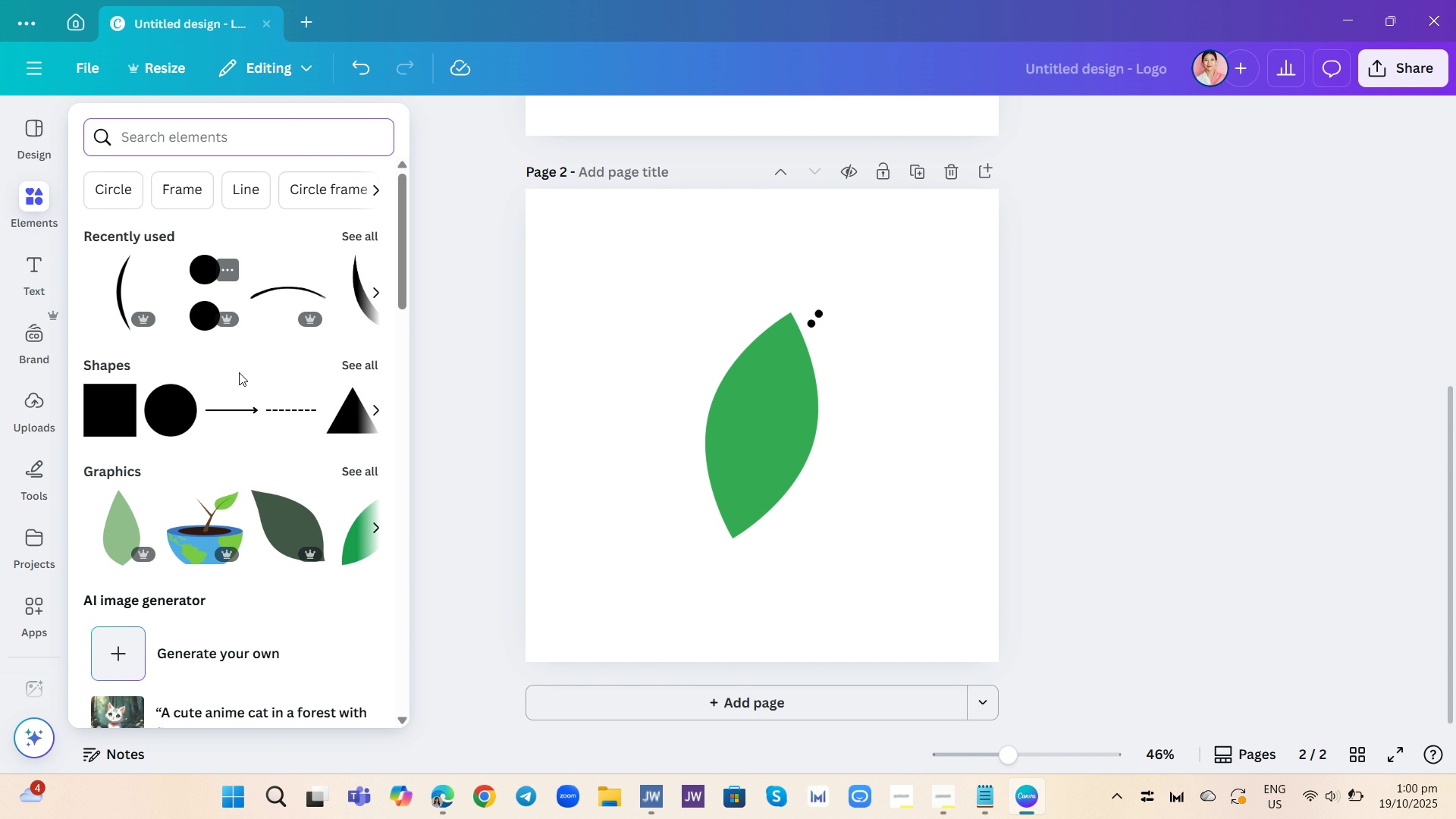 
scroll: coordinate [334, 287], scroll_direction: down, amount: 3.0
 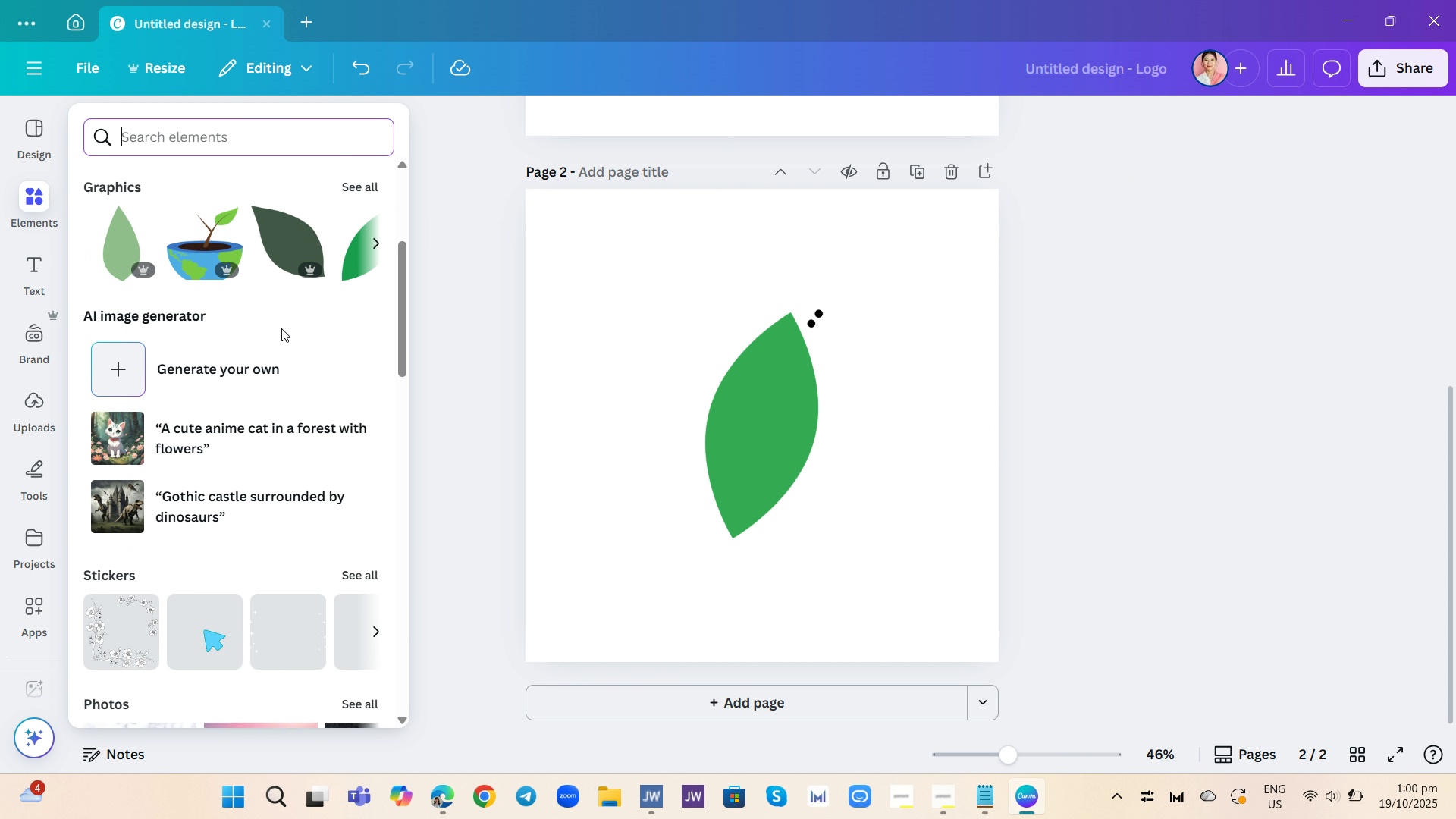 
scroll: coordinate [281, 328], scroll_direction: up, amount: 3.0
 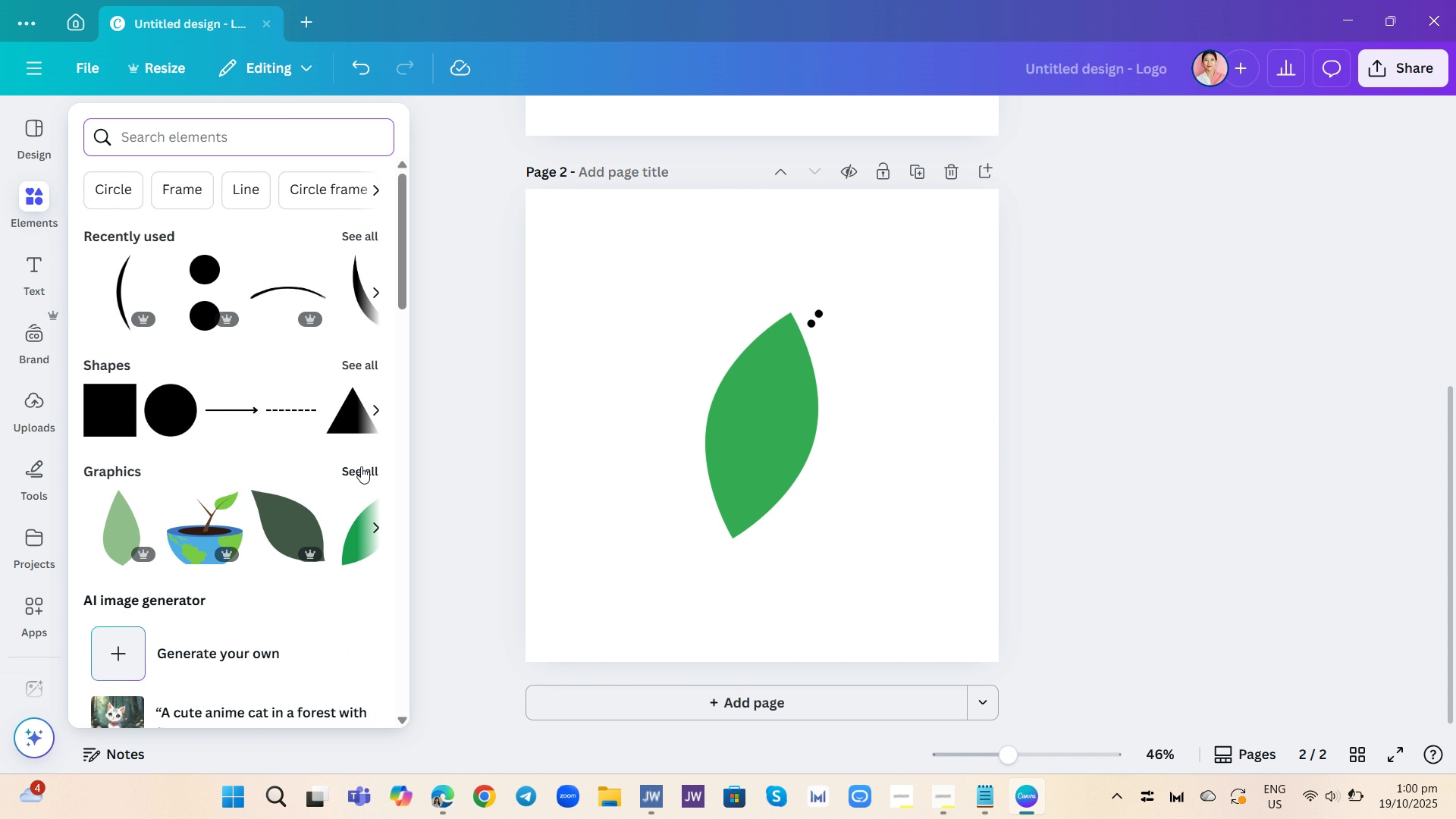 
left_click([361, 466])
 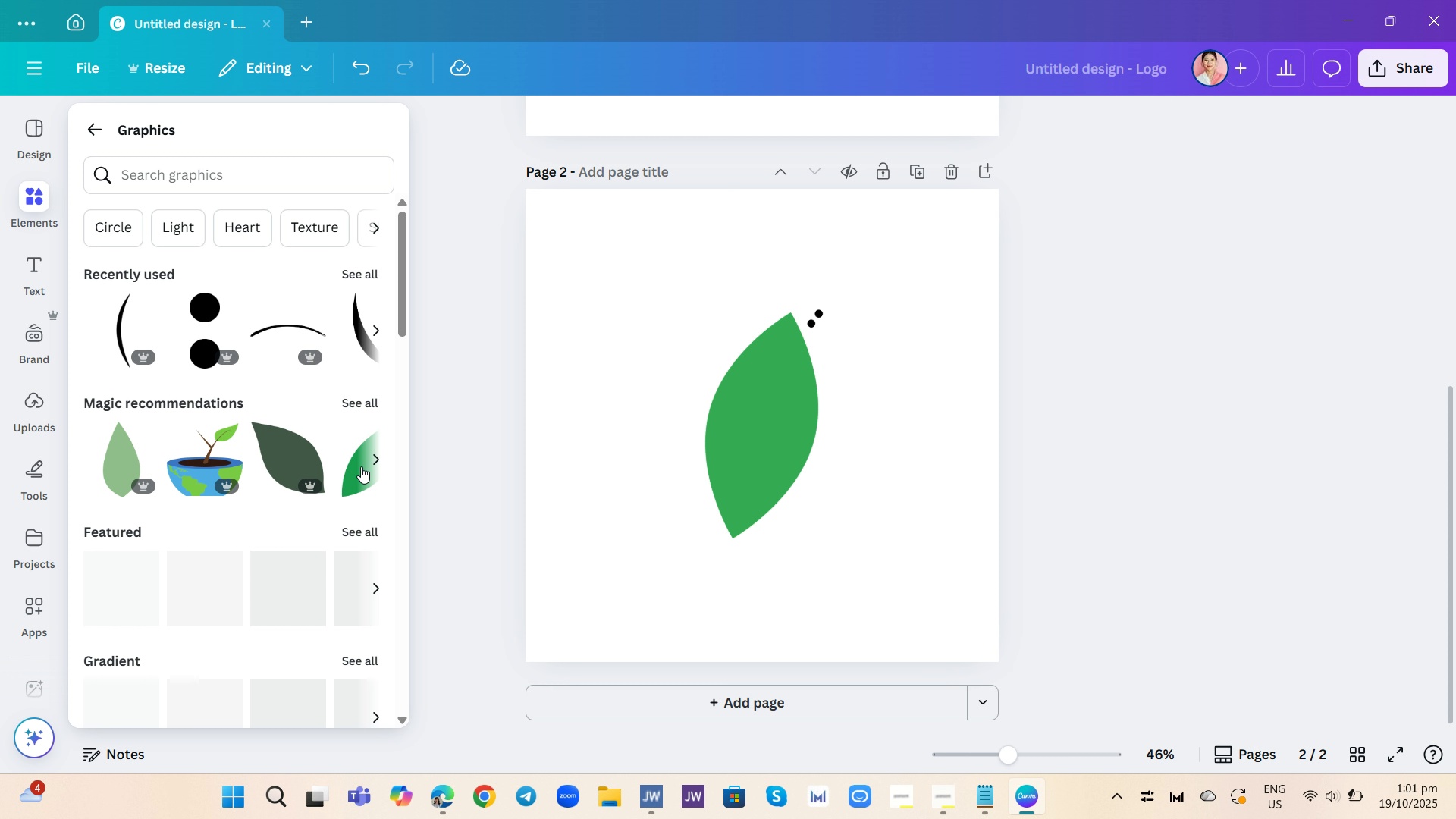 
scroll: coordinate [357, 469], scroll_direction: down, amount: 3.0
 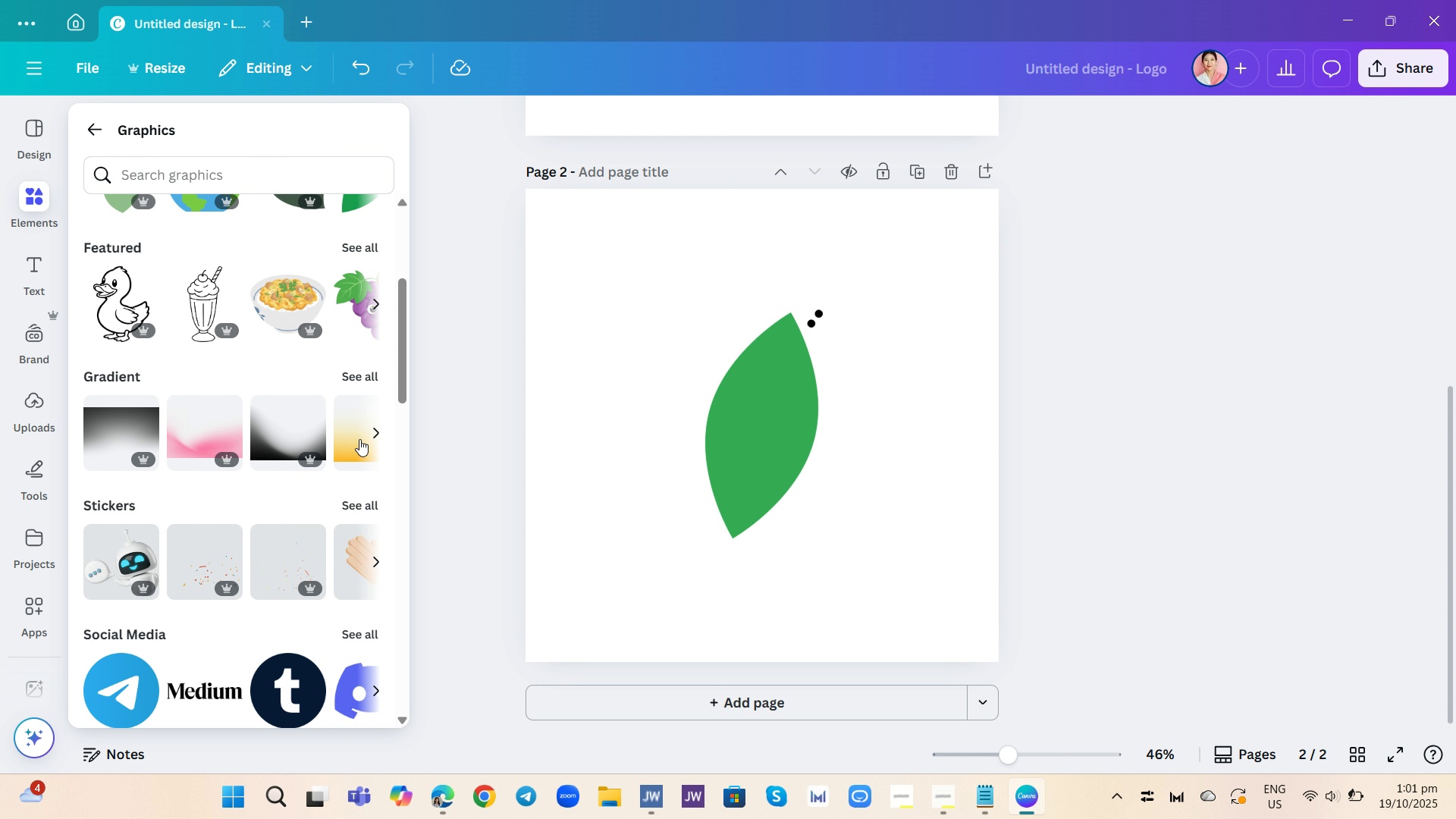 
scroll: coordinate [356, 432], scroll_direction: up, amount: 2.0
 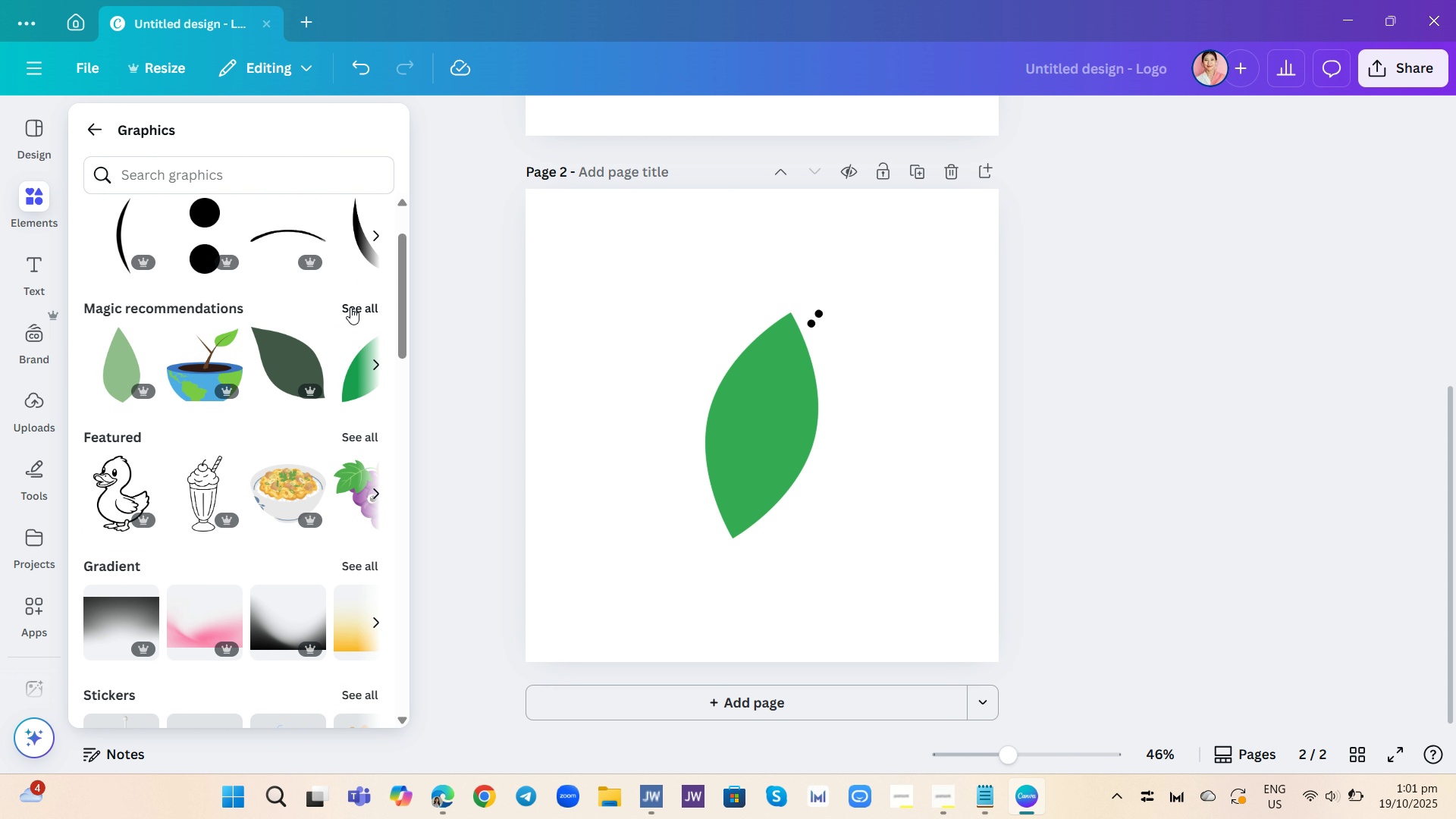 
left_click([352, 307])
 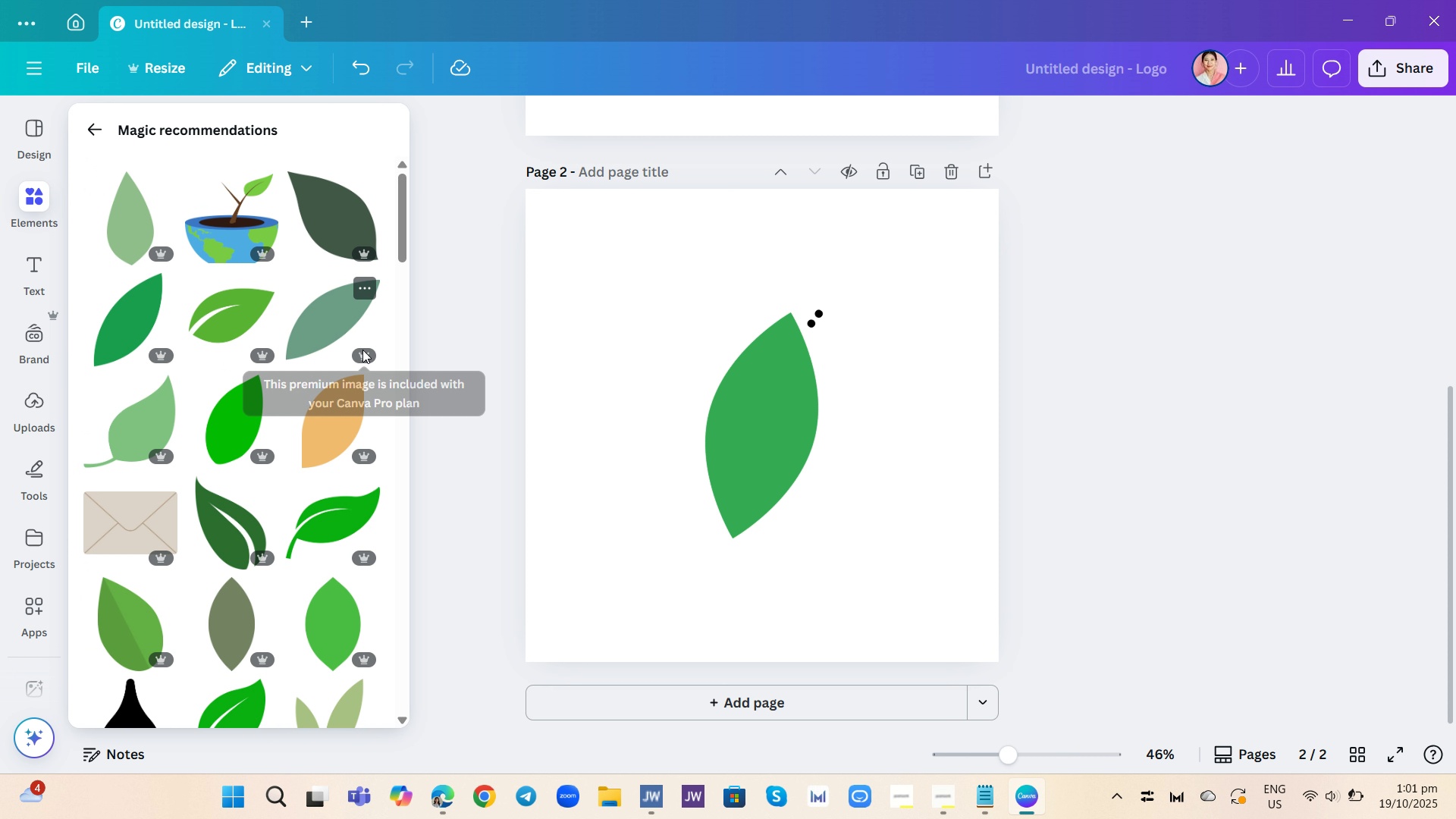 
scroll: coordinate [362, 350], scroll_direction: down, amount: 8.0
 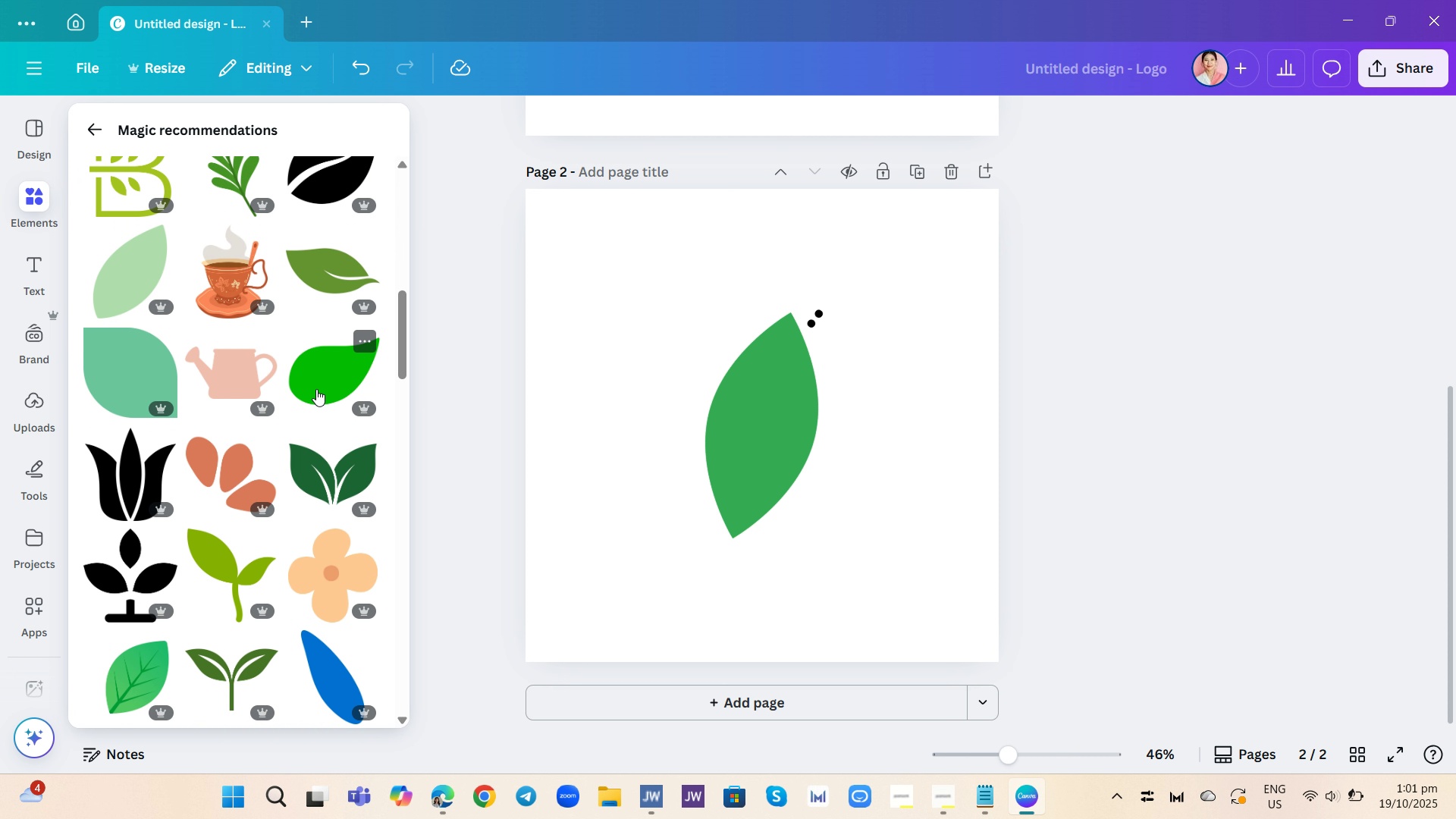 
left_click([311, 382])
 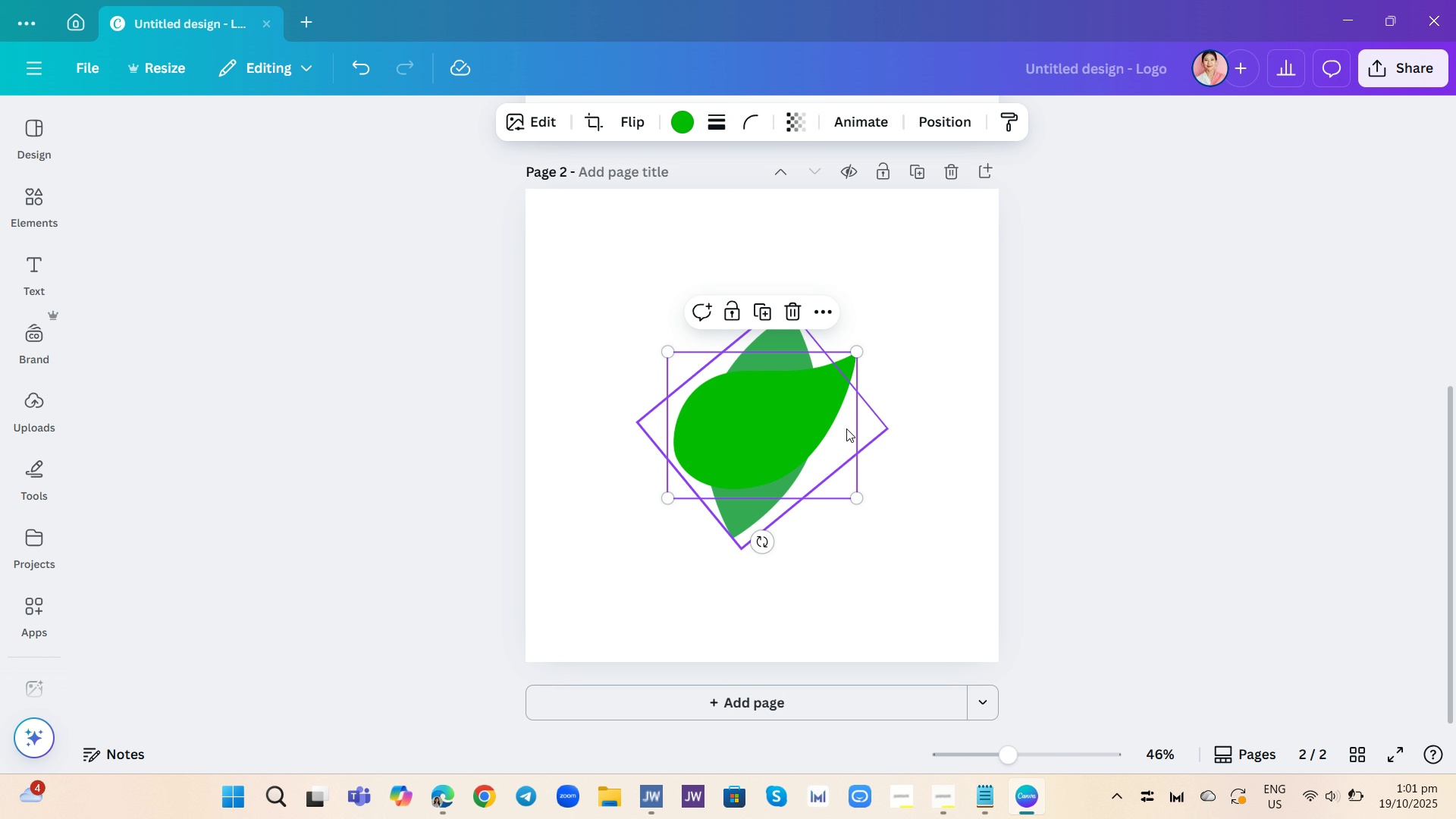 
left_click_drag(start_coordinate=[786, 421], to_coordinate=[852, 469])
 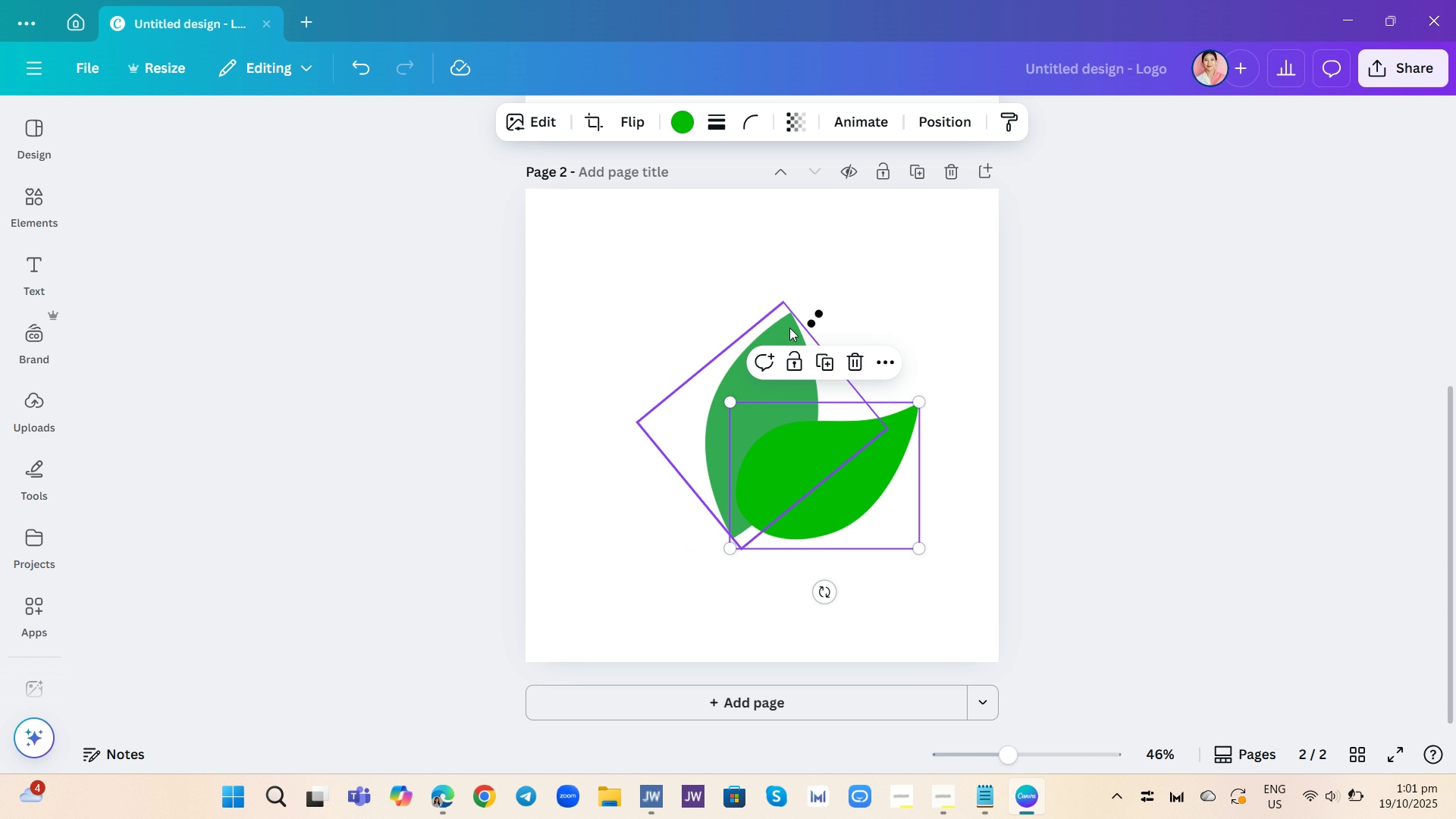 
left_click([783, 323])
 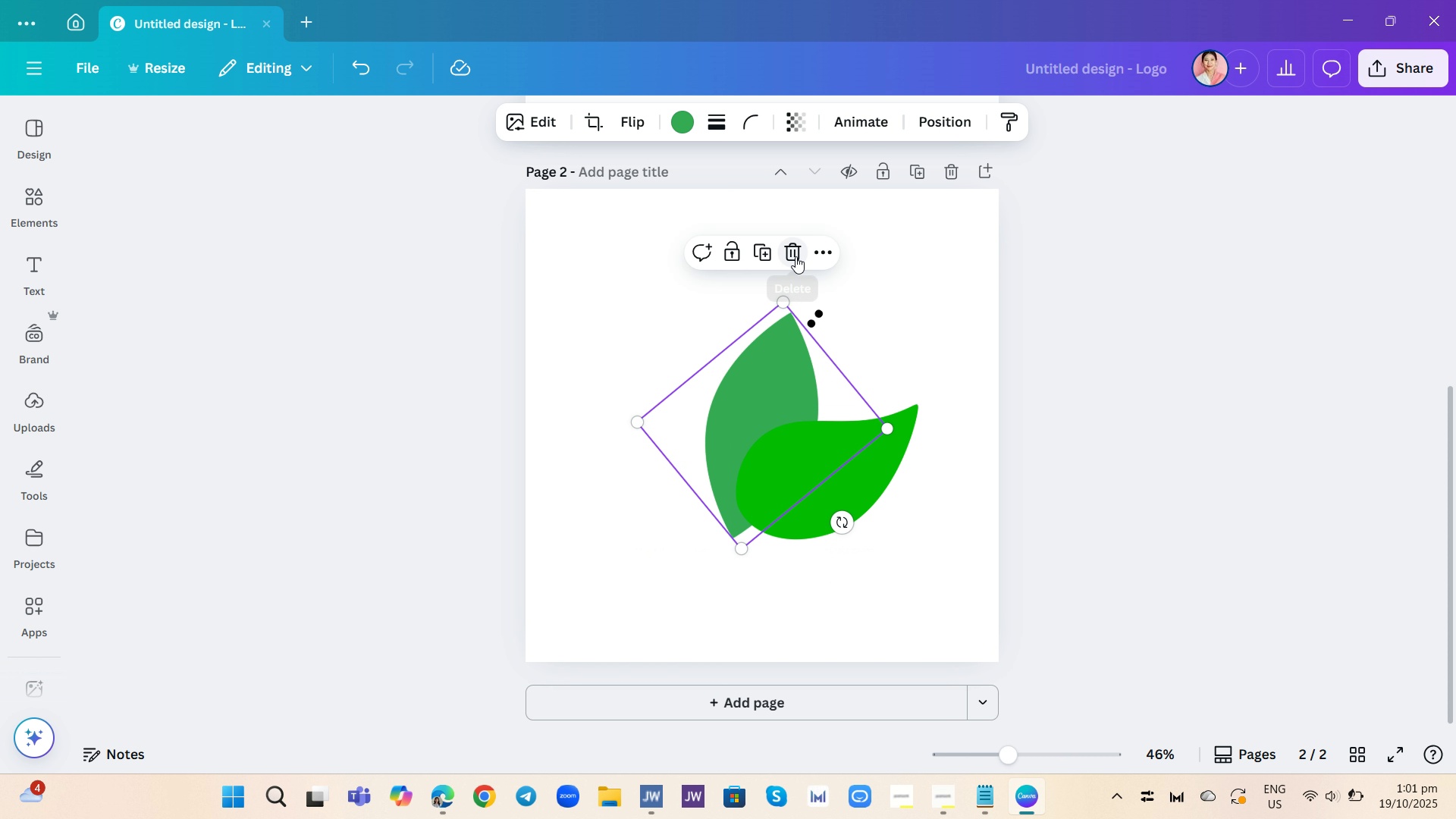 
left_click([795, 256])
 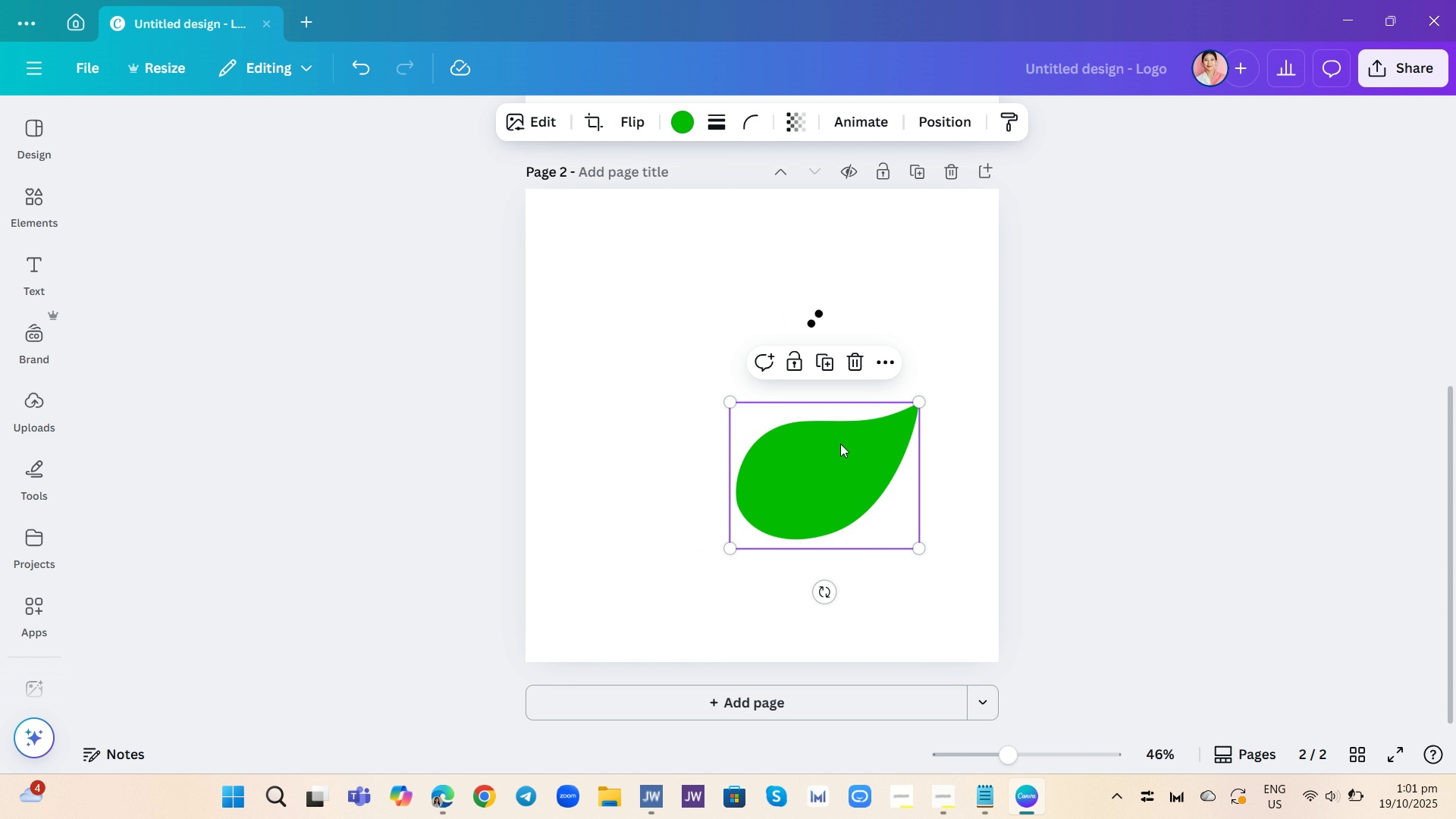 
left_click_drag(start_coordinate=[840, 444], to_coordinate=[811, 384])
 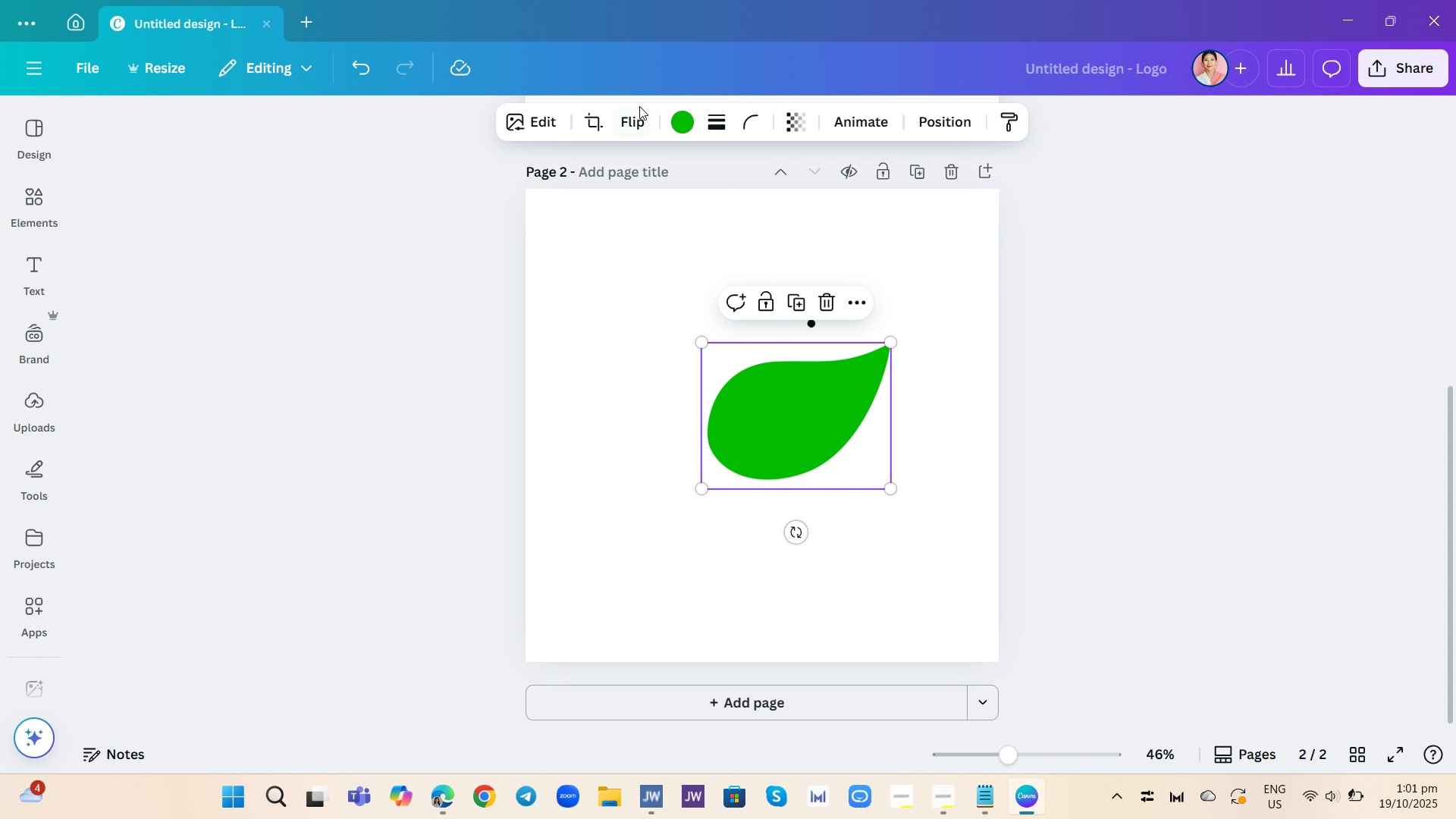 
left_click([639, 106])
 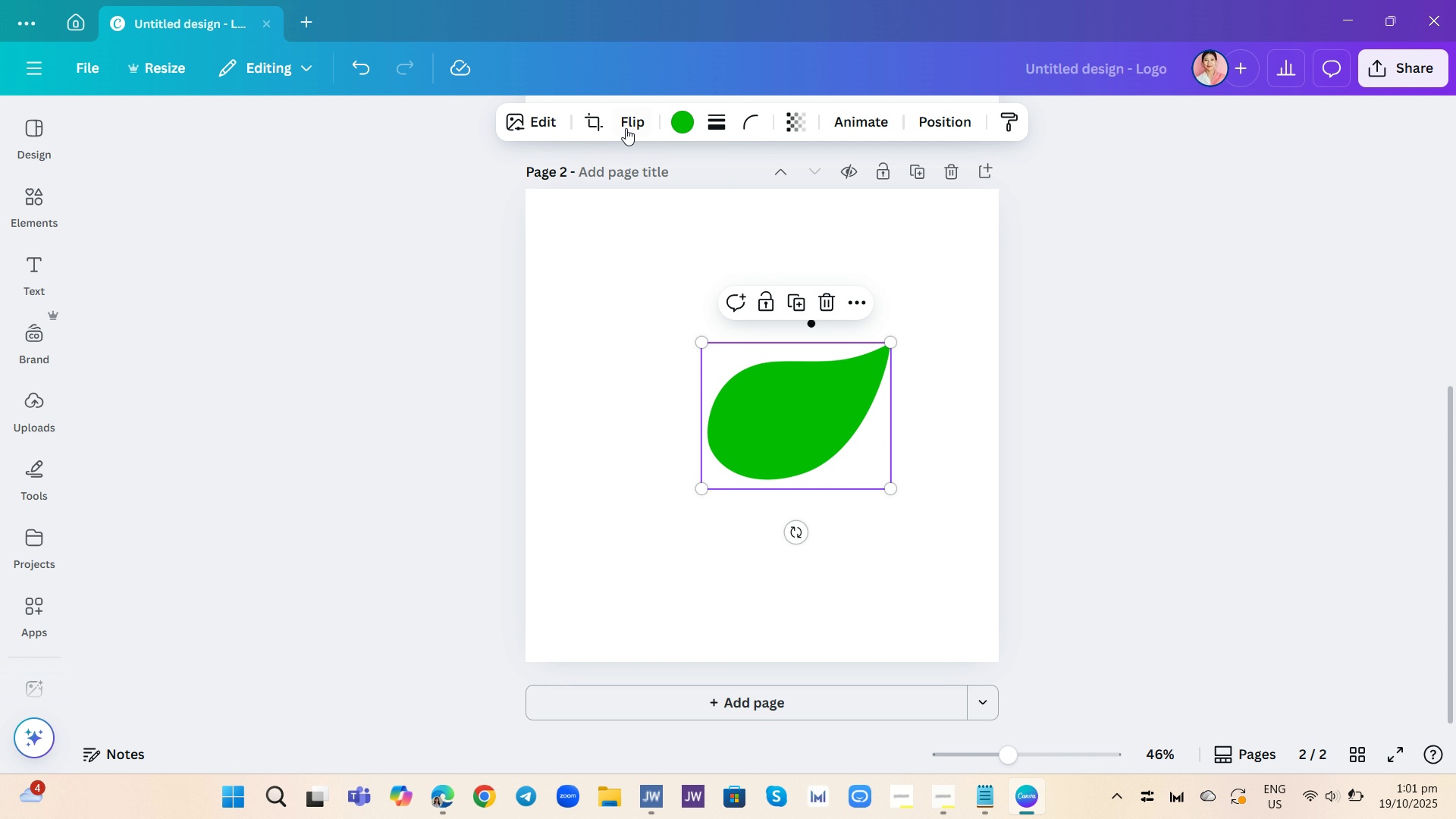 
left_click([624, 120])
 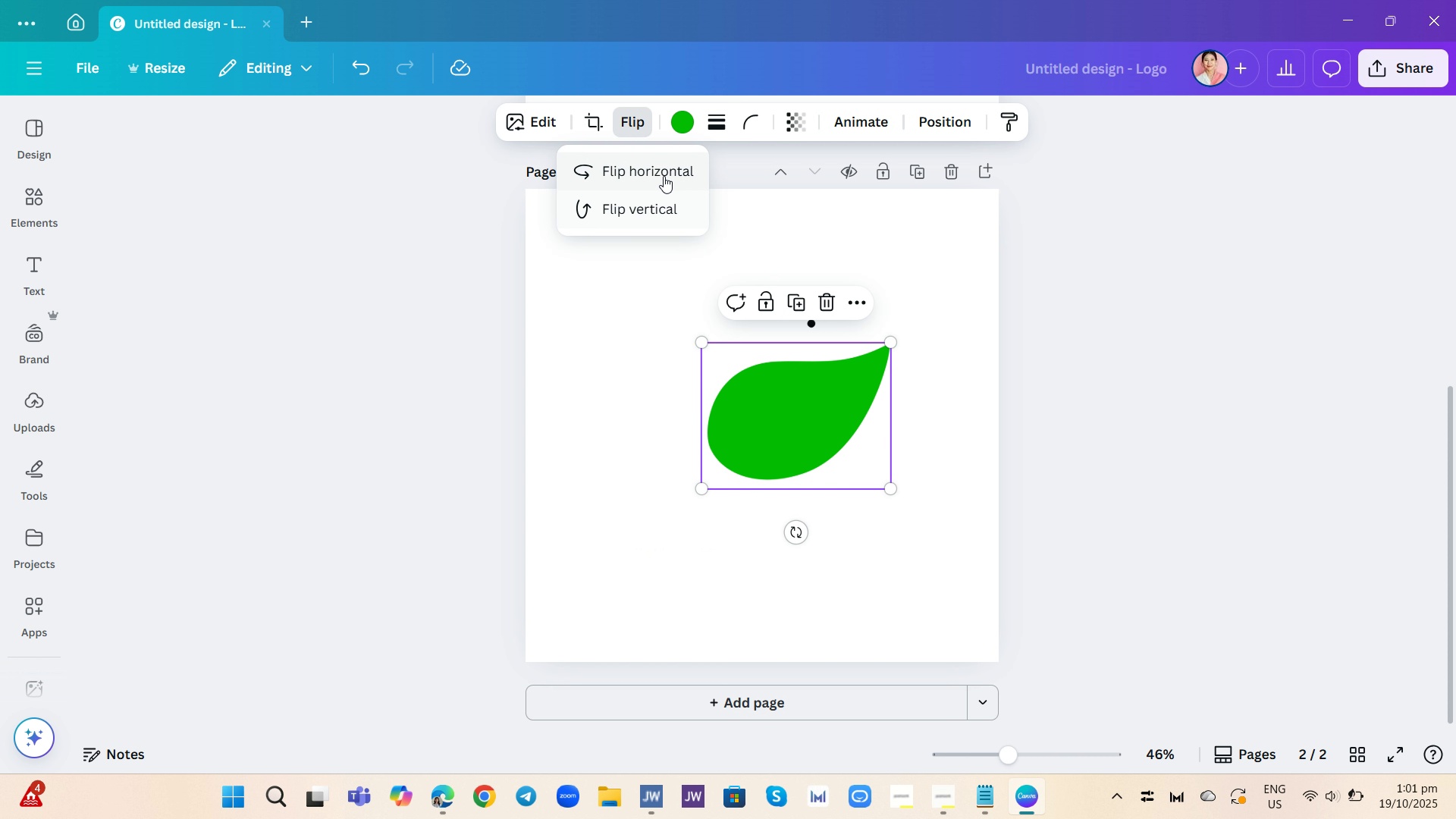 
left_click([664, 176])
 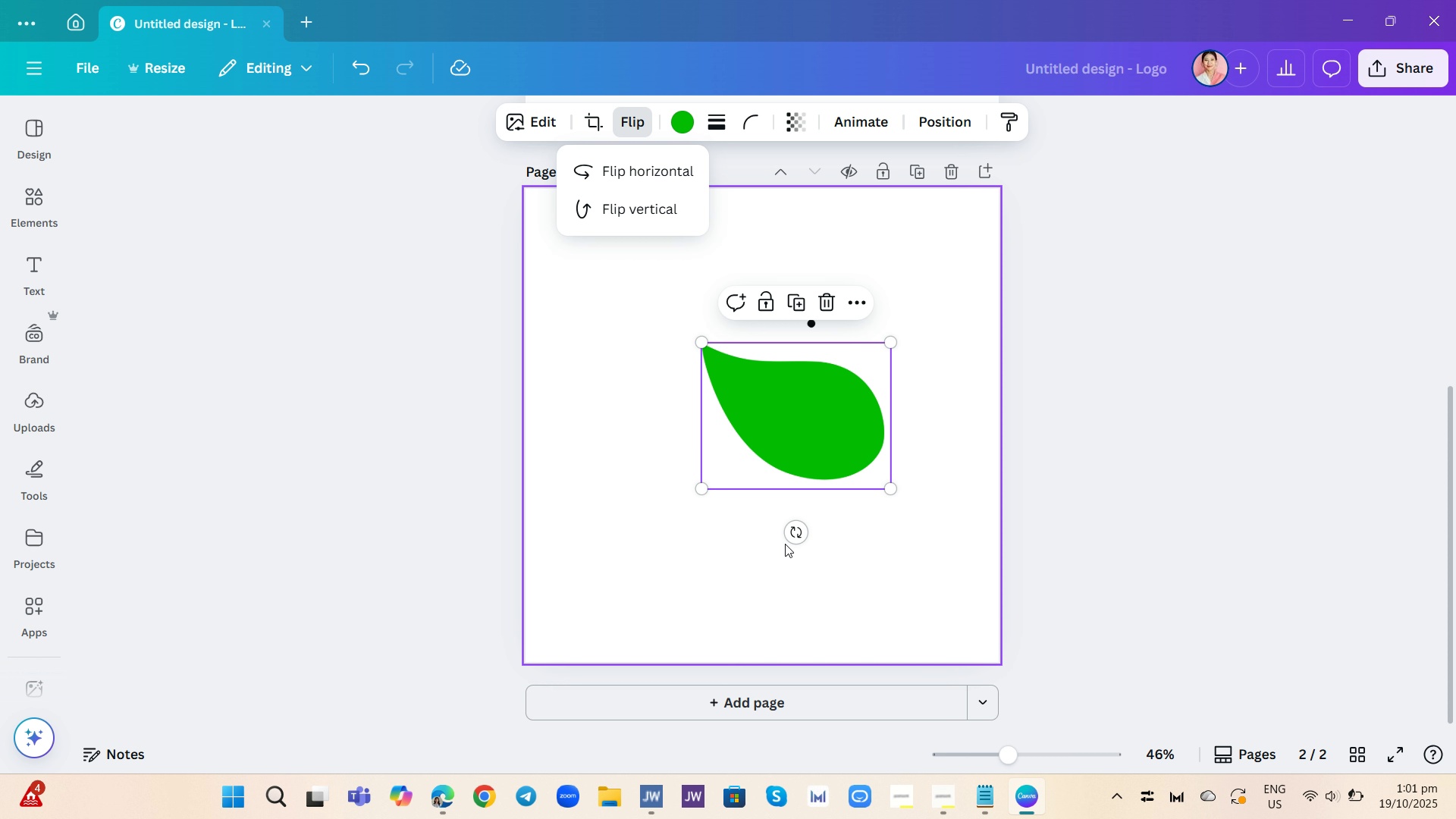 
left_click_drag(start_coordinate=[803, 535], to_coordinate=[692, 461])
 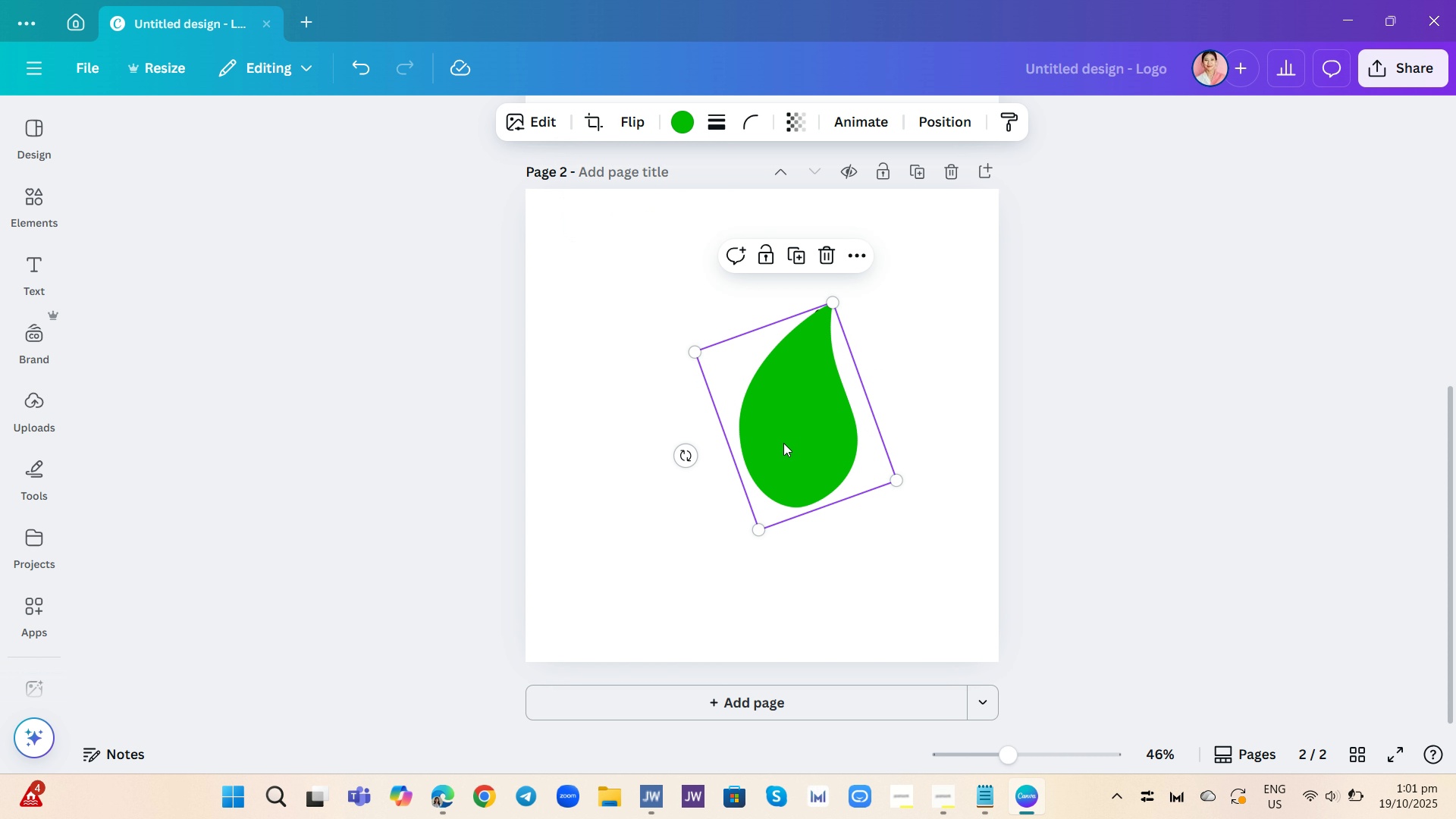 
left_click_drag(start_coordinate=[789, 444], to_coordinate=[745, 423])
 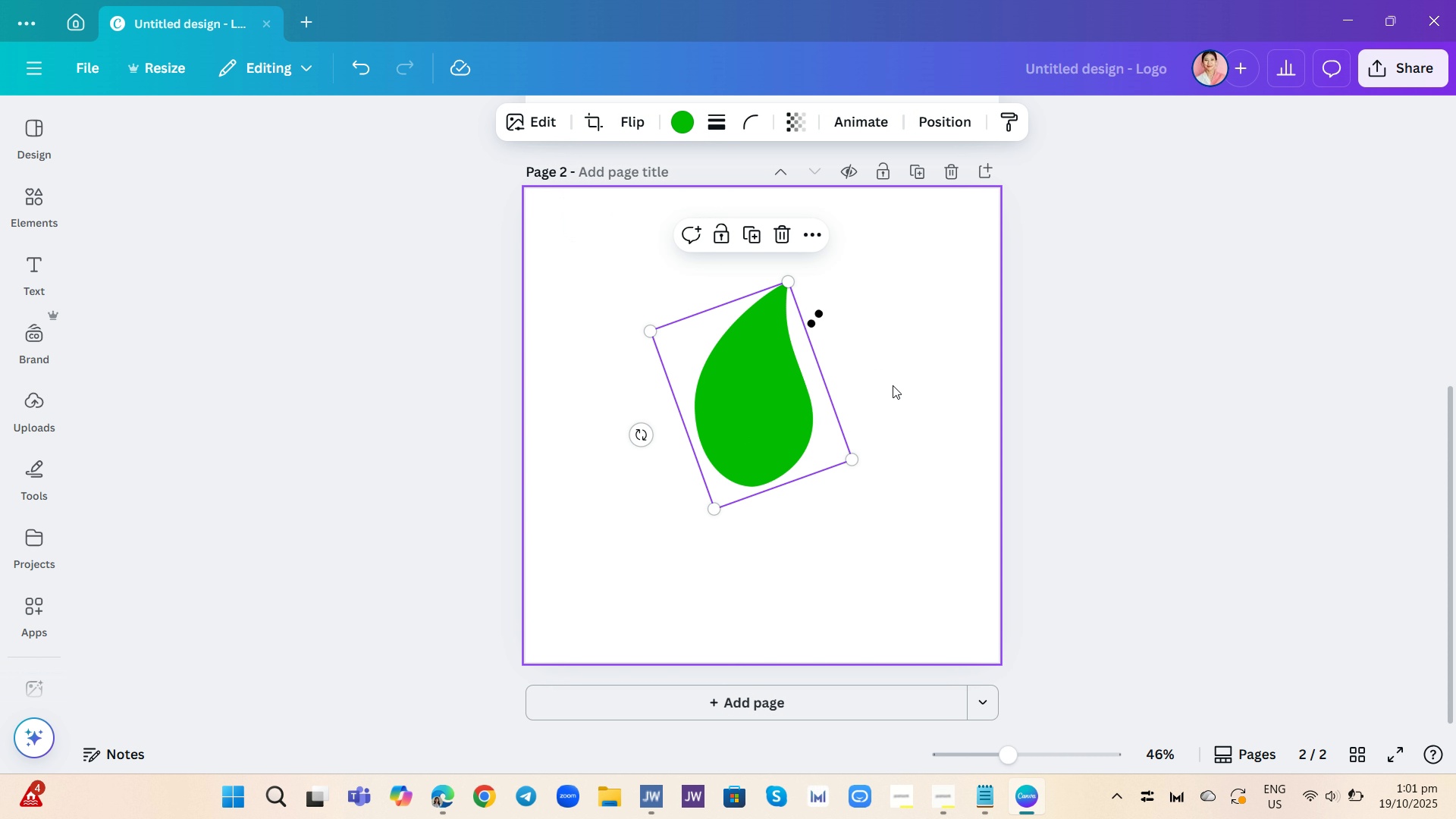 
left_click([893, 385])
 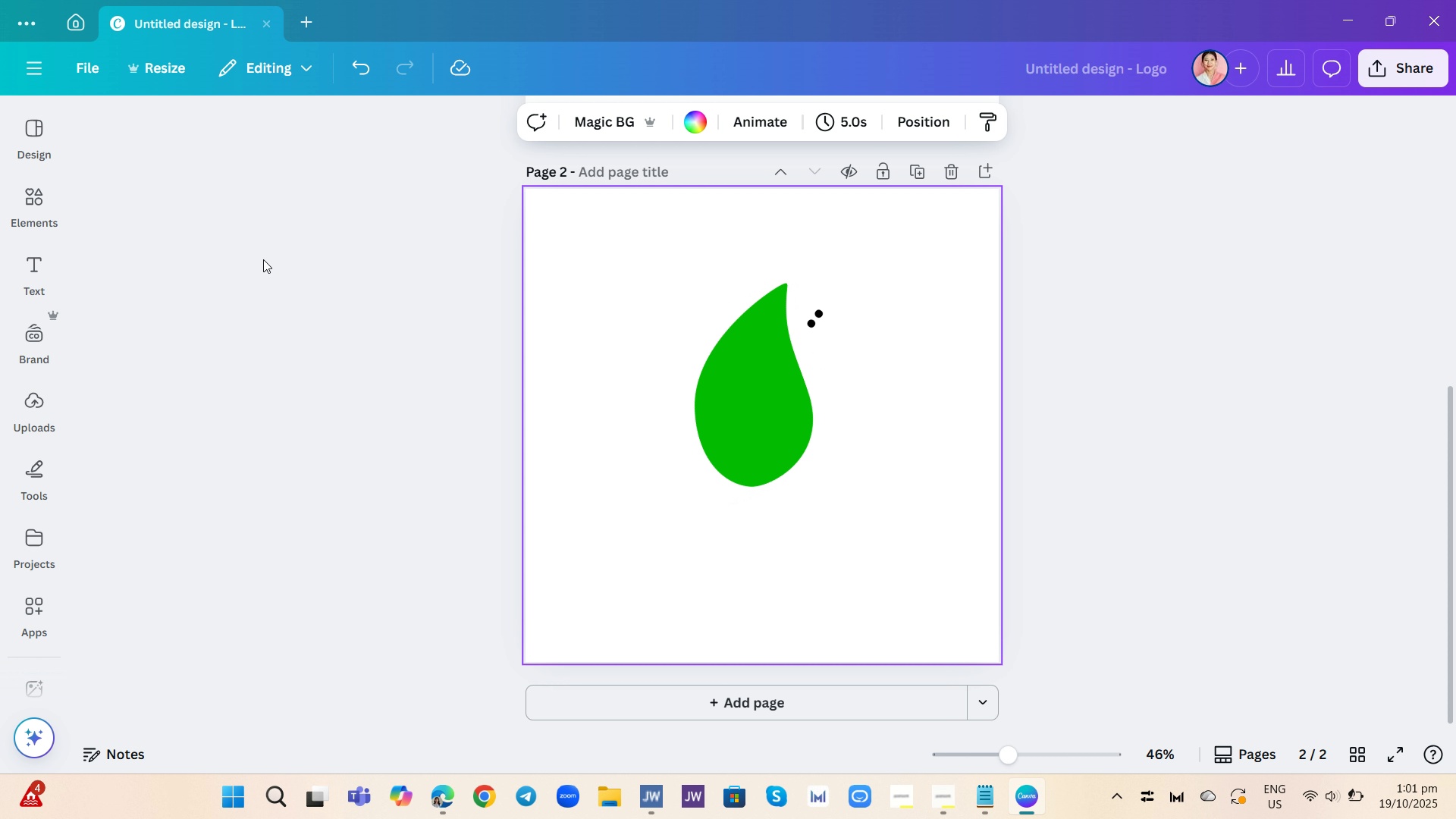 
left_click([36, 190])
 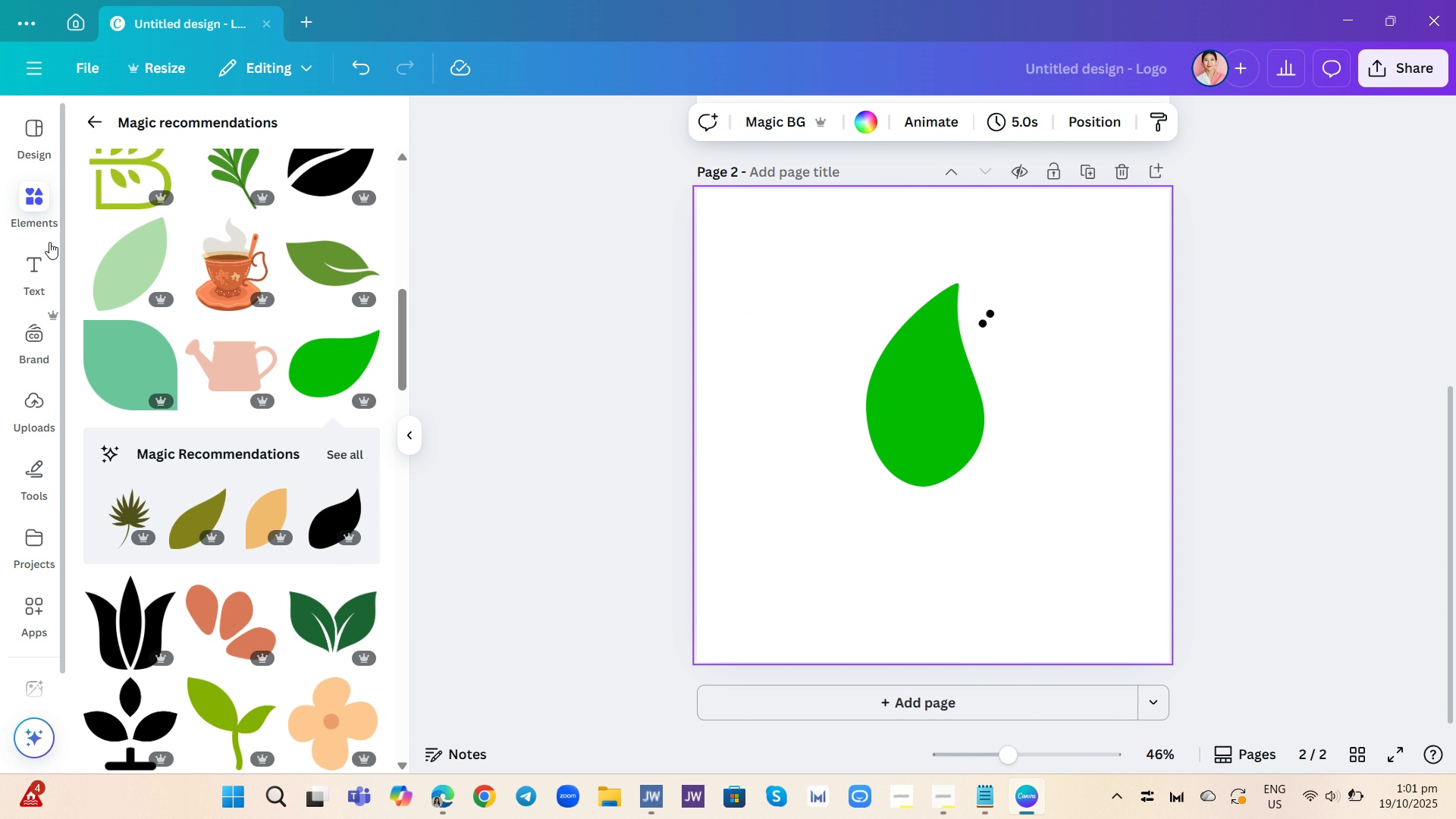 
wait(5.78)
 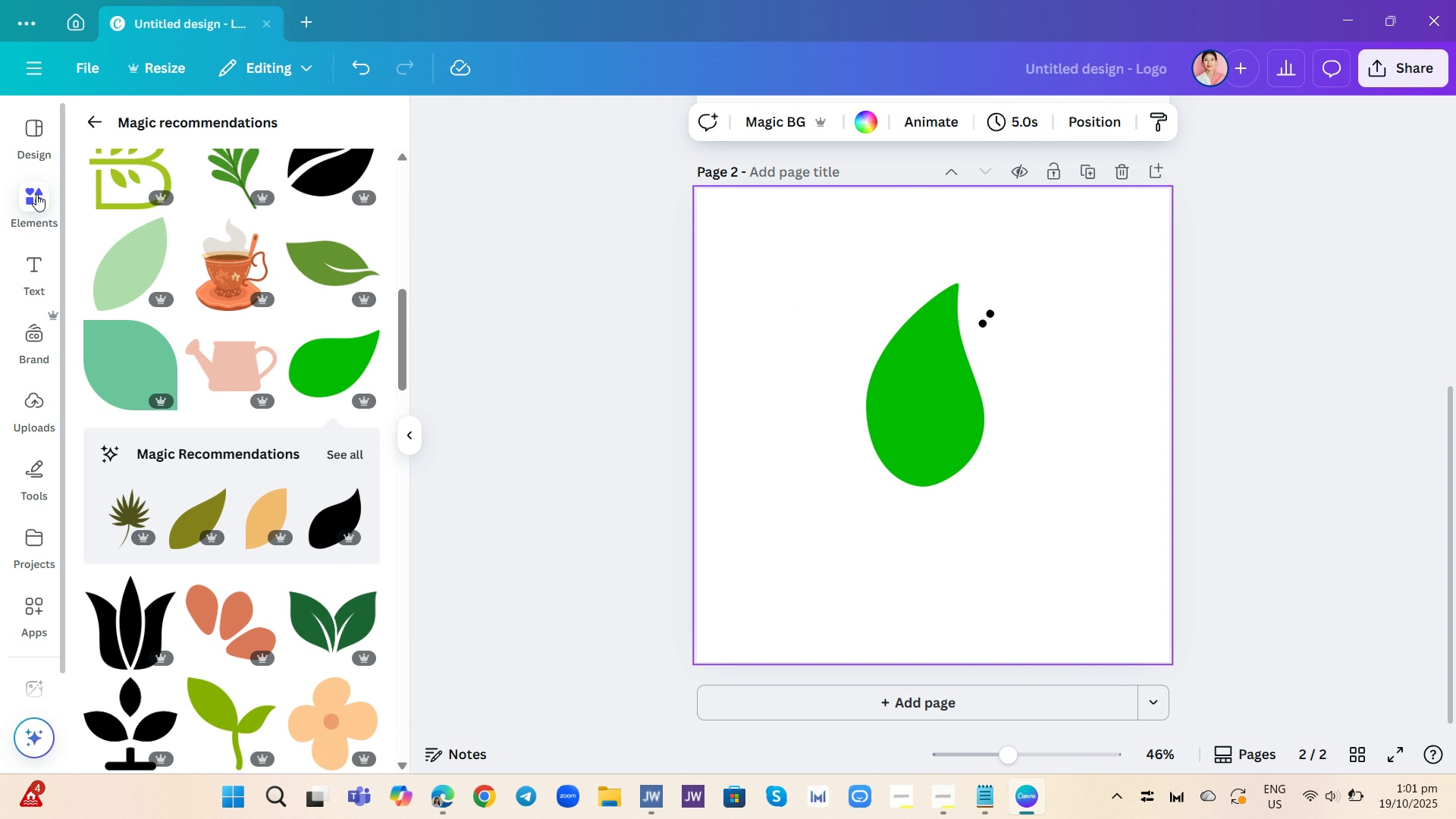 
left_click([30, 472])
 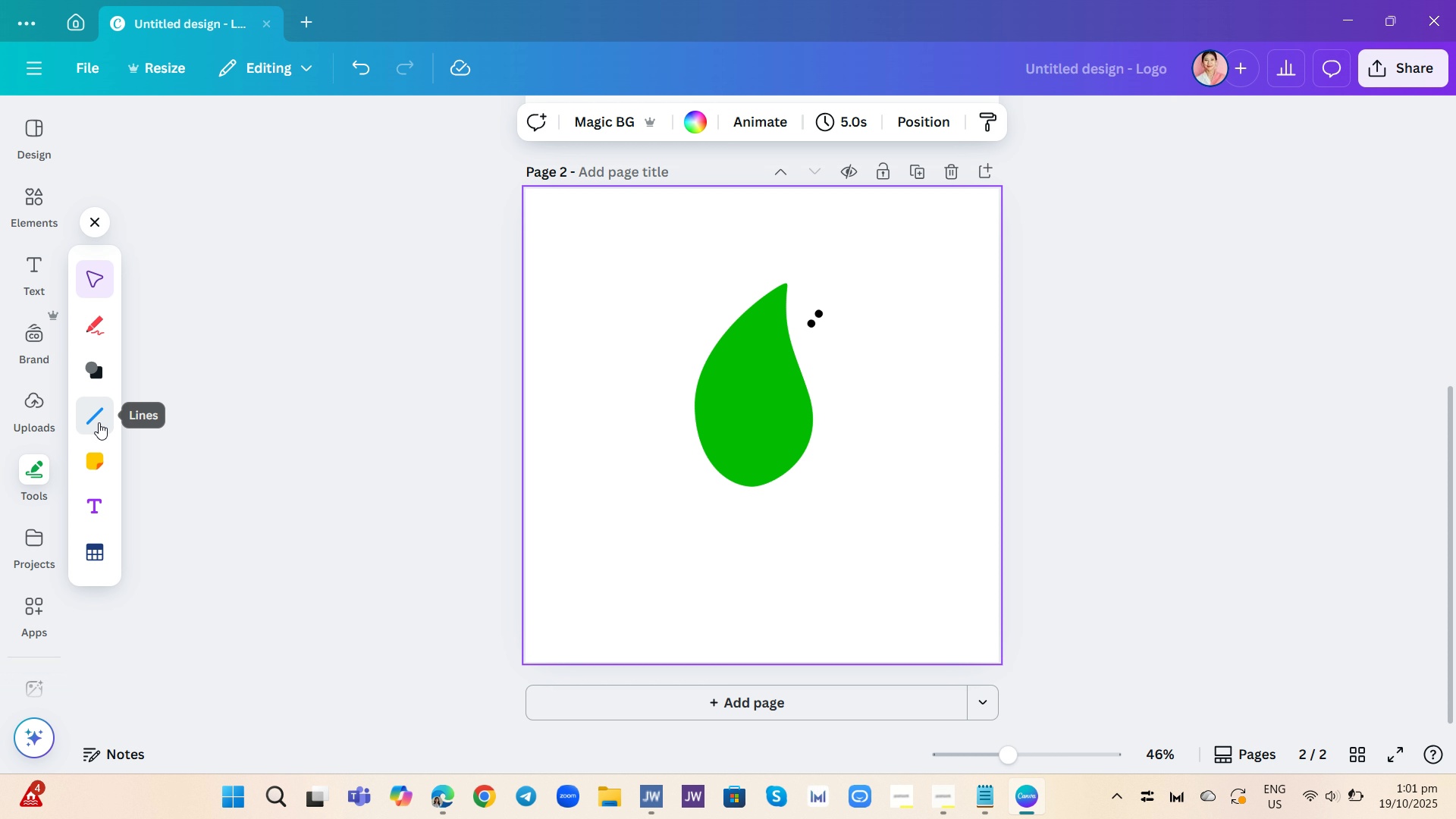 
left_click([99, 422])
 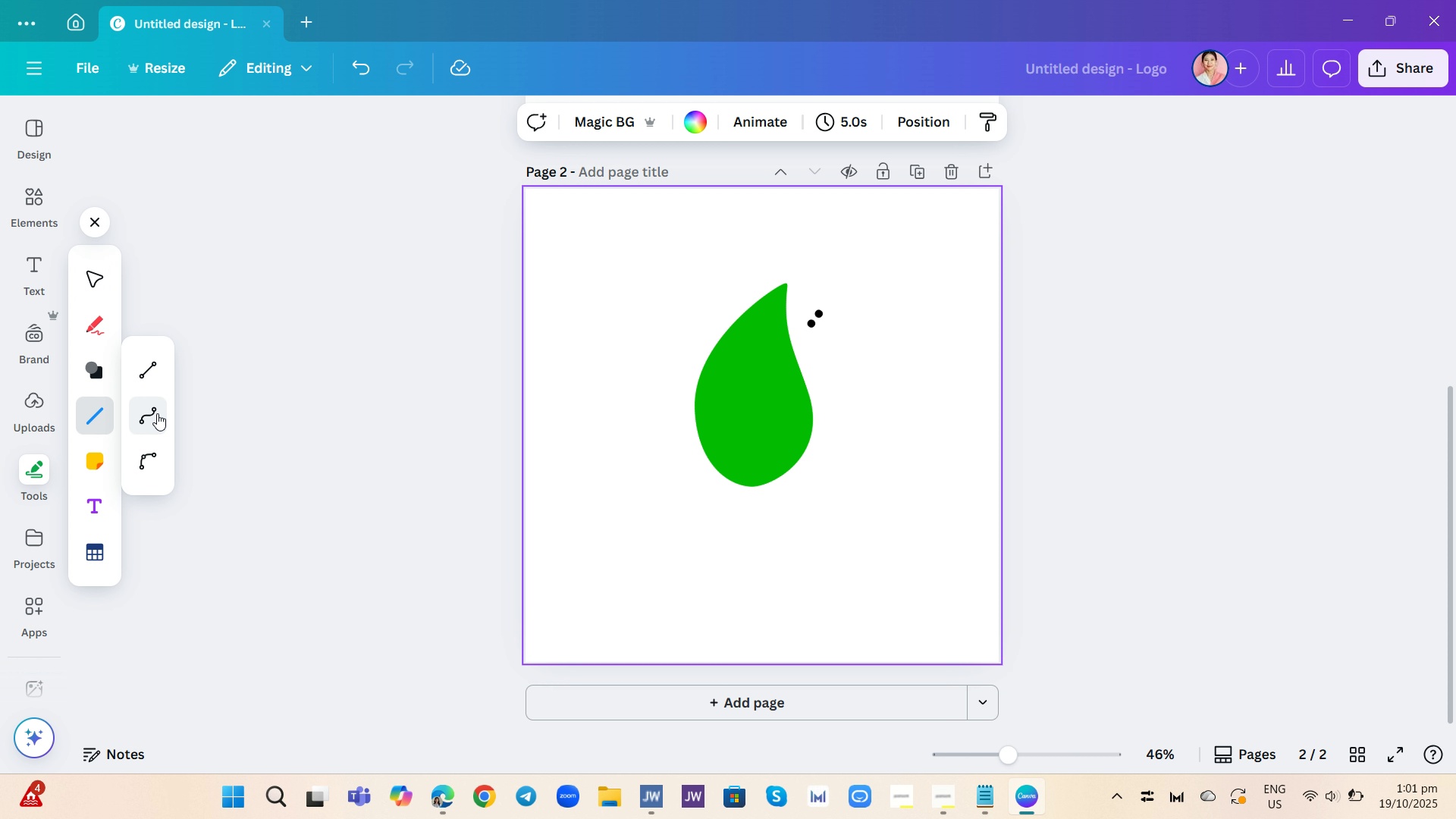 
left_click([157, 413])
 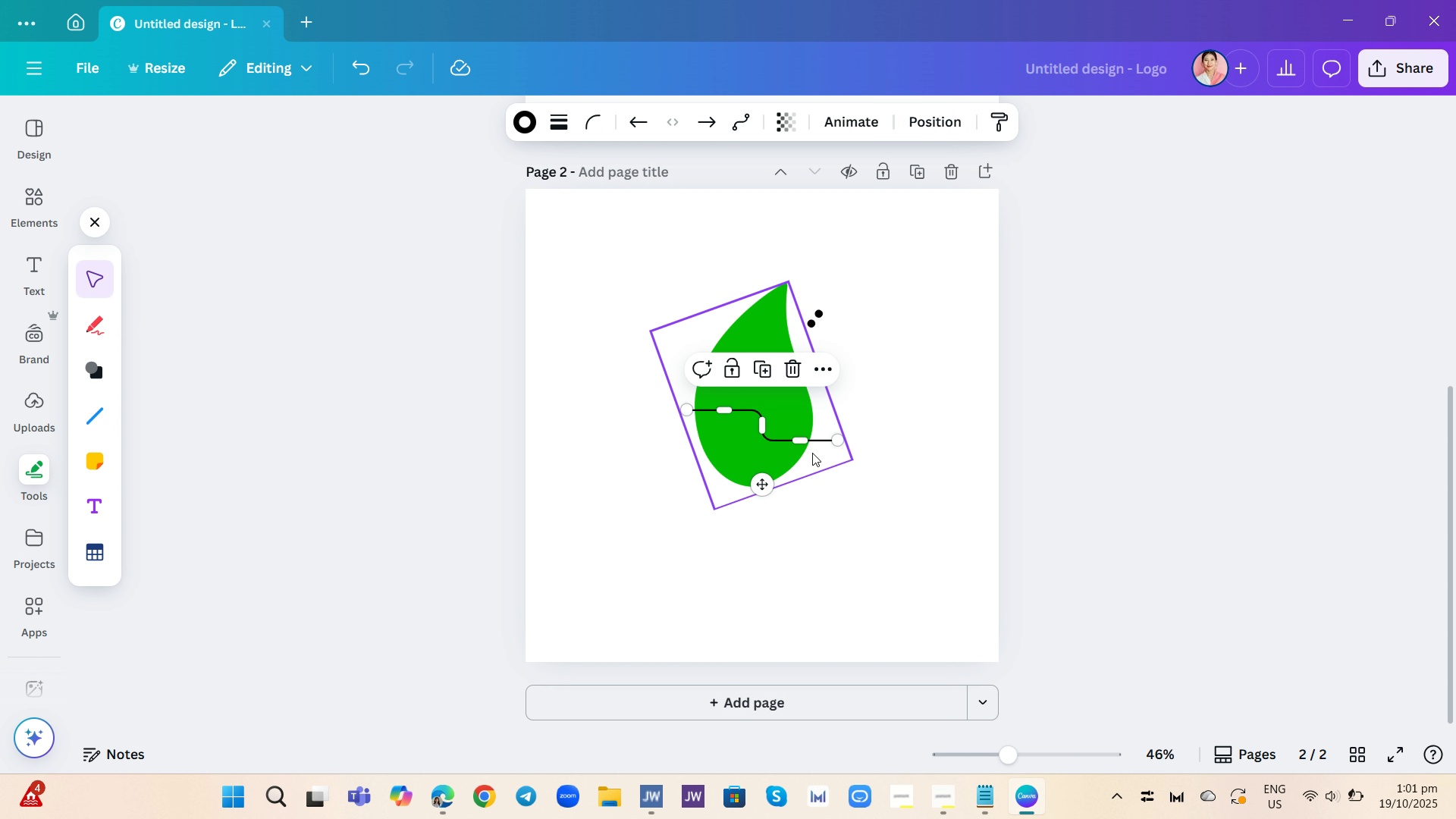 
left_click_drag(start_coordinate=[836, 444], to_coordinate=[810, 335])
 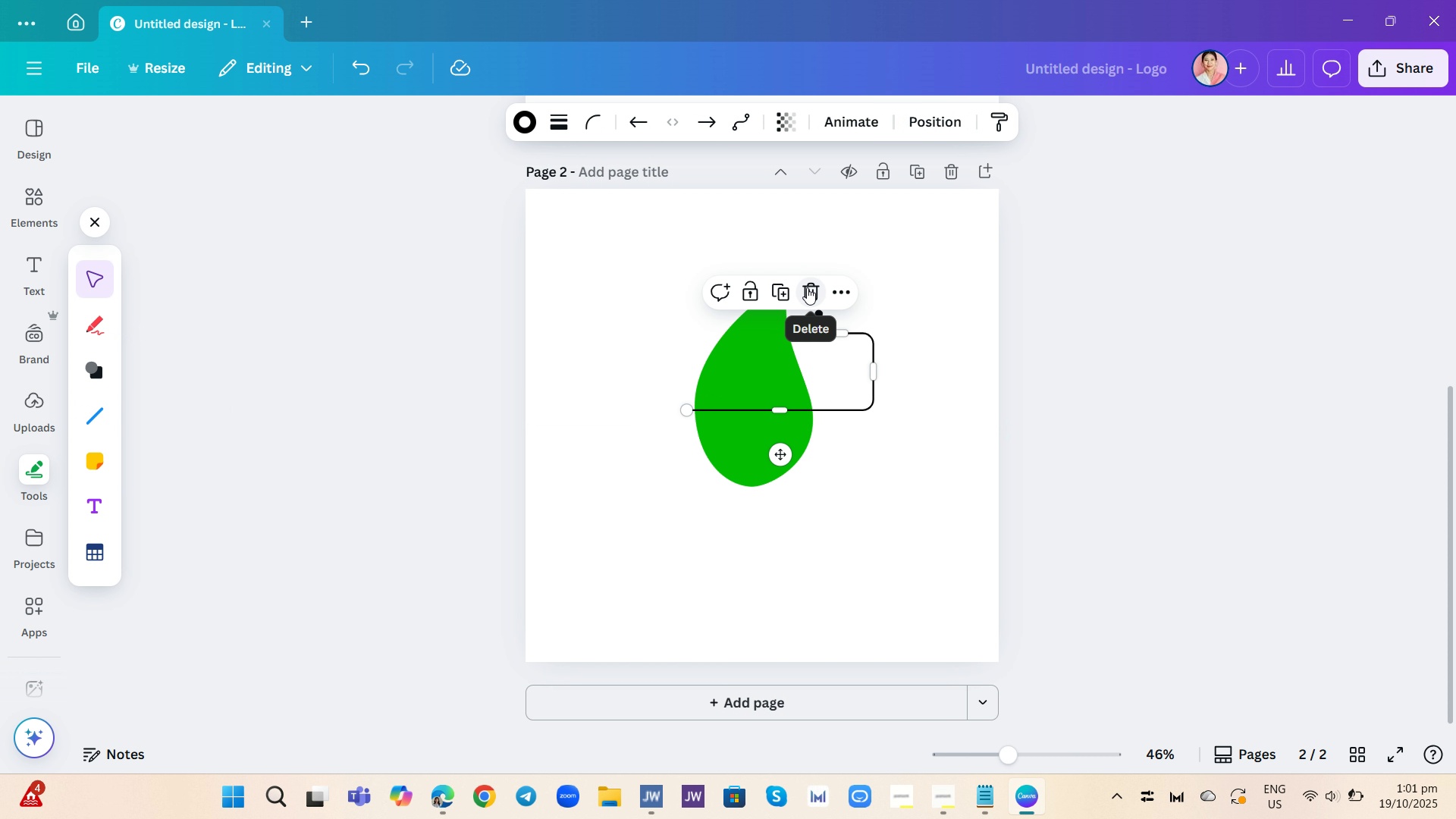 
left_click([807, 287])
 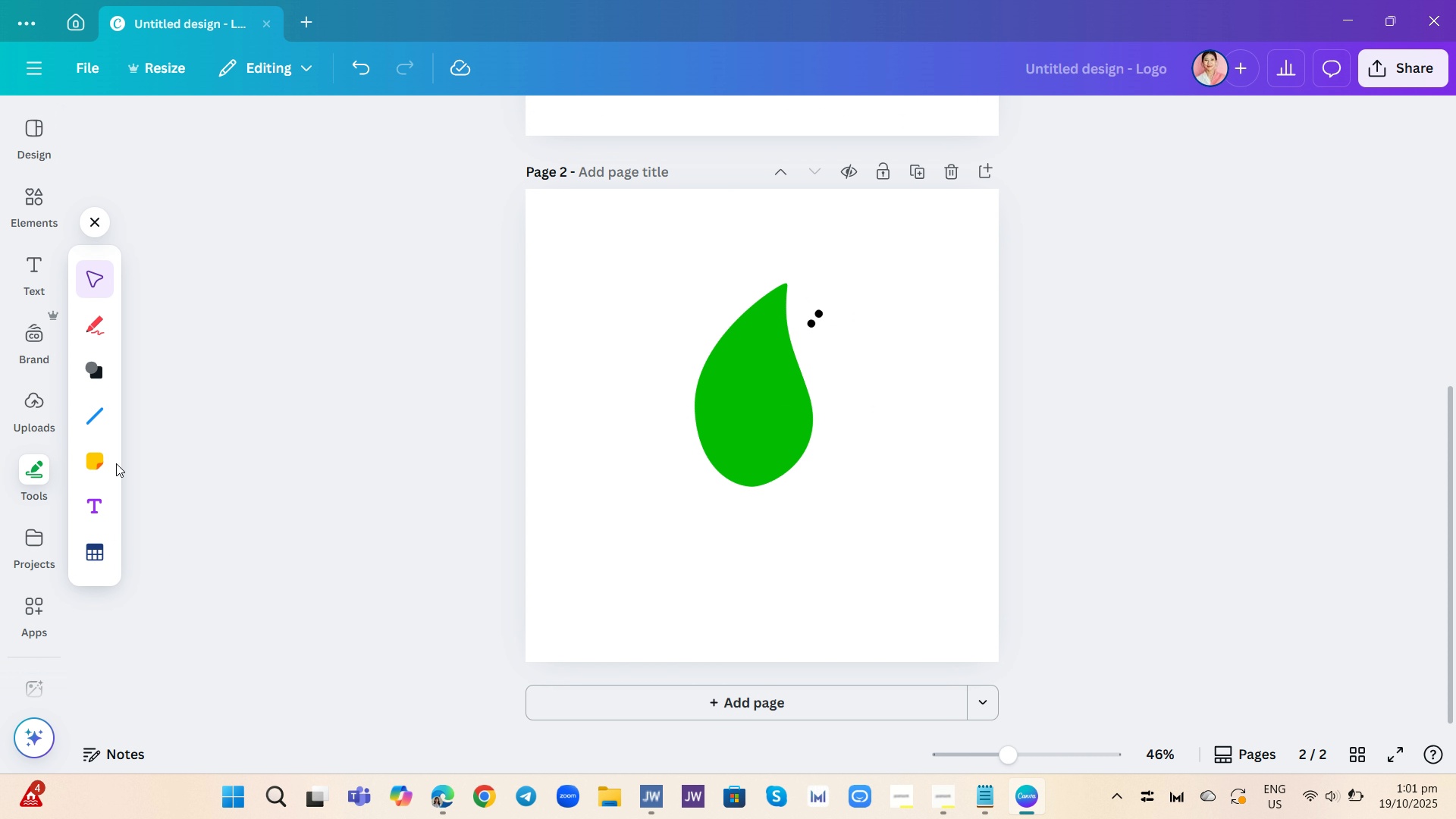 
mouse_move([99, 353])
 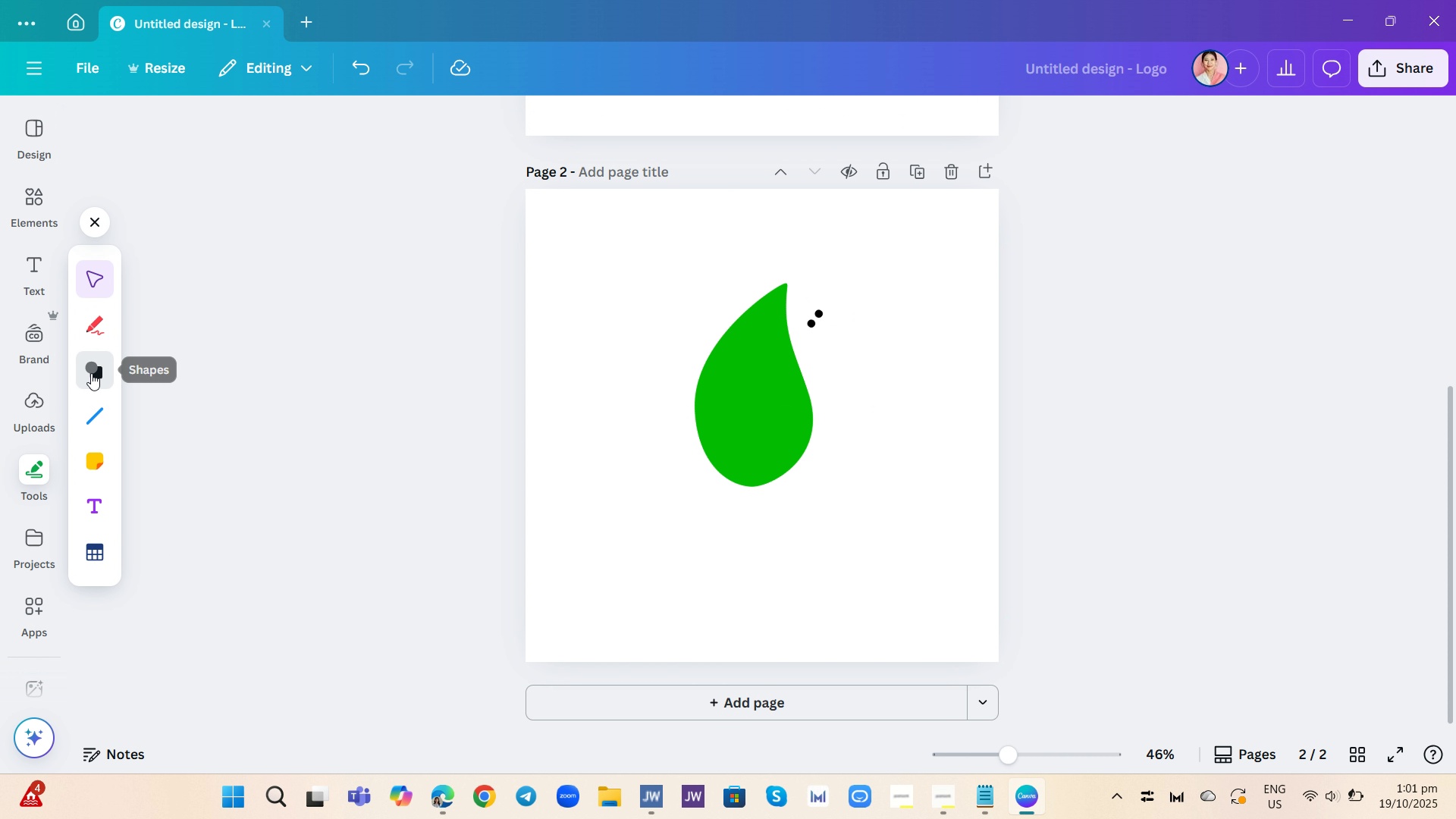 
left_click([91, 373])
 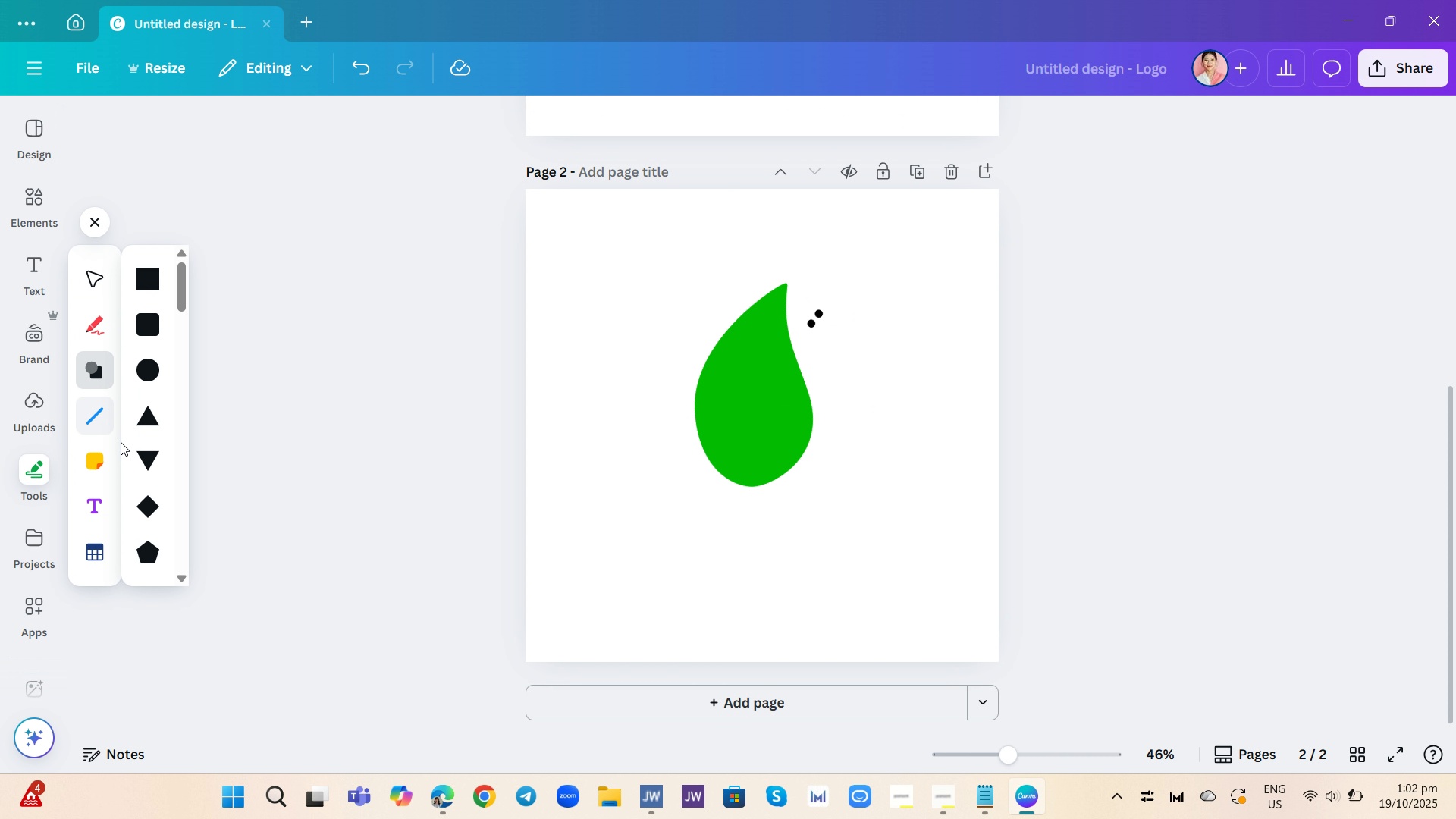 
scroll: coordinate [147, 489], scroll_direction: down, amount: 24.0
 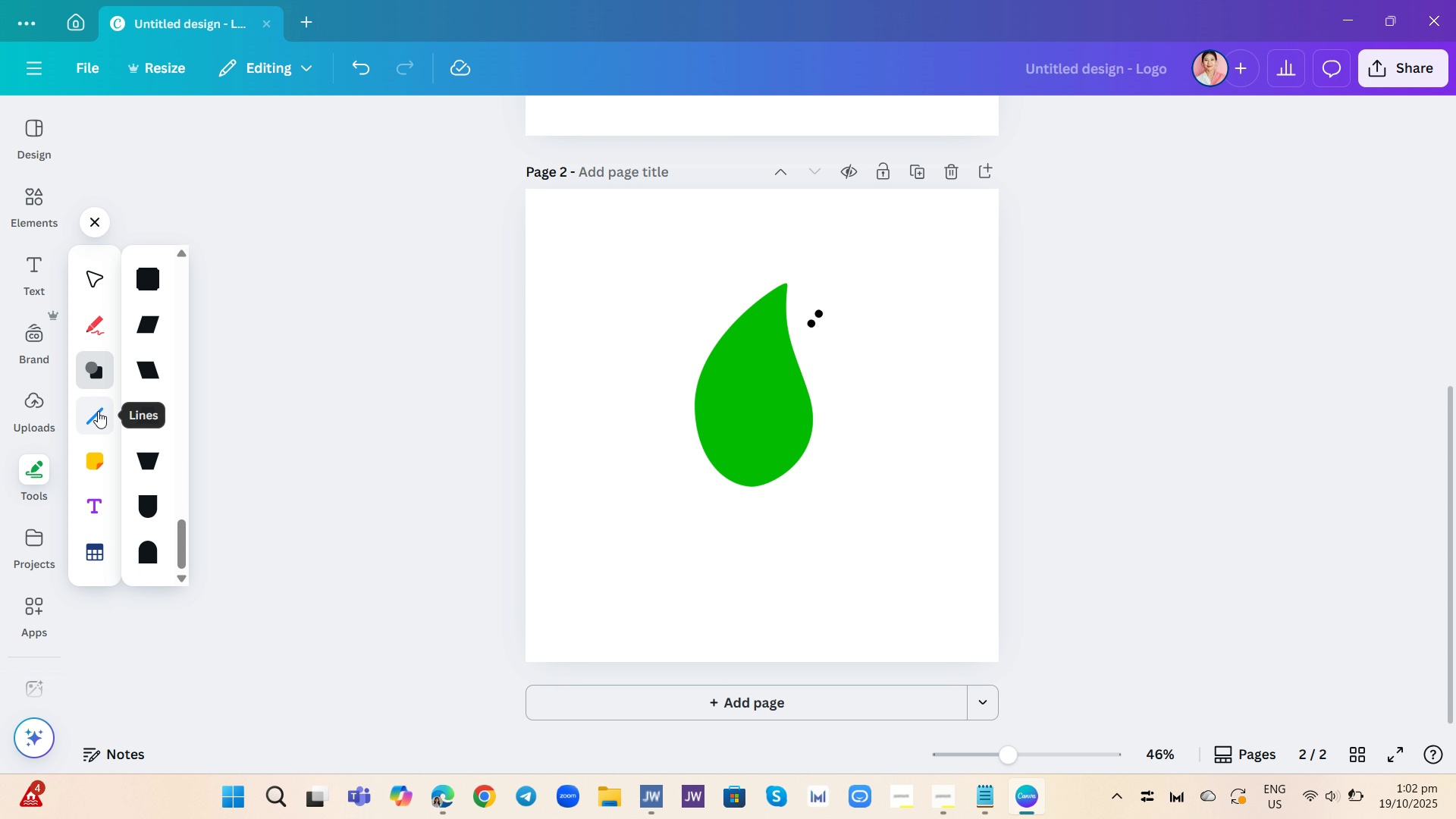 
left_click([98, 411])
 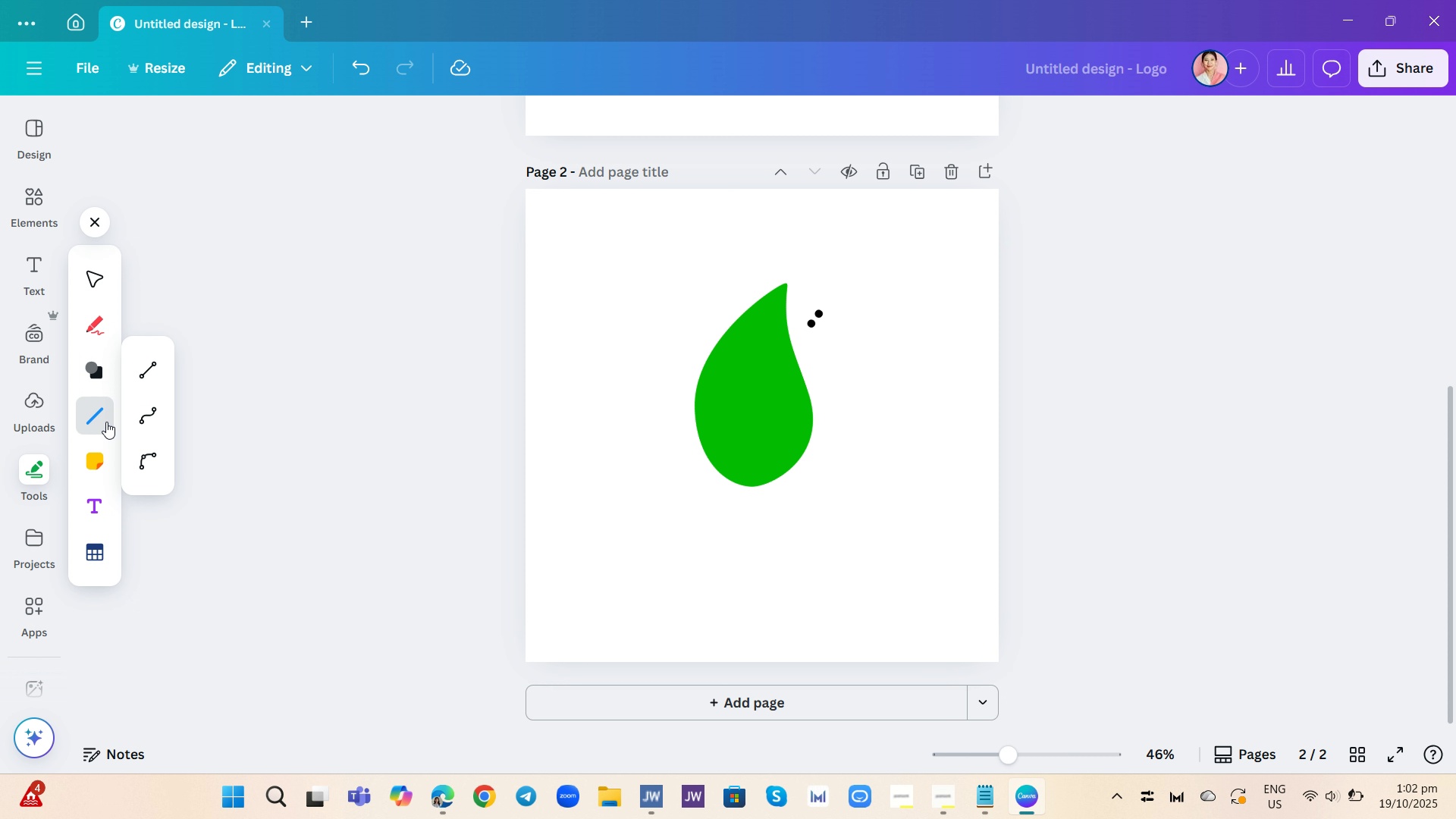 
mouse_move([152, 447])
 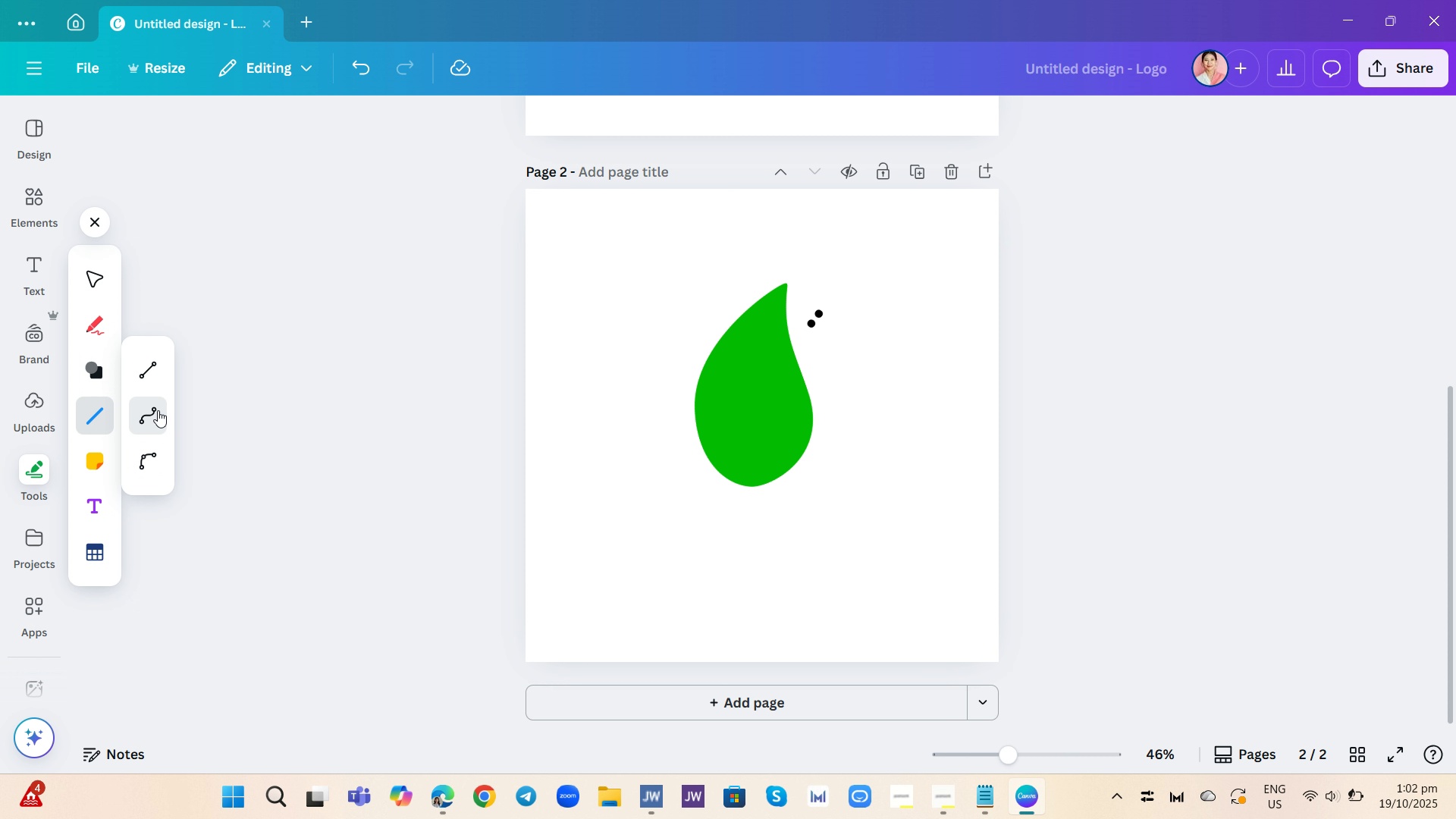 
left_click([158, 410])
 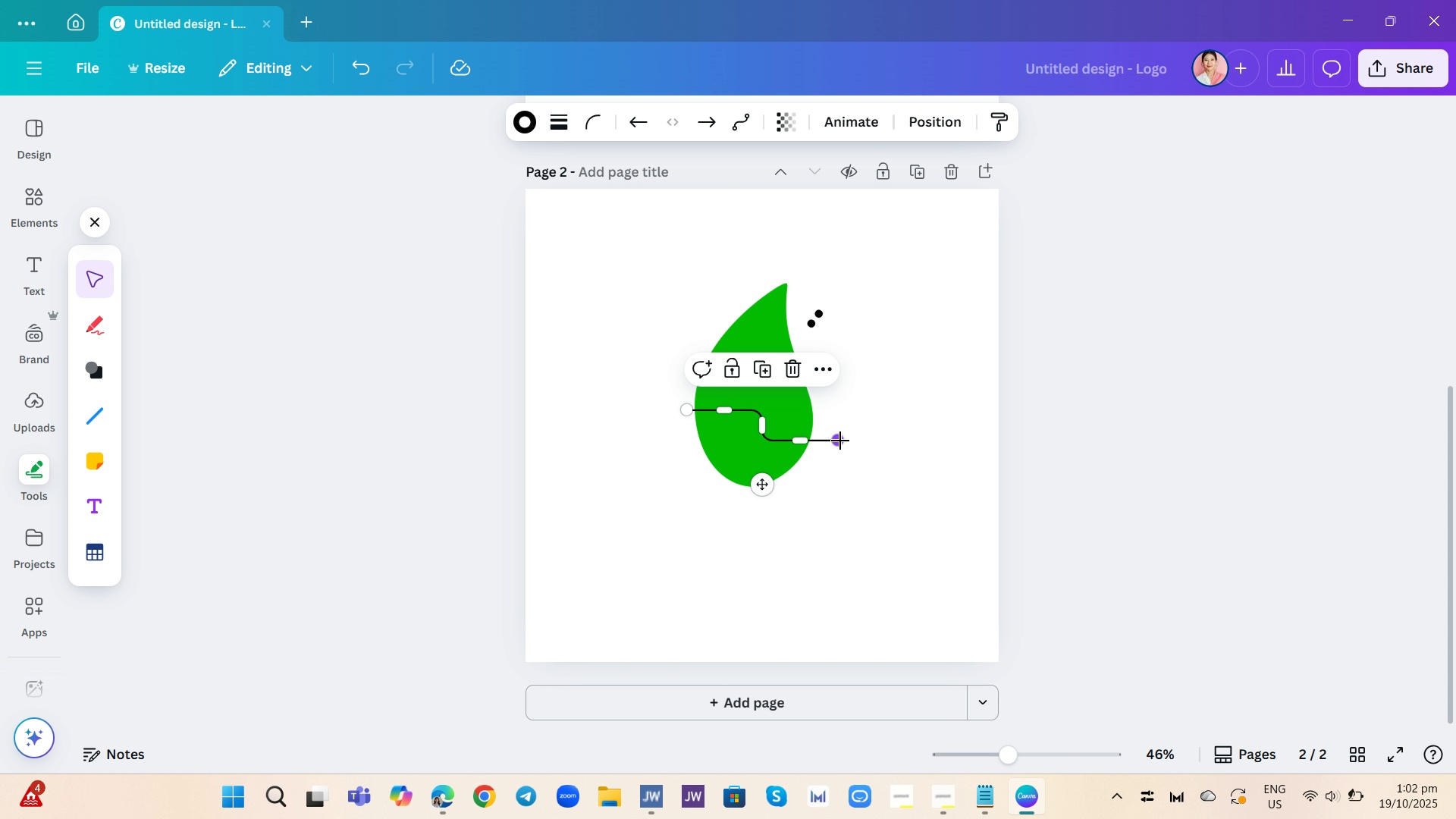 
wait(15.28)
 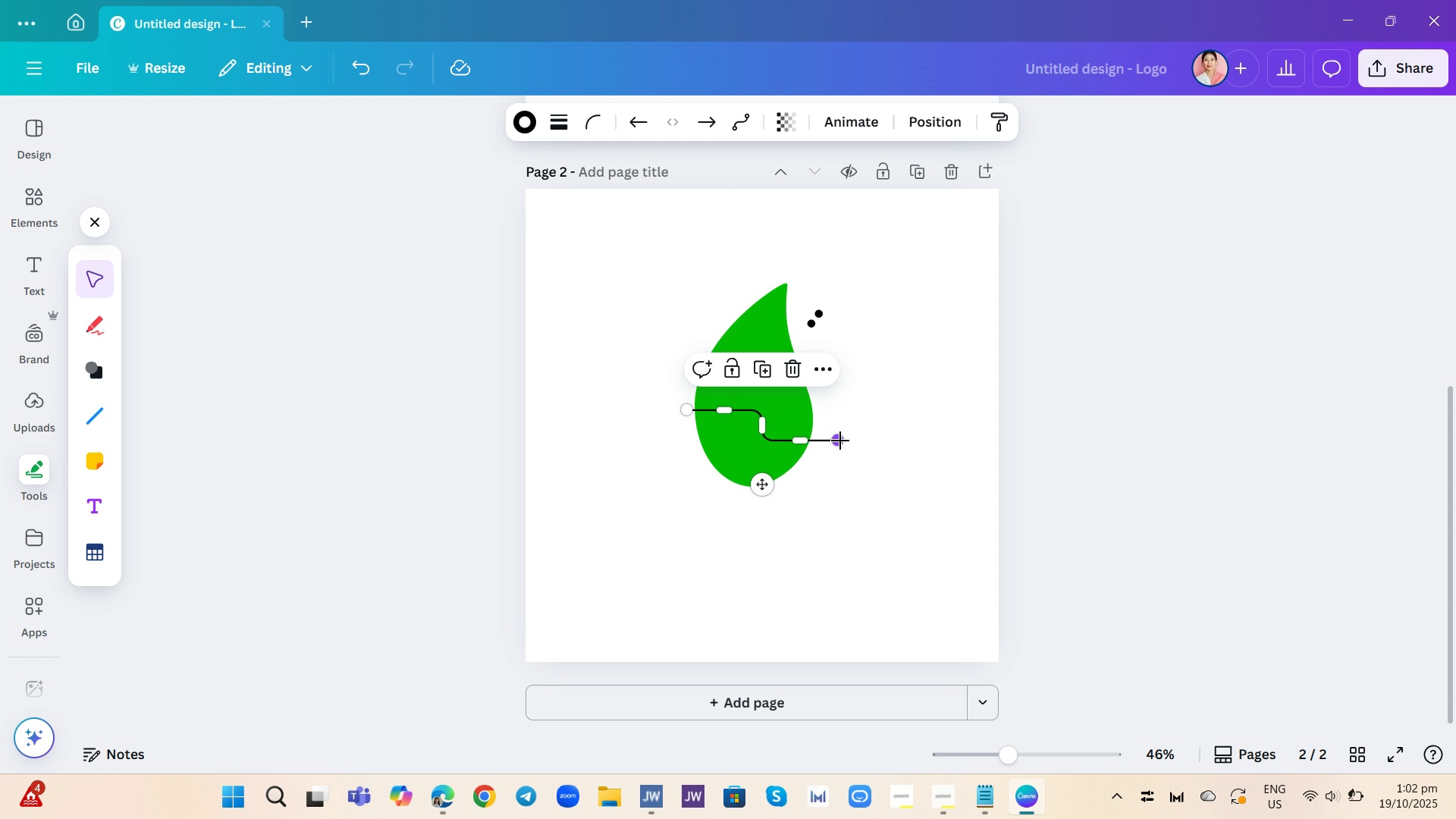 
left_click_drag(start_coordinate=[839, 446], to_coordinate=[810, 353])
 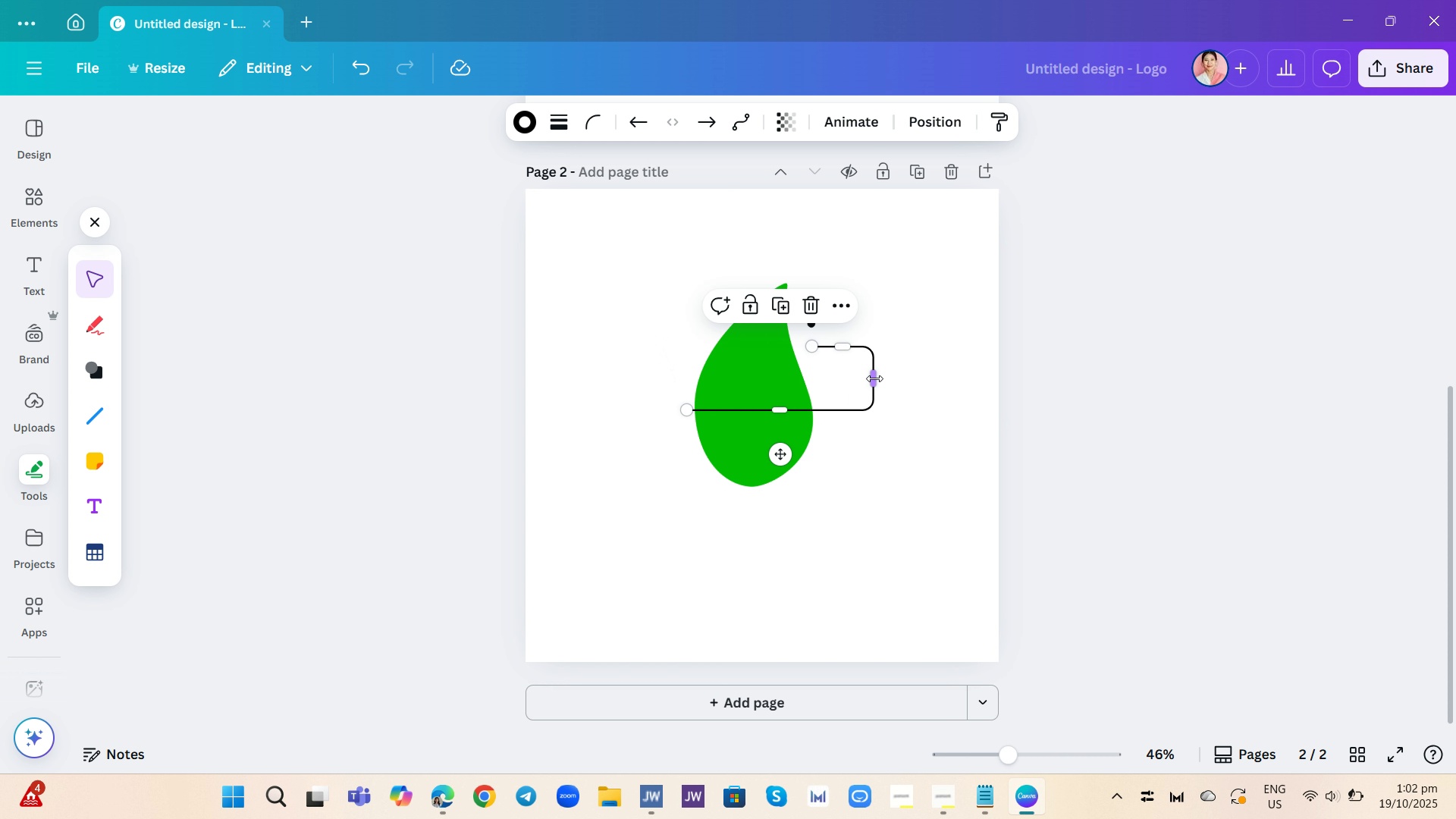 
left_click_drag(start_coordinate=[871, 378], to_coordinate=[761, 391])
 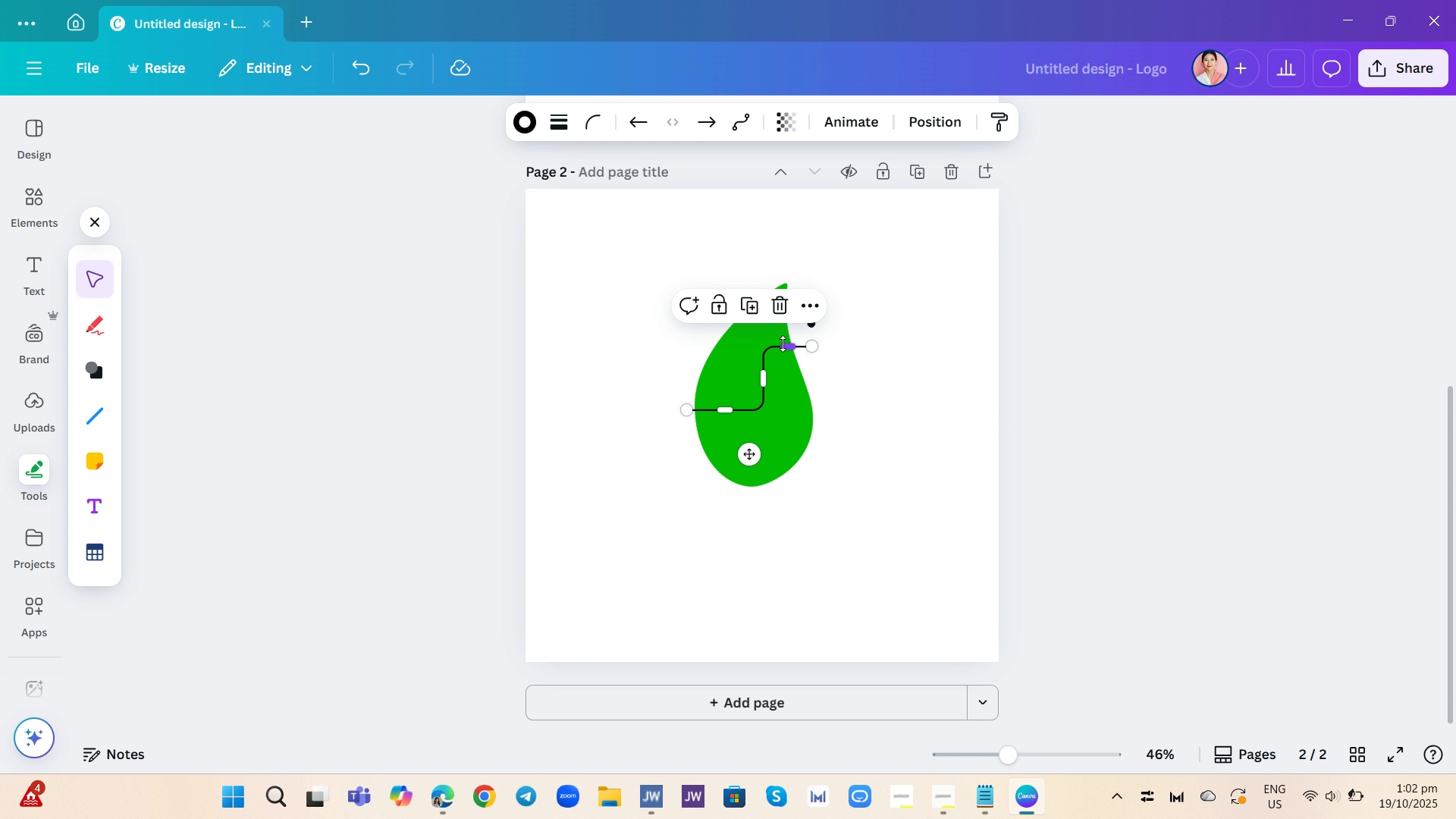 
left_click_drag(start_coordinate=[783, 344], to_coordinate=[745, 343])
 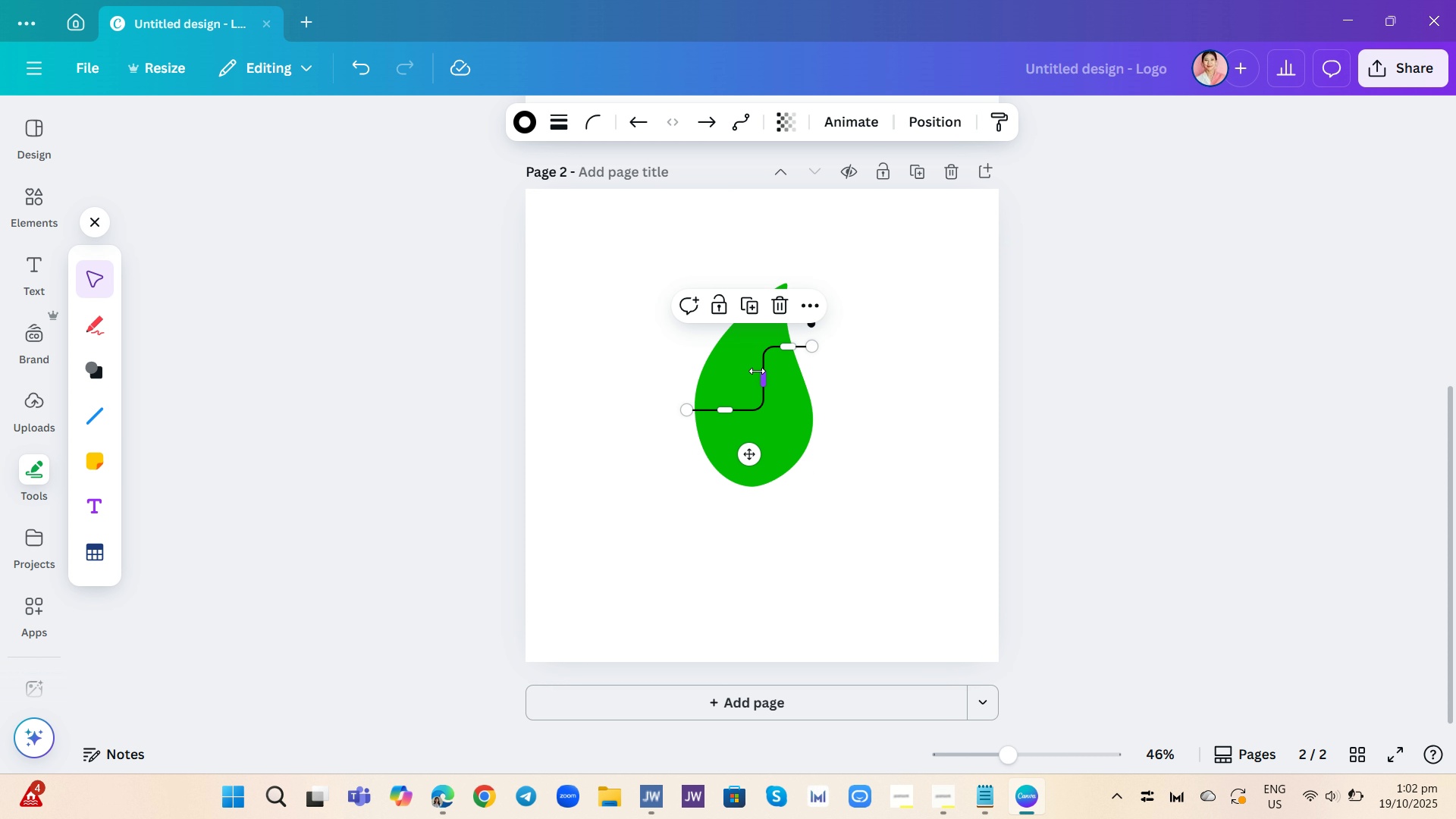 
left_click_drag(start_coordinate=[757, 371], to_coordinate=[756, 396])
 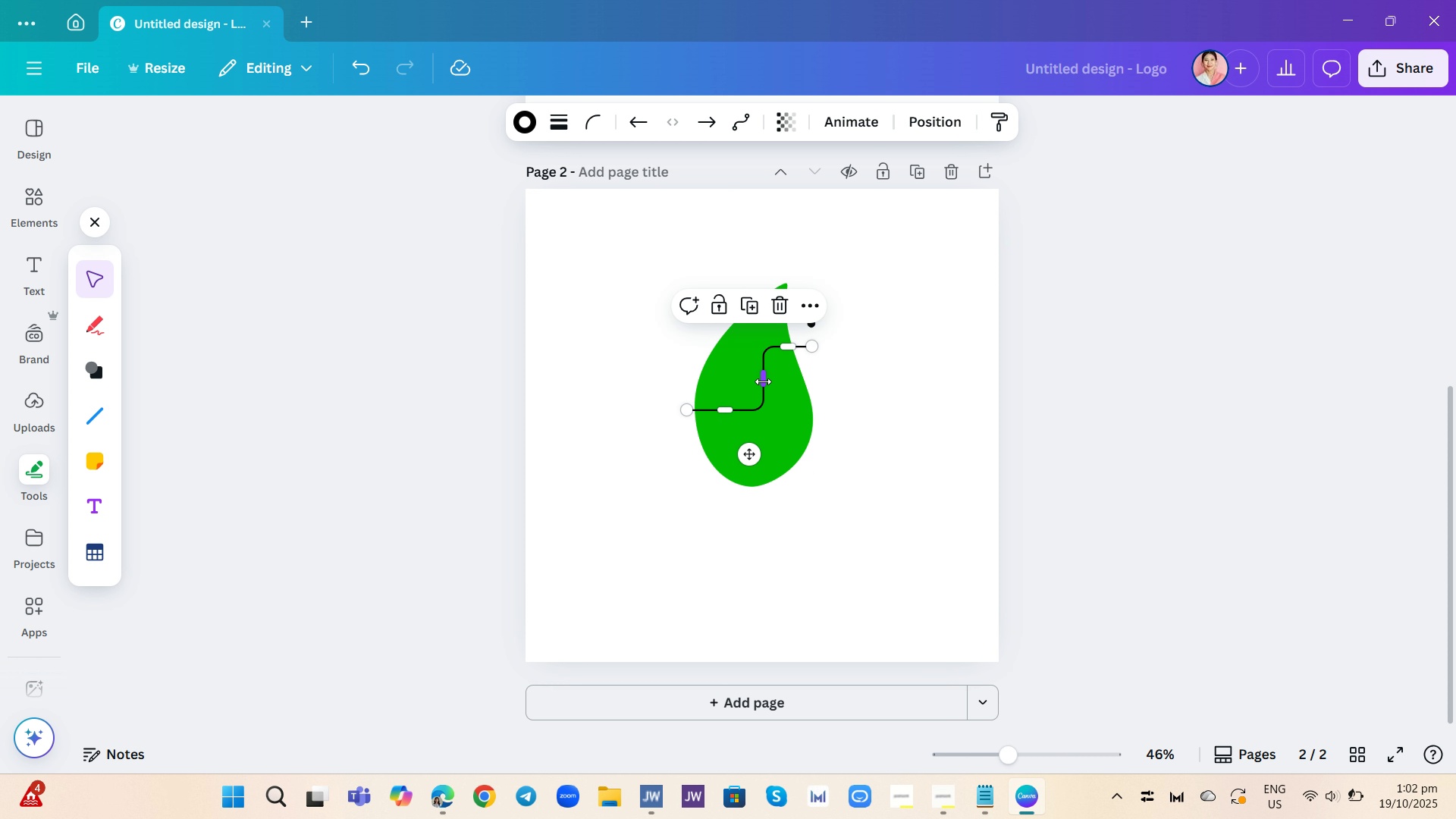 
left_click_drag(start_coordinate=[763, 381], to_coordinate=[754, 392])
 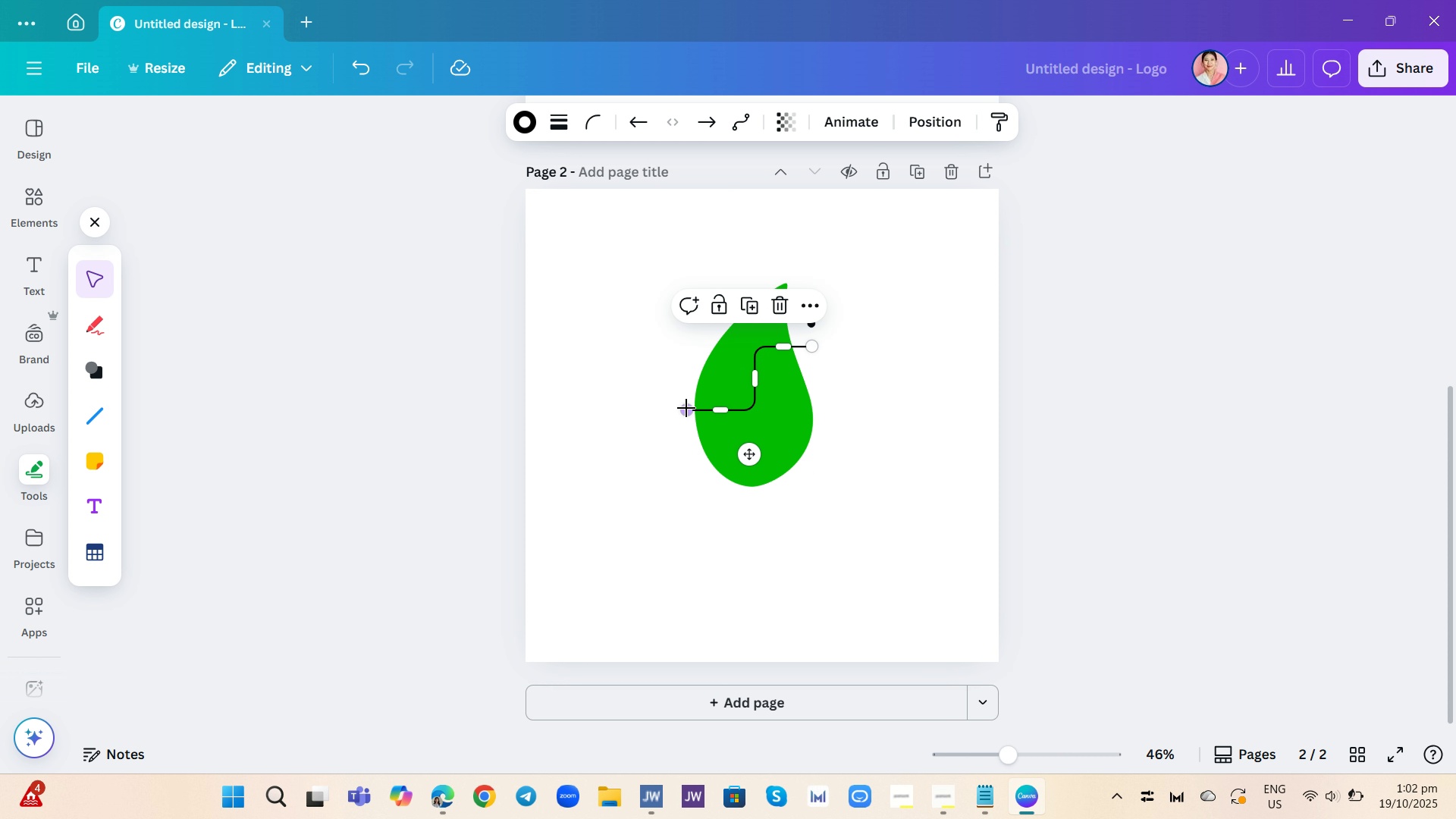 
left_click_drag(start_coordinate=[686, 408], to_coordinate=[780, 504])
 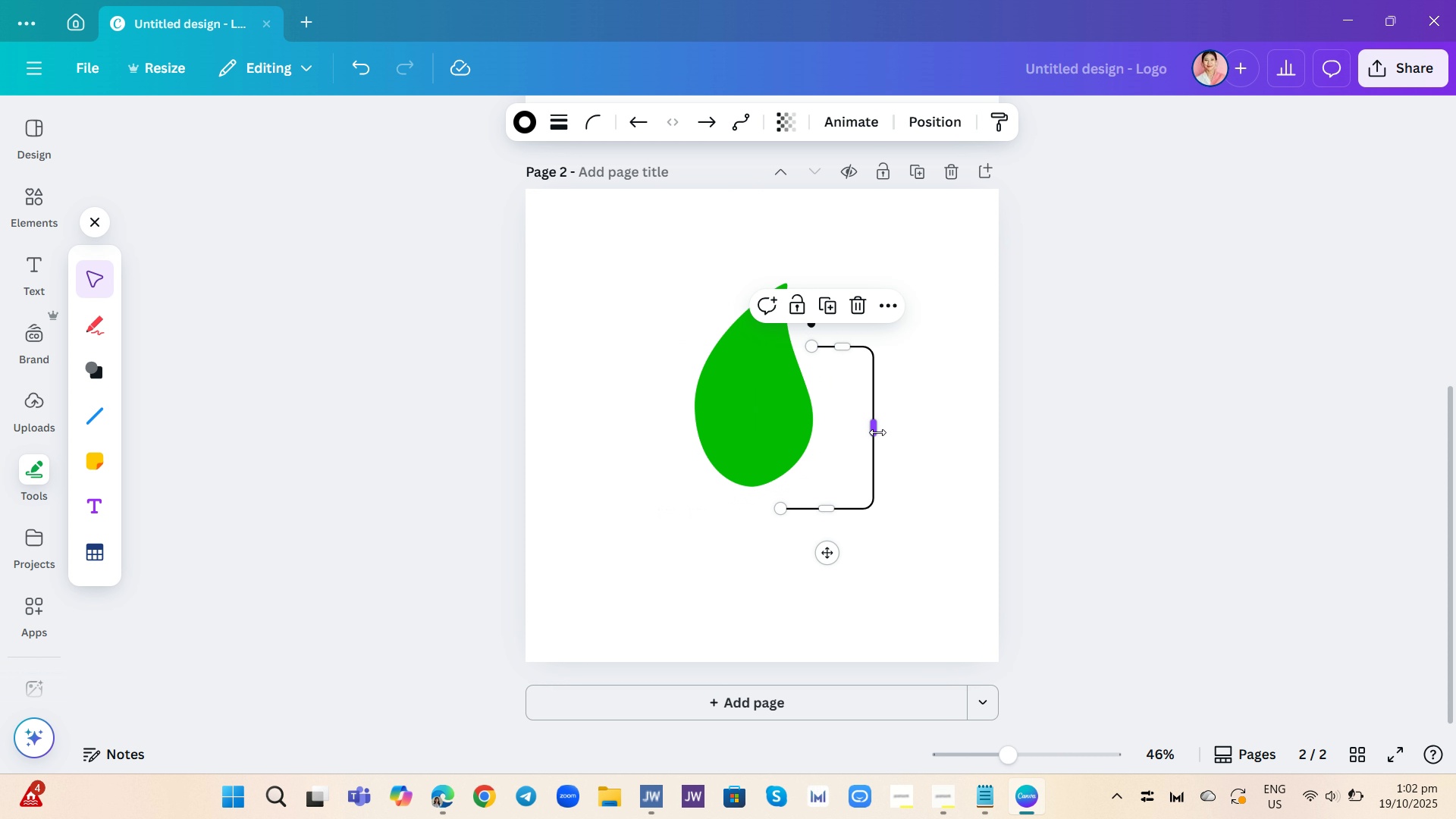 
left_click_drag(start_coordinate=[874, 431], to_coordinate=[772, 423])
 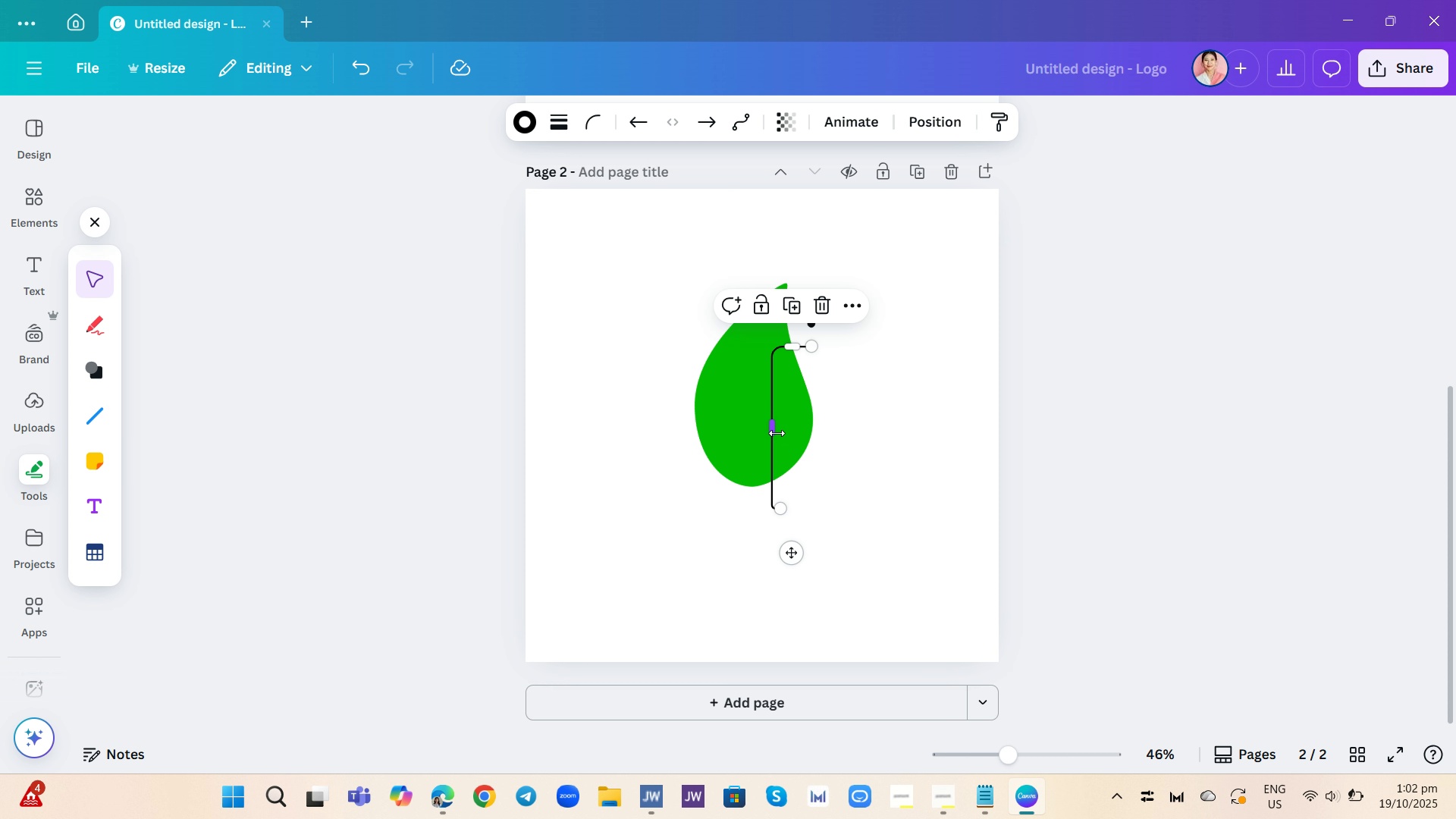 
left_click_drag(start_coordinate=[772, 428], to_coordinate=[747, 410])
 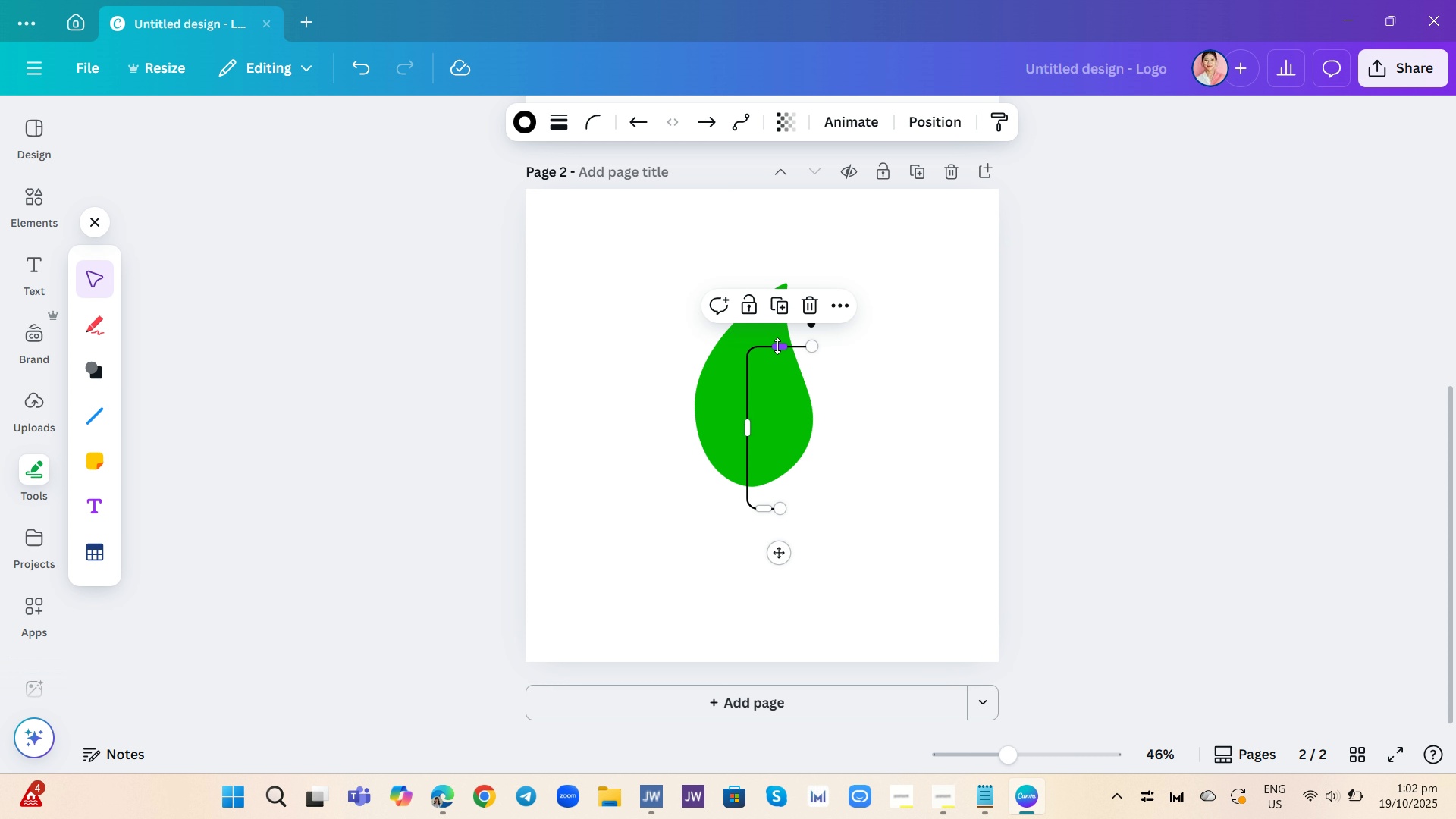 
left_click_drag(start_coordinate=[777, 346], to_coordinate=[753, 349])
 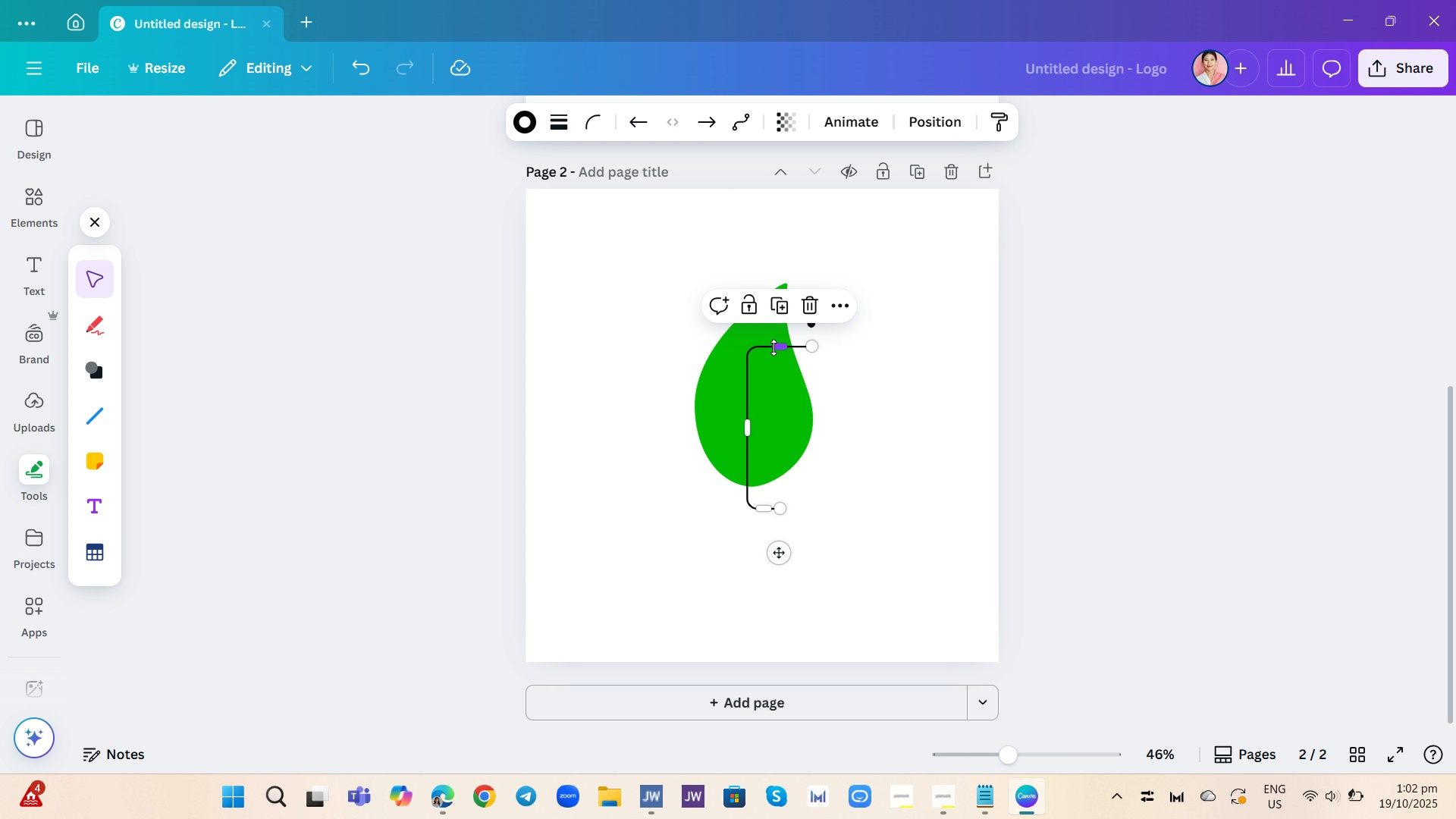 
left_click_drag(start_coordinate=[774, 347], to_coordinate=[764, 350])
 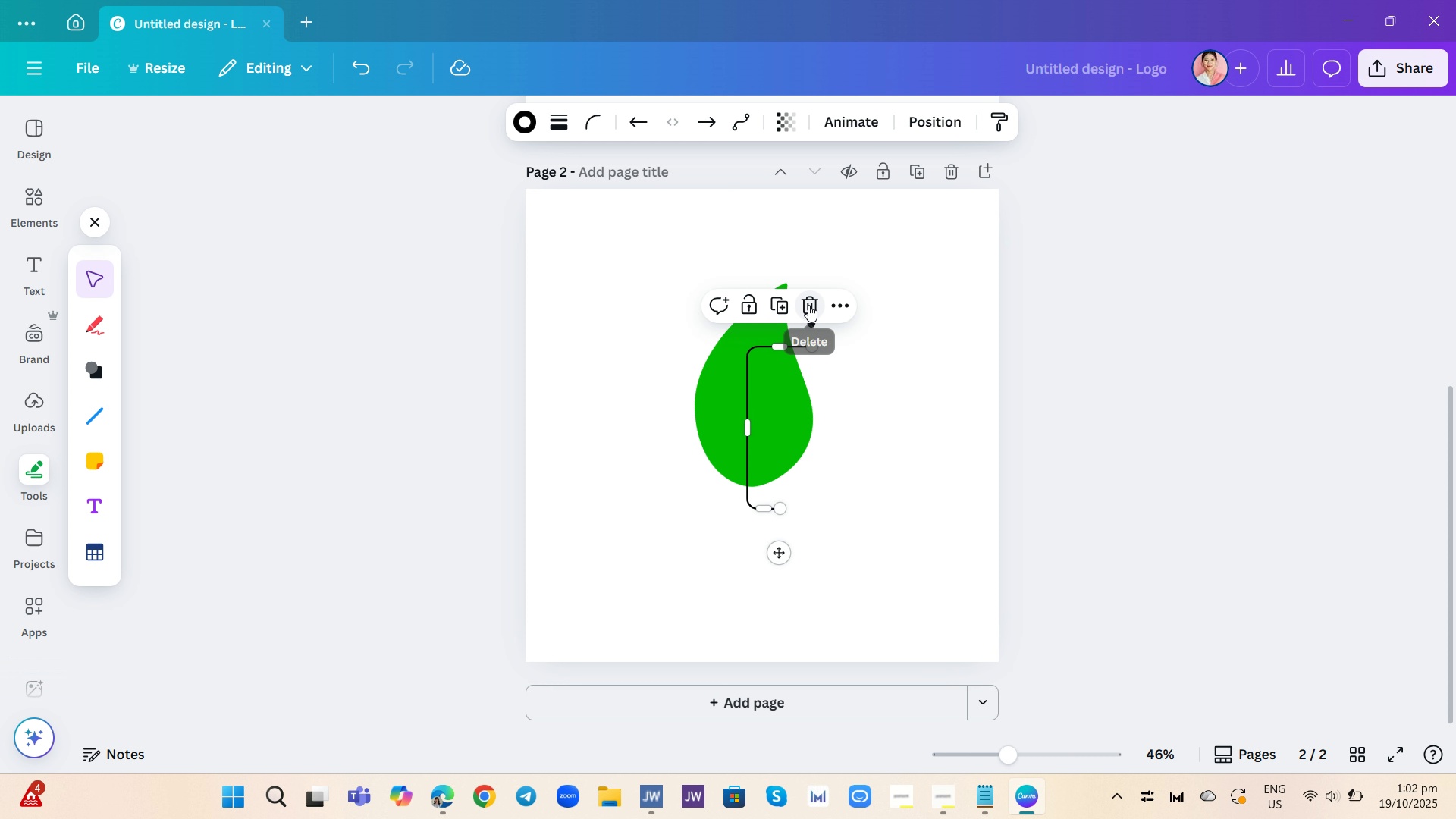 
left_click([808, 305])
 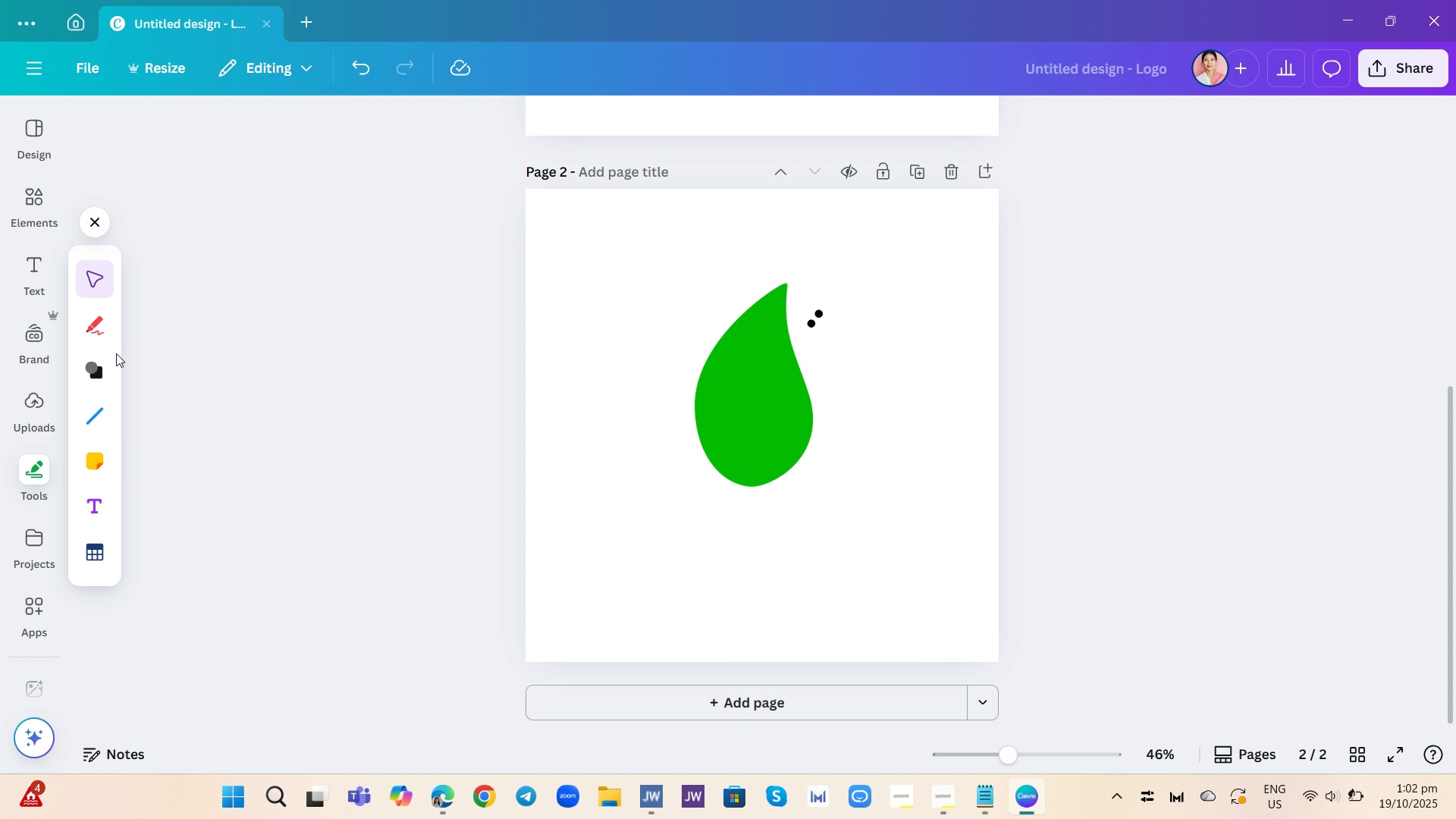 
left_click([100, 324])
 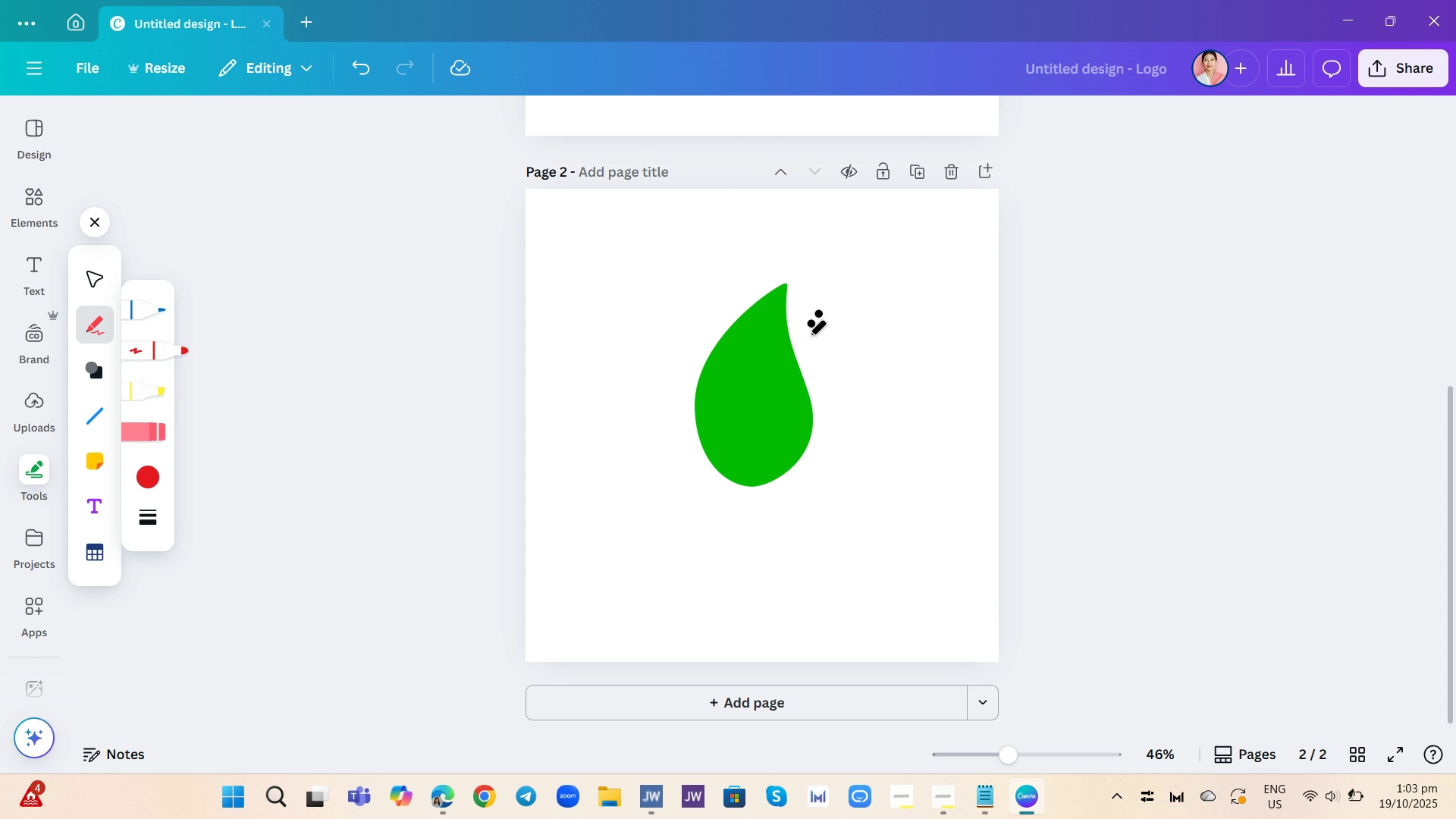 
left_click_drag(start_coordinate=[805, 332], to_coordinate=[761, 521])
 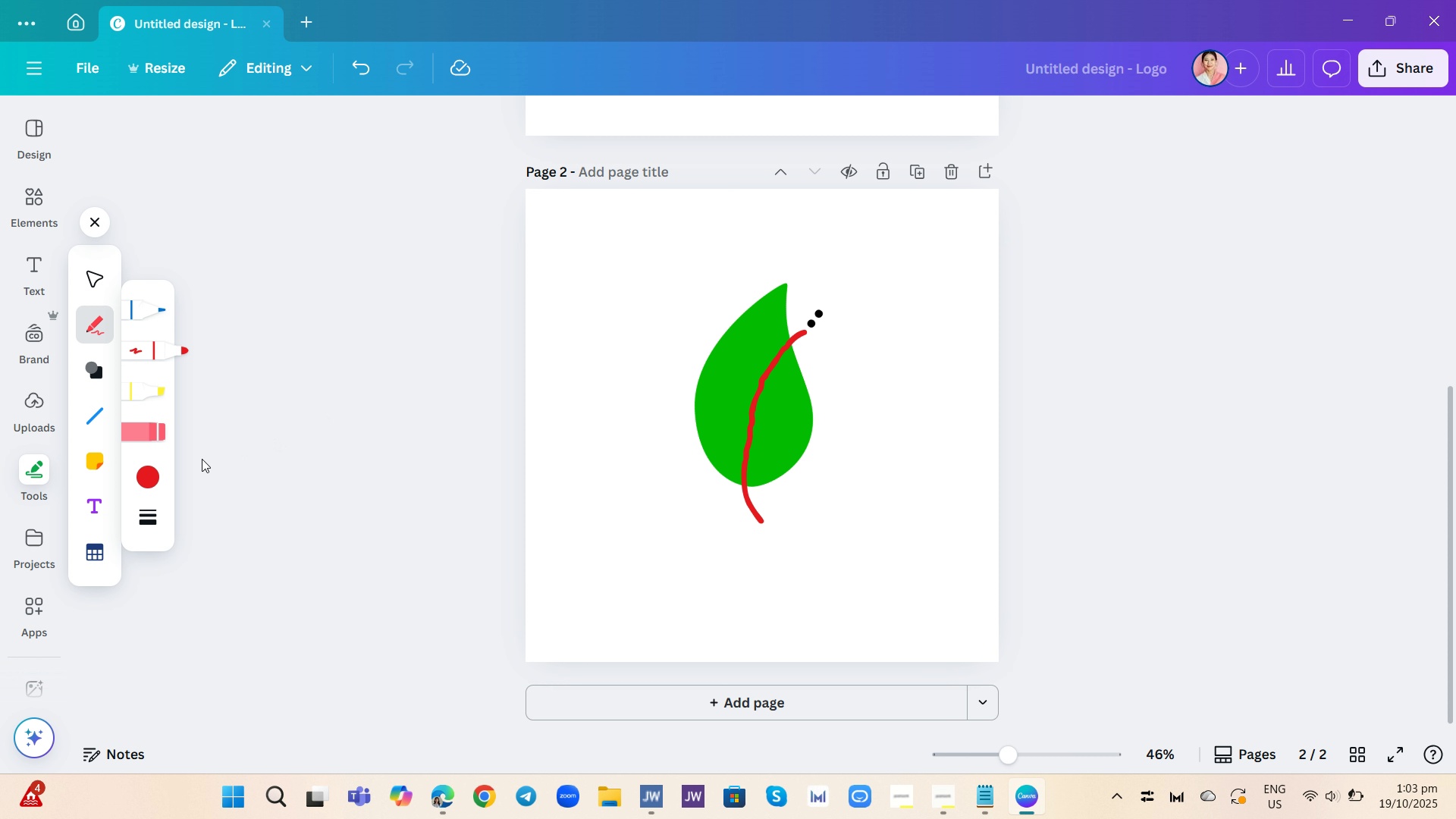 
left_click([148, 478])
 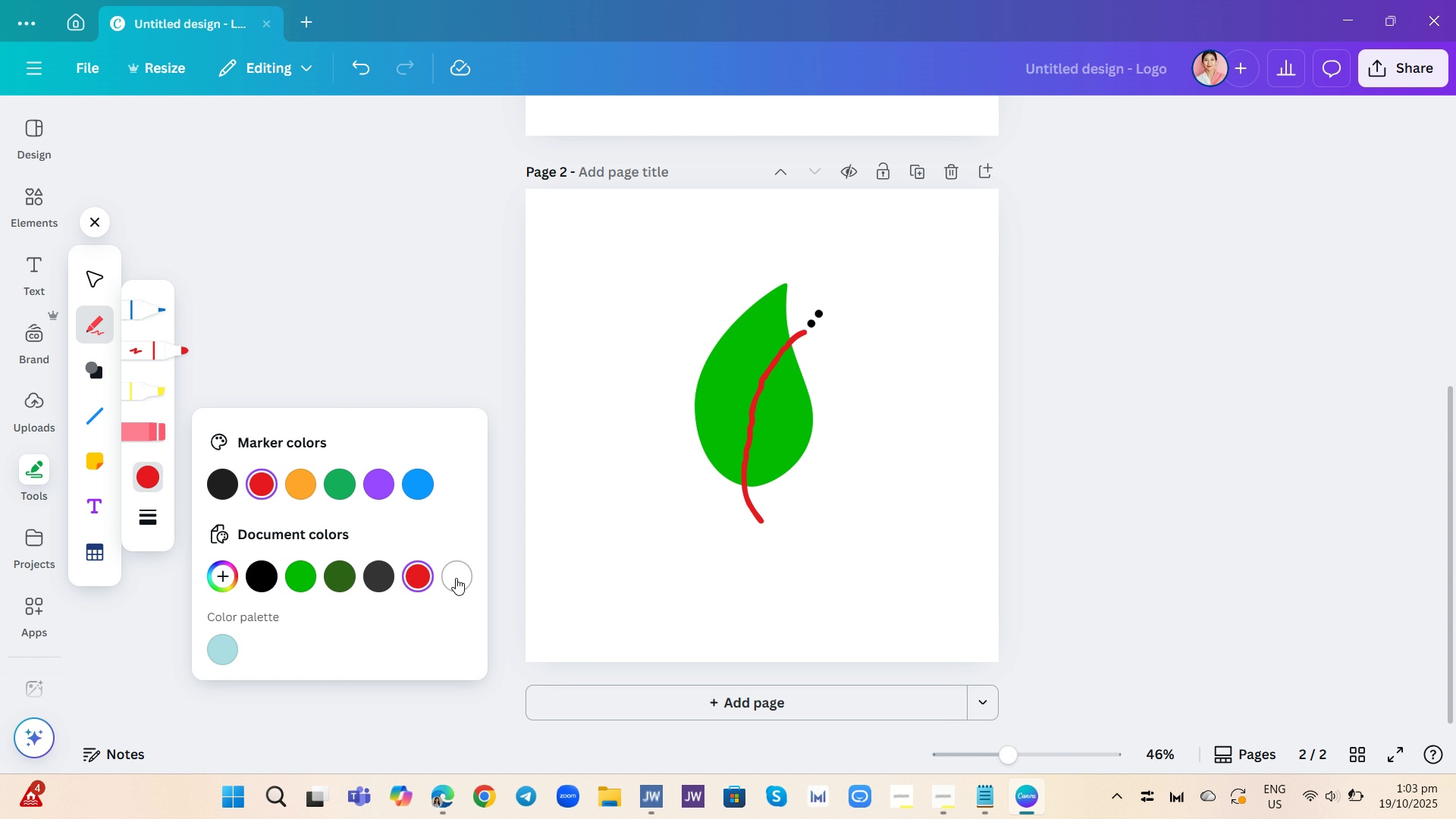 
left_click([457, 579])
 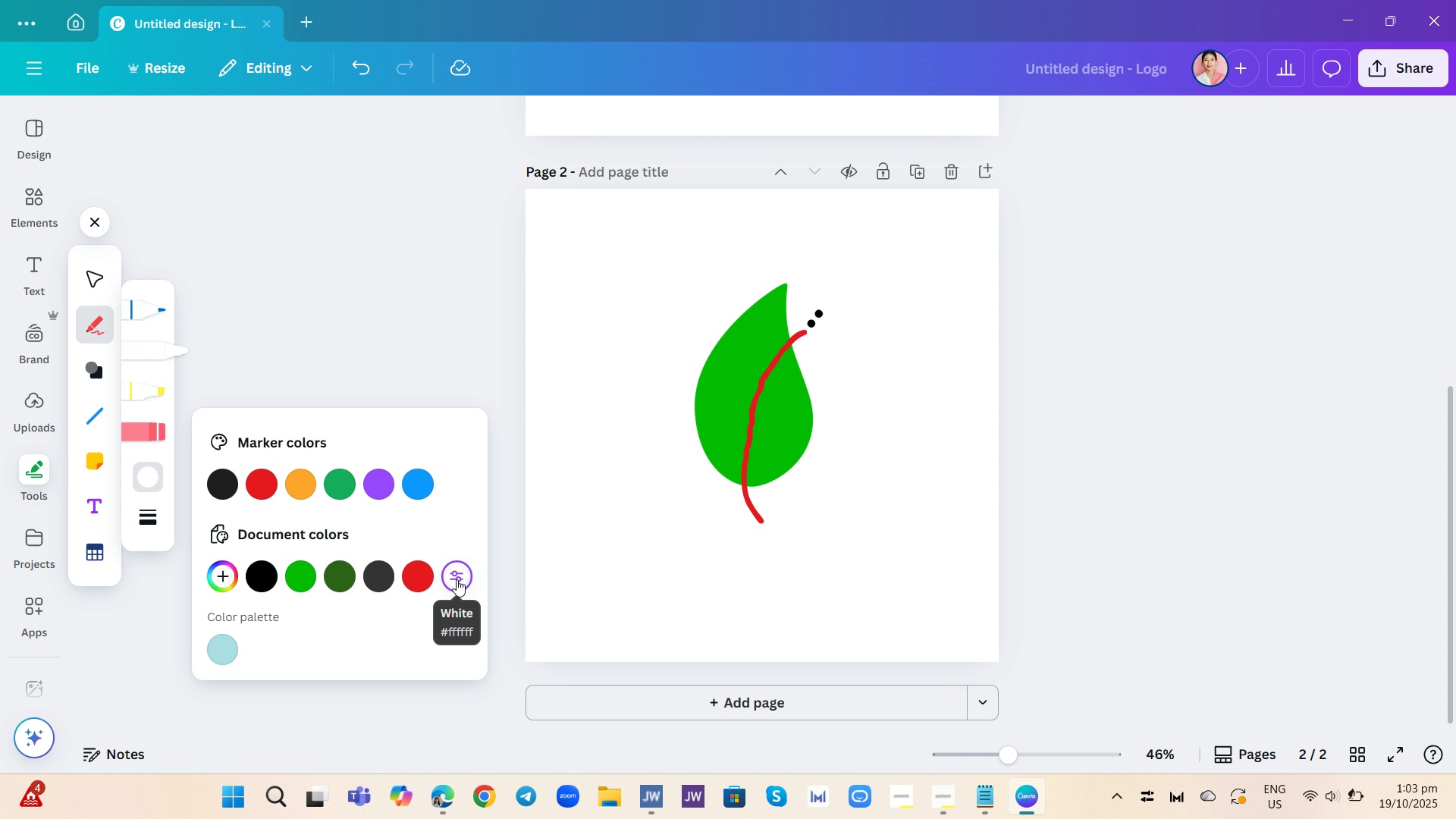 
left_click([457, 579])
 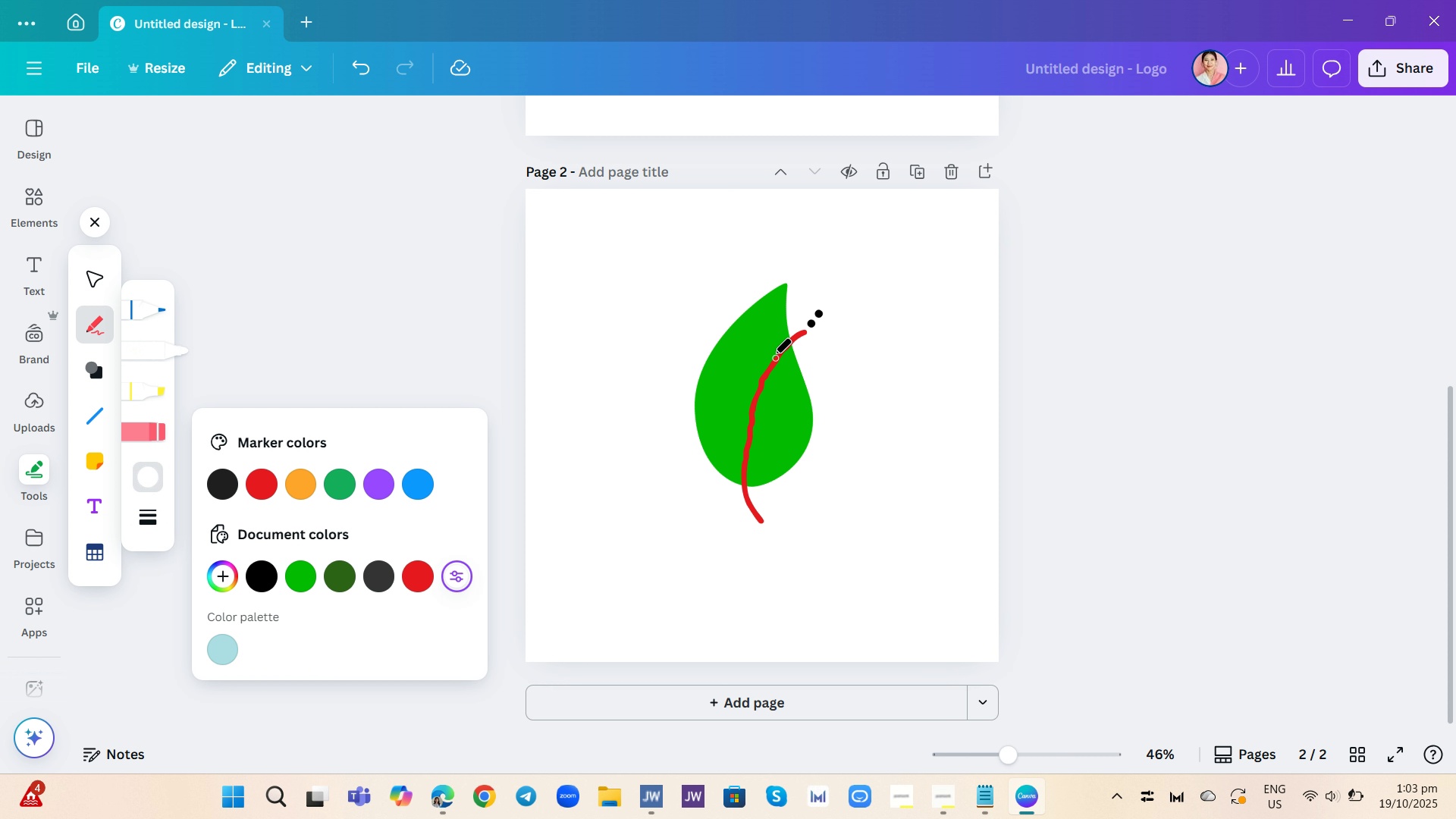 
left_click([777, 358])
 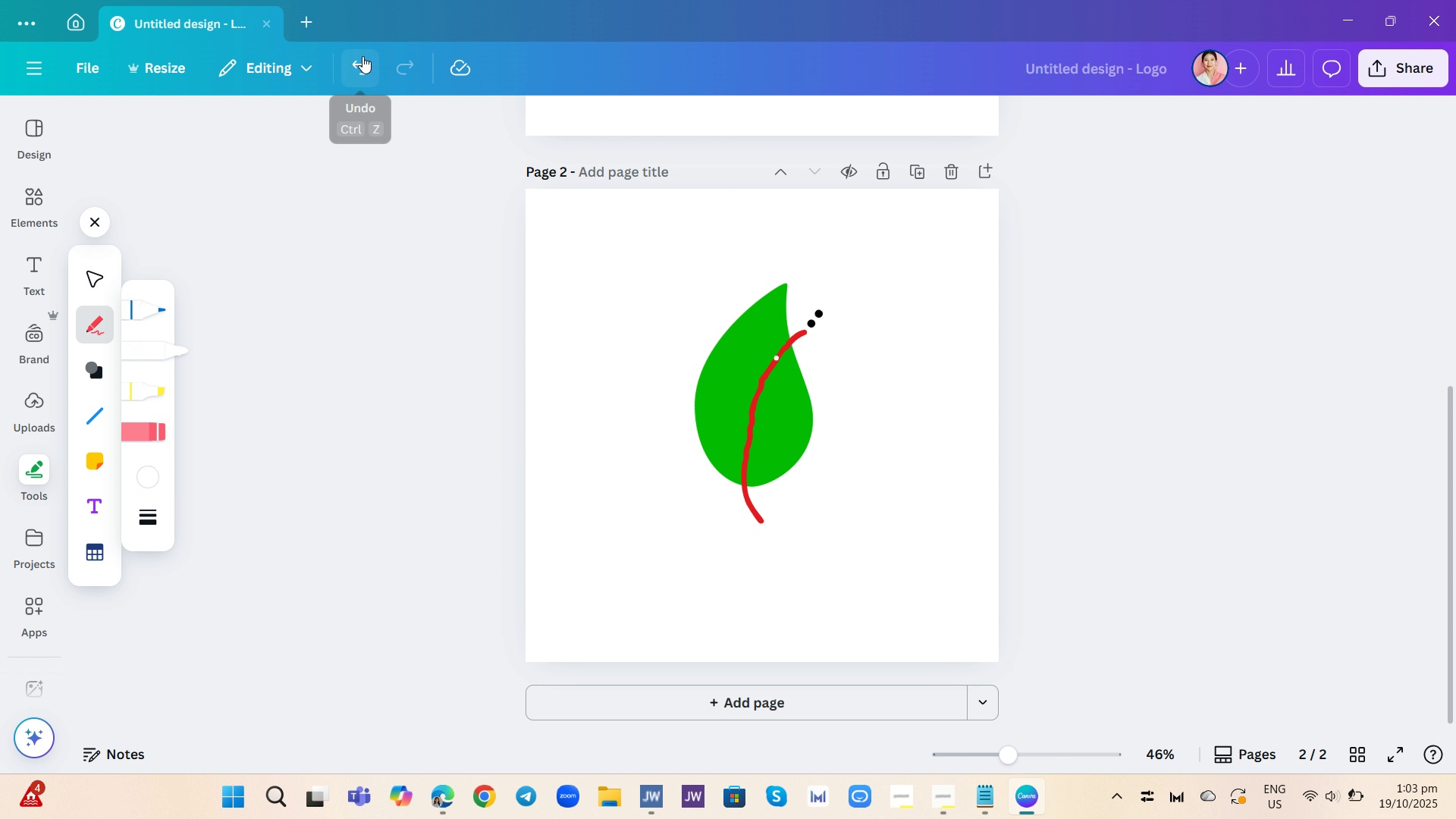 
left_click([361, 56])
 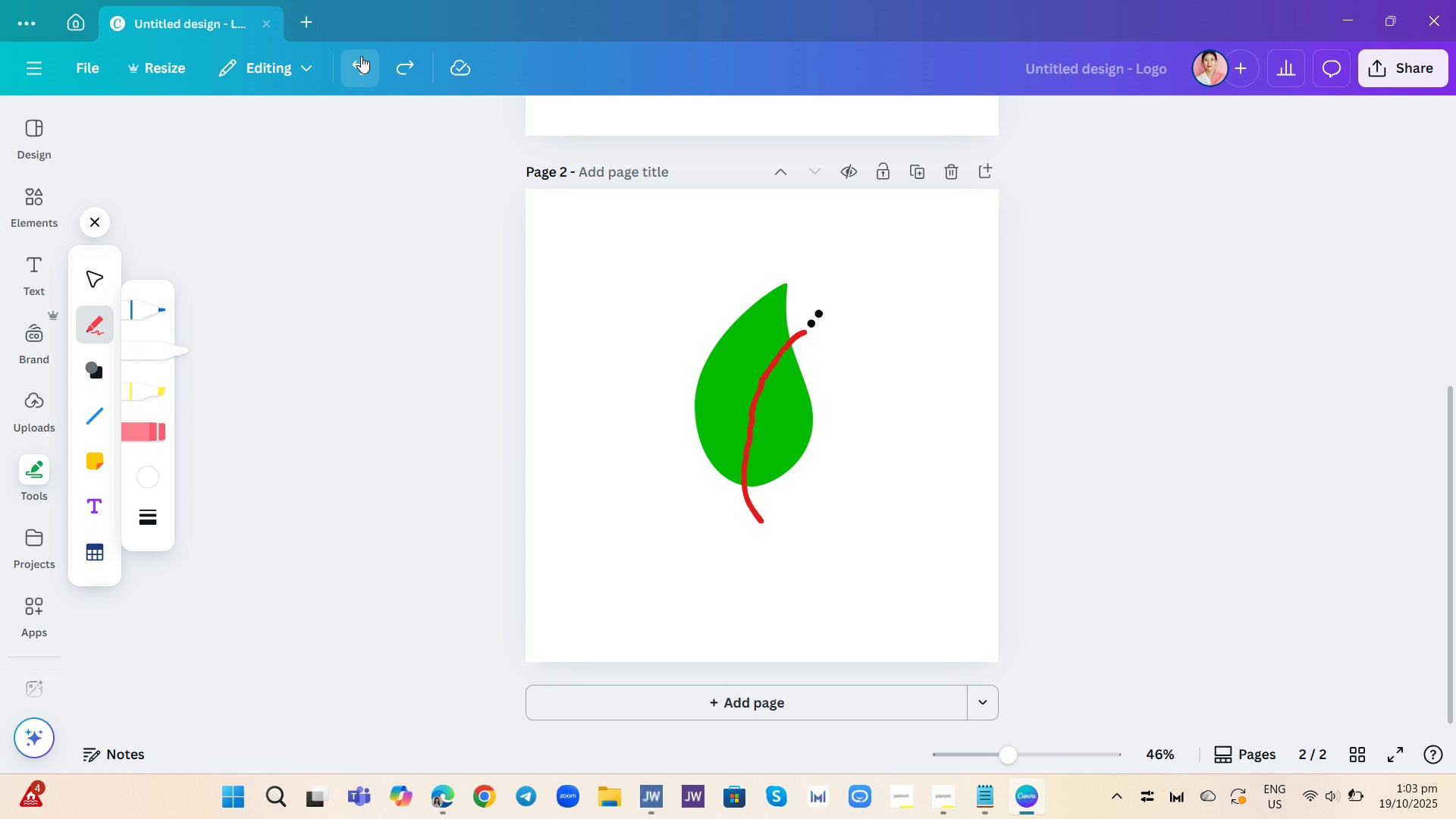 
left_click([361, 56])
 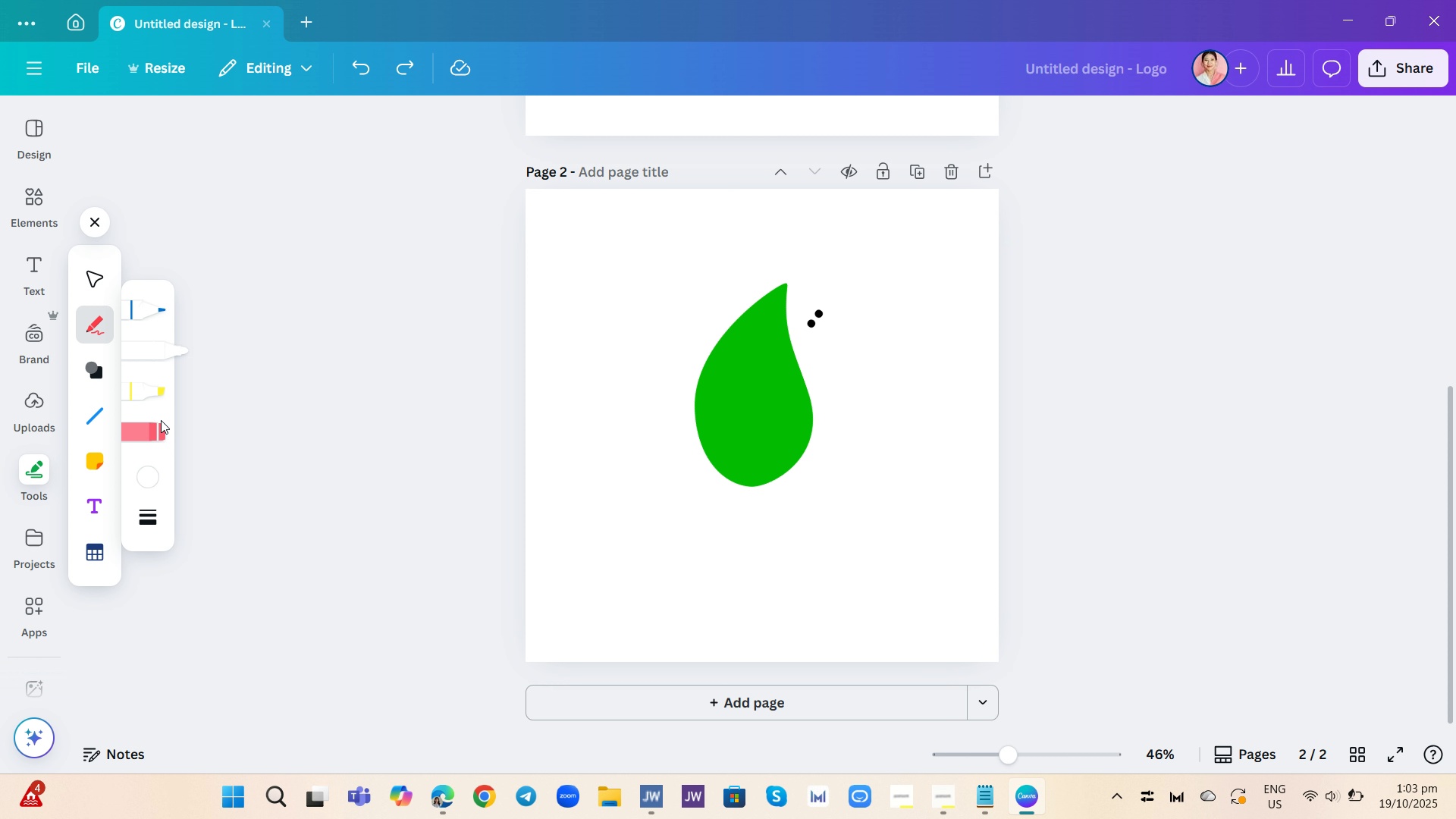 
left_click([152, 425])
 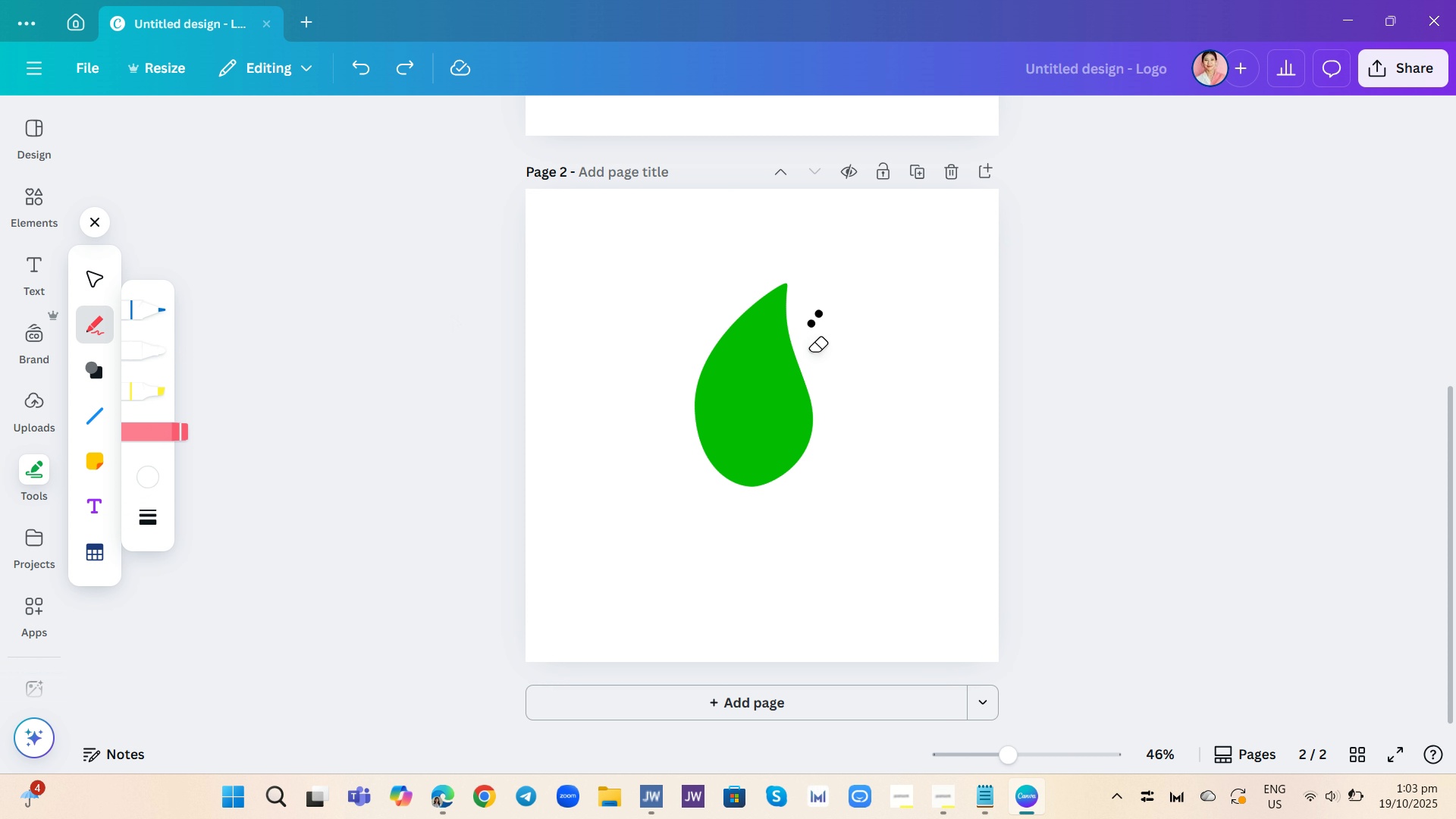 
left_click_drag(start_coordinate=[811, 330], to_coordinate=[755, 404])
 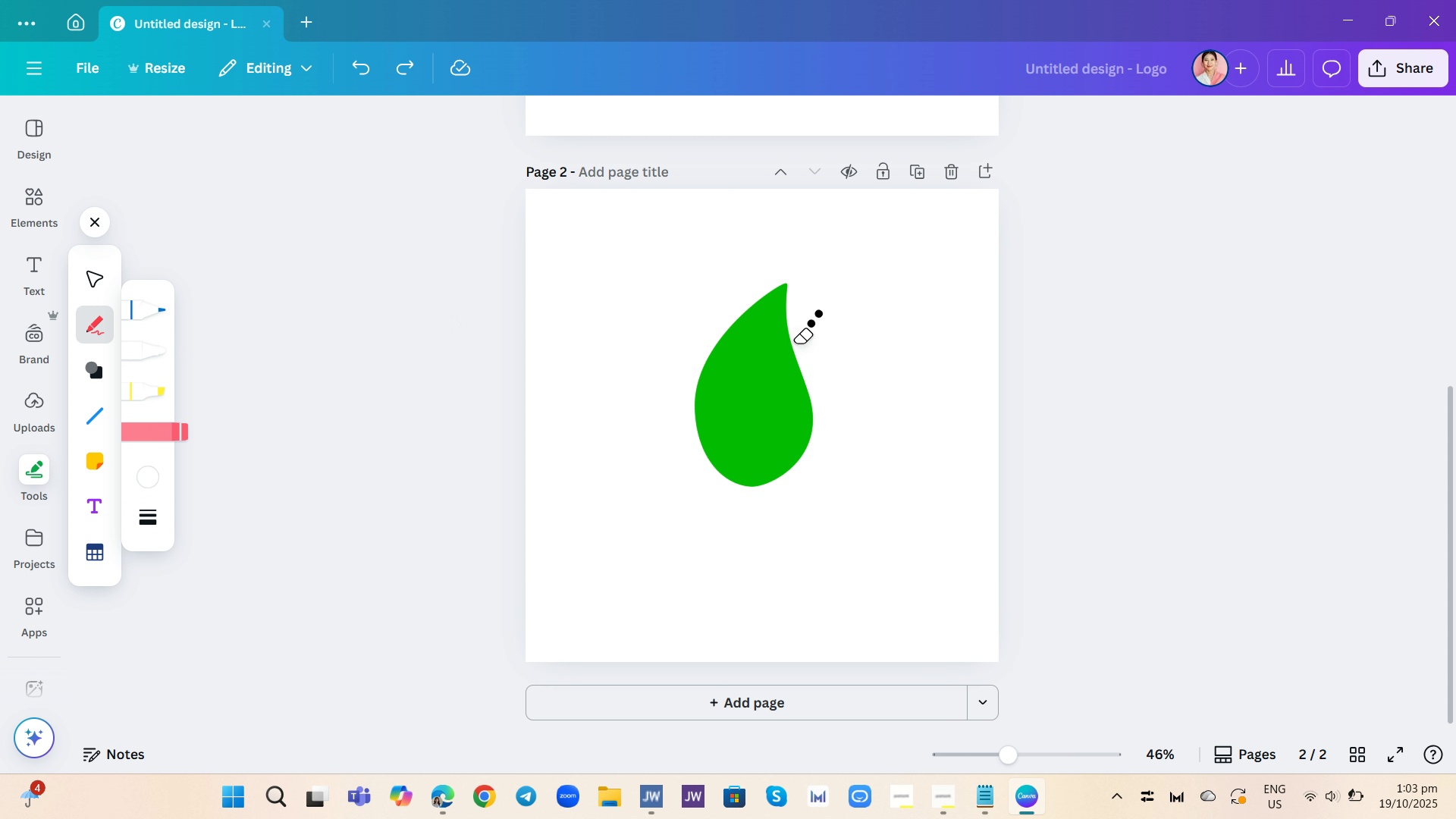 
left_click_drag(start_coordinate=[802, 337], to_coordinate=[765, 391])
 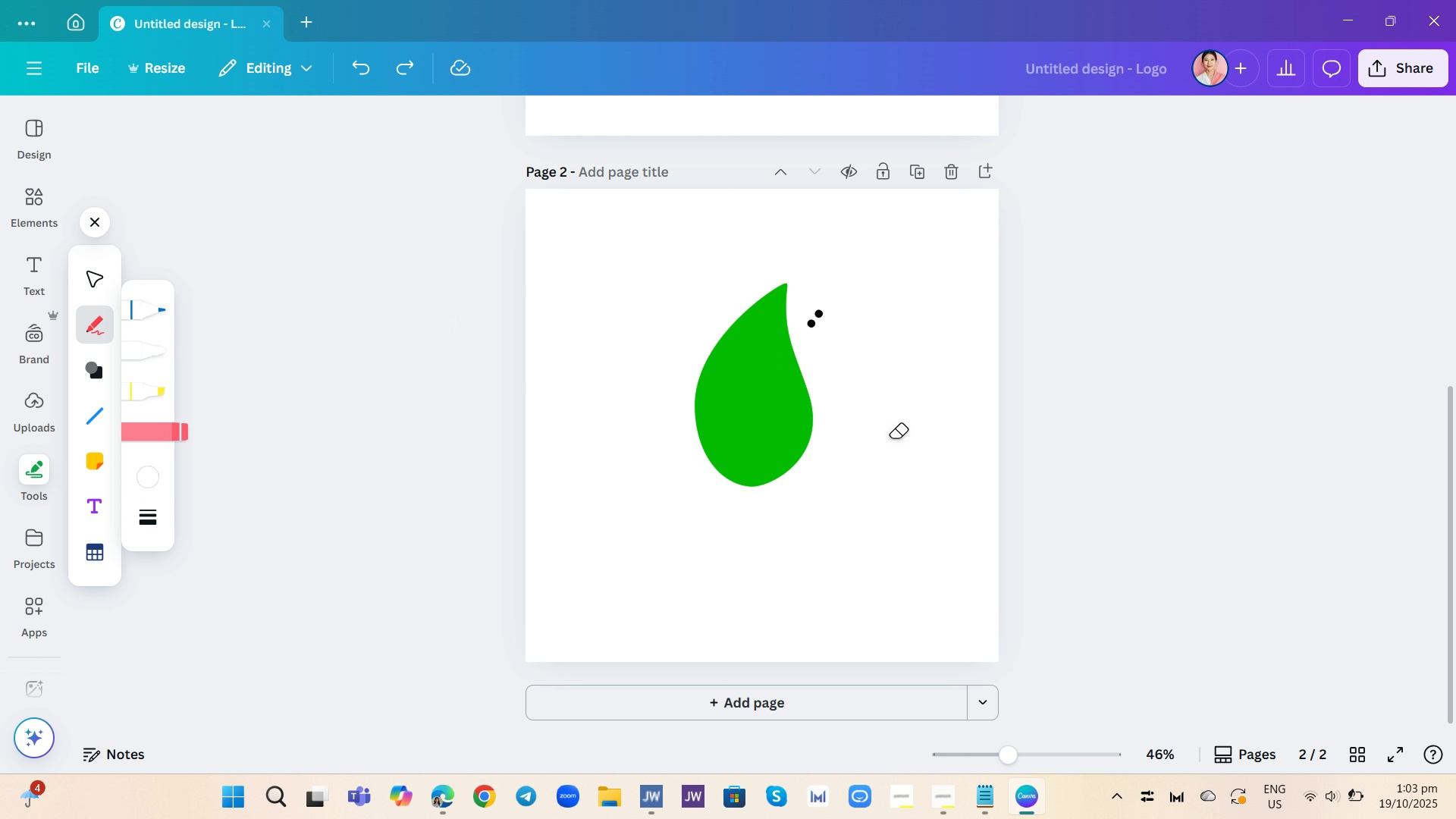 
left_click_drag(start_coordinate=[766, 378], to_coordinate=[786, 351])
 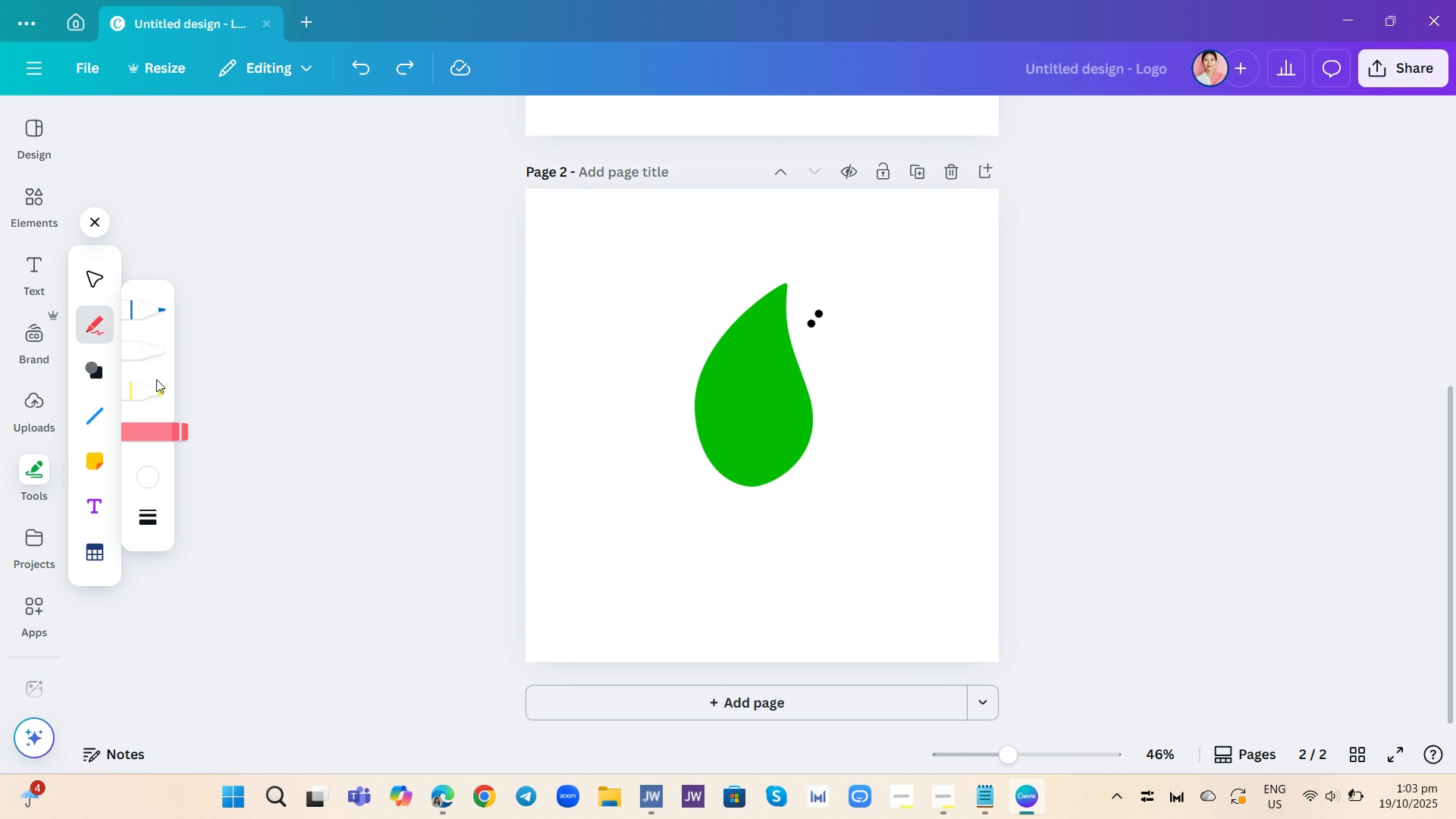 
left_click([156, 378])
 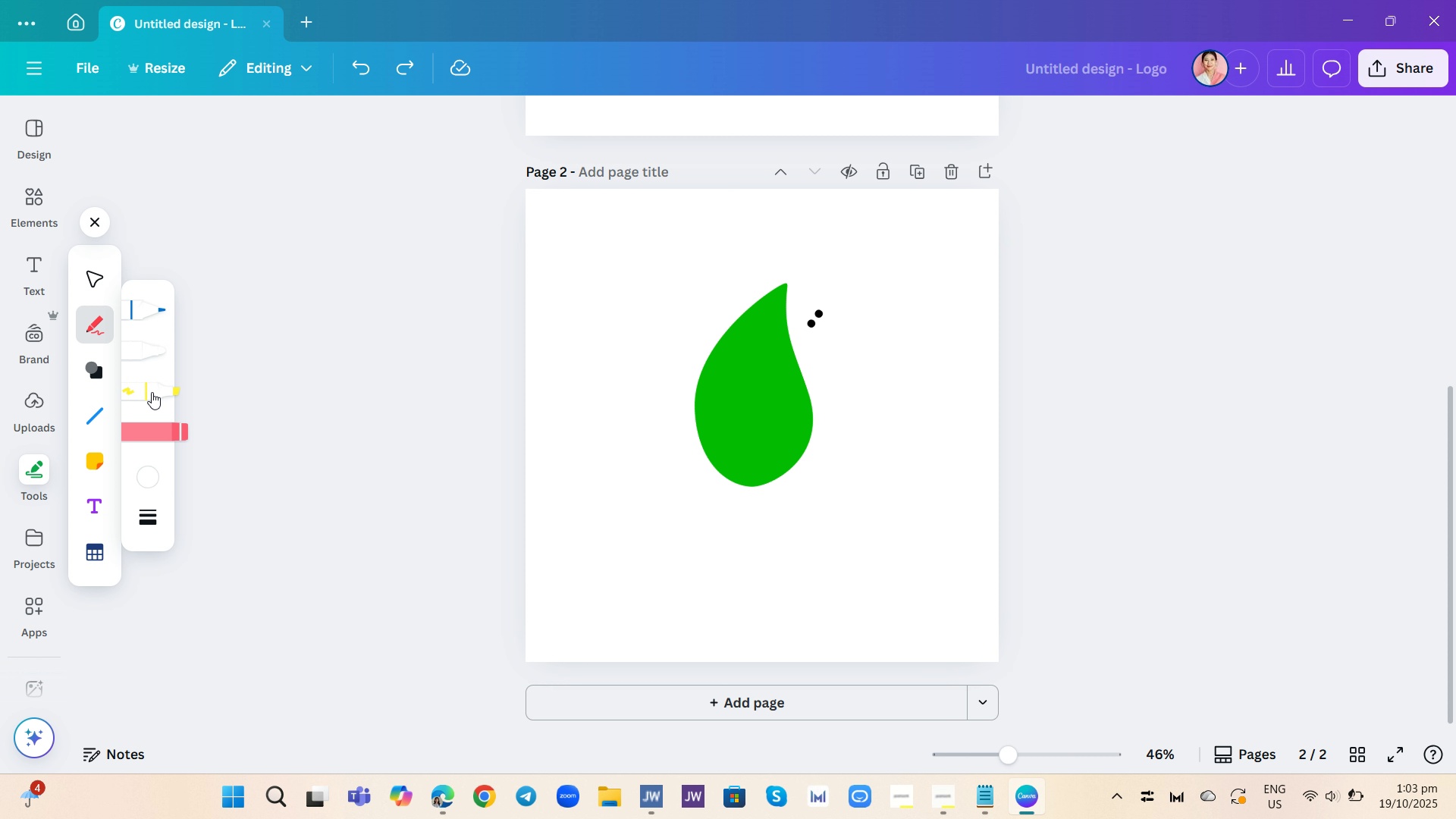 
left_click([152, 392])
 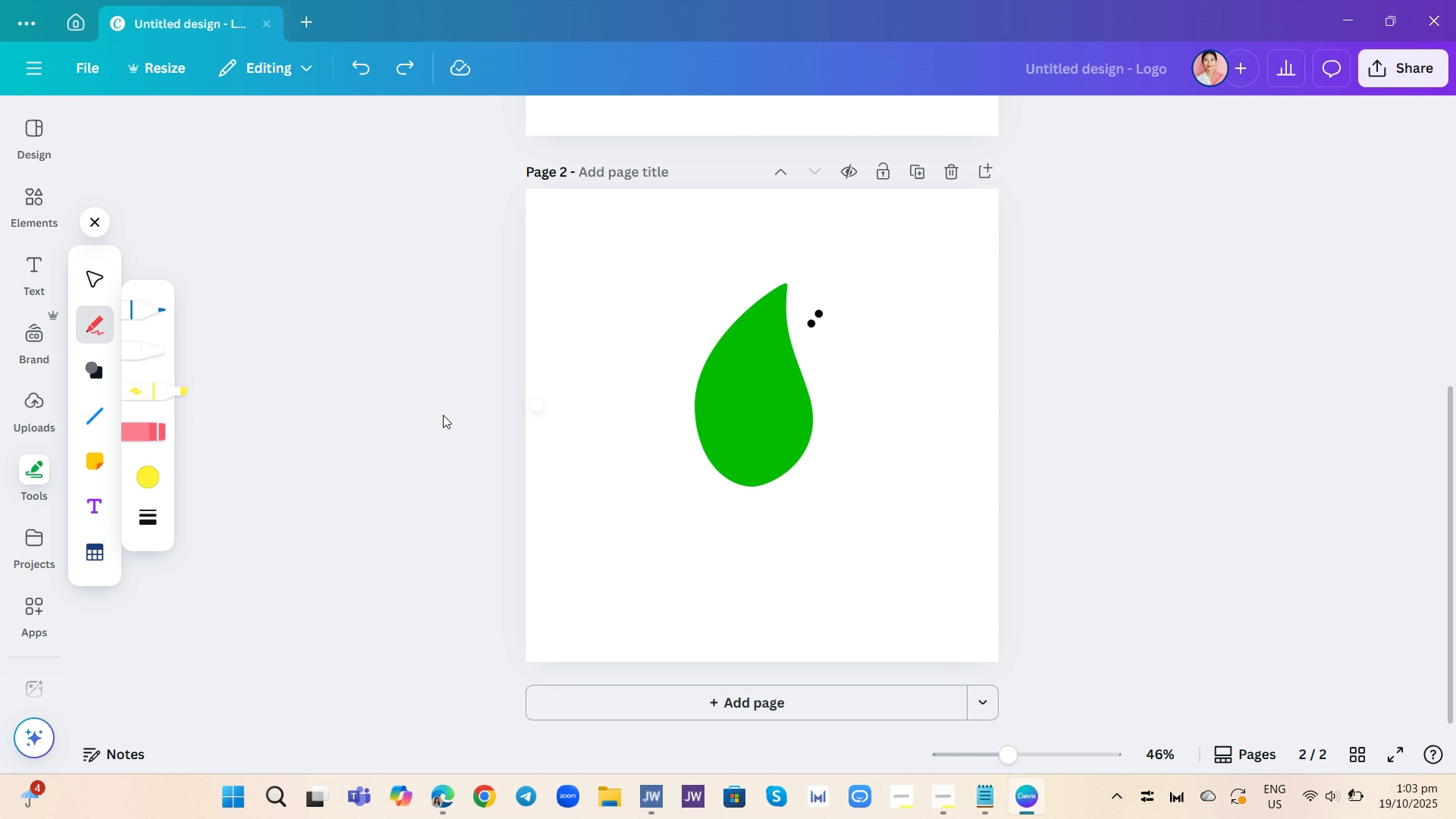 
left_click([152, 475])
 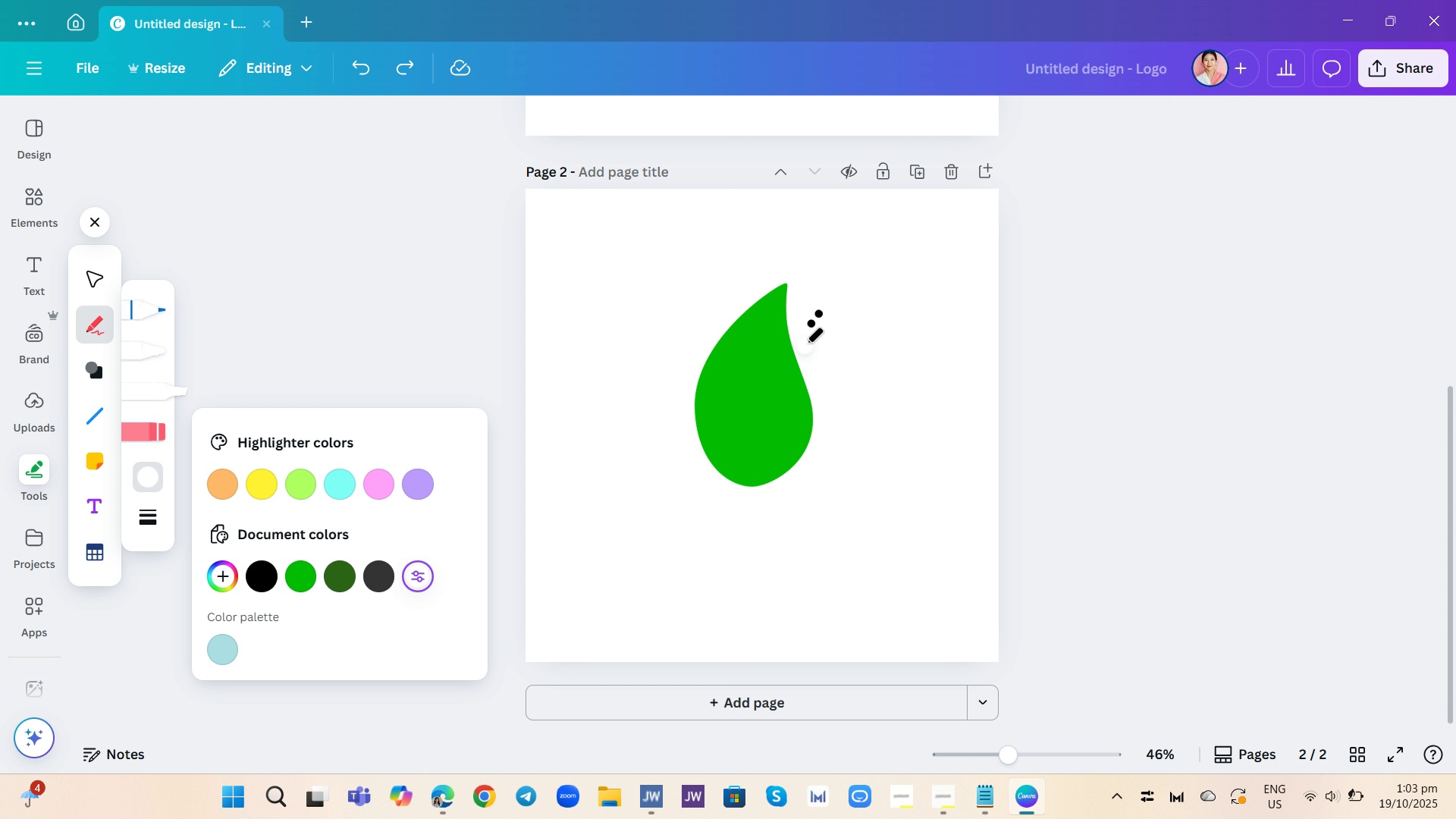 
left_click_drag(start_coordinate=[803, 334], to_coordinate=[766, 529])
 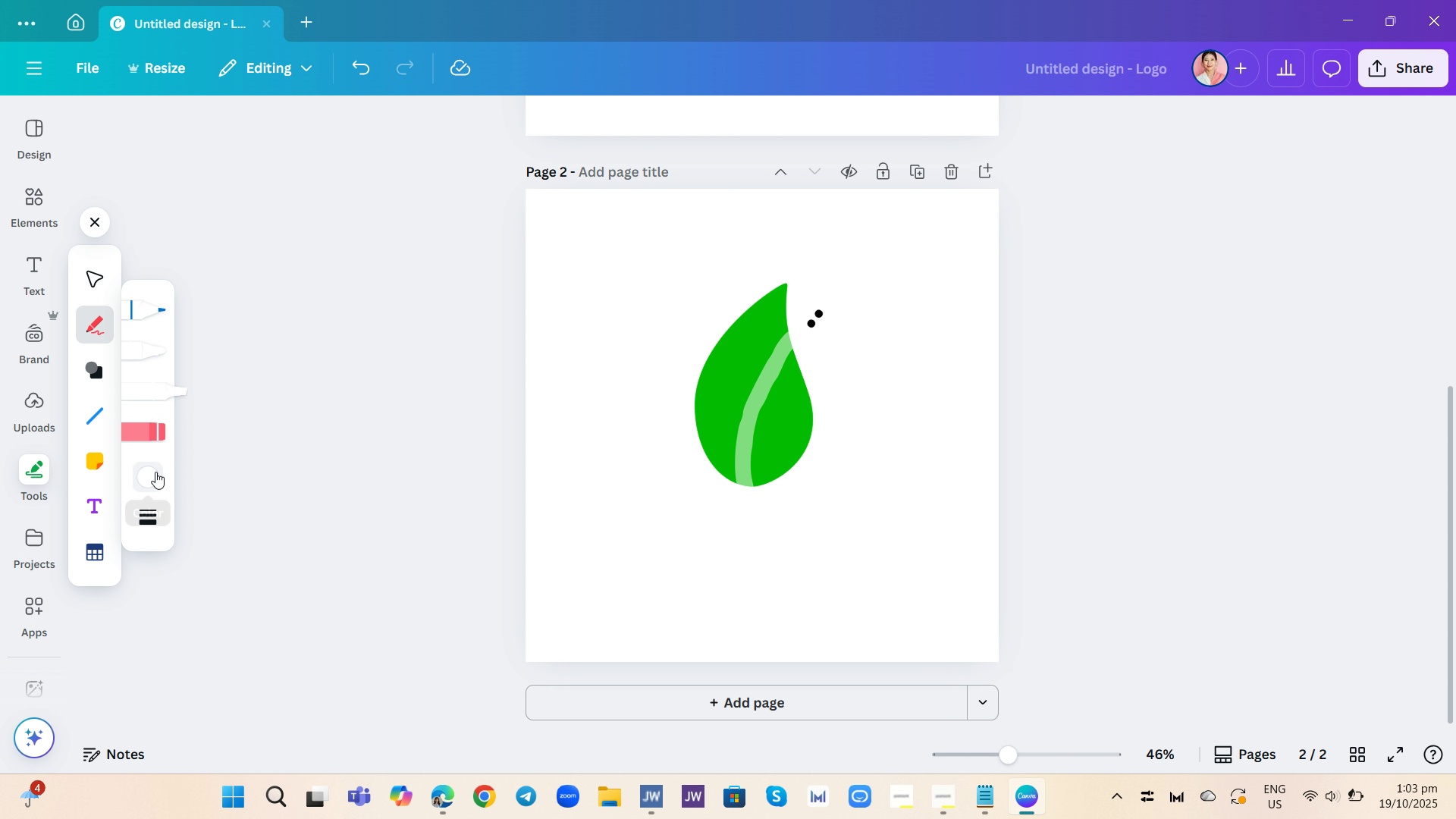 
left_click([155, 472])
 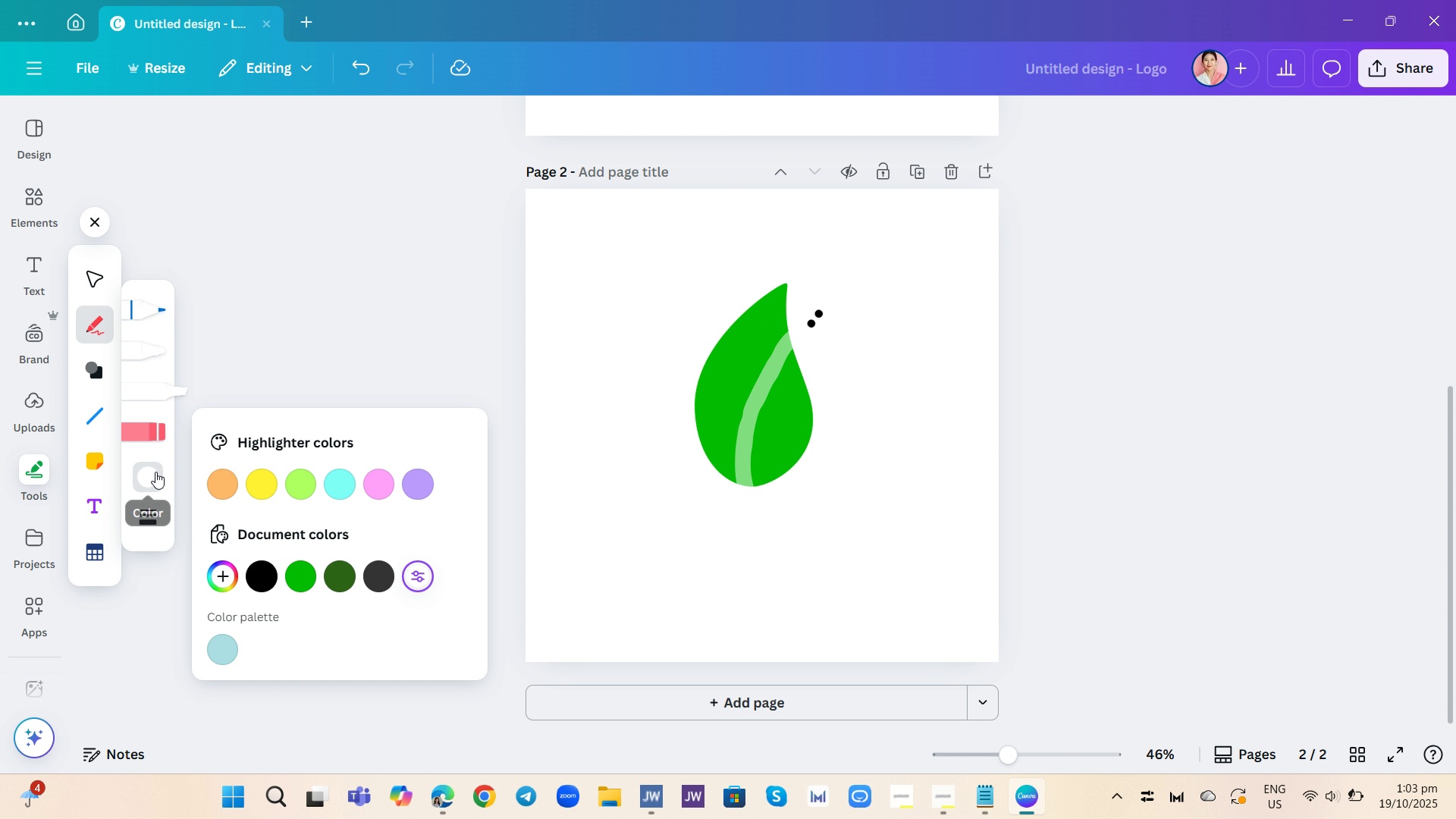 
left_click([155, 472])
 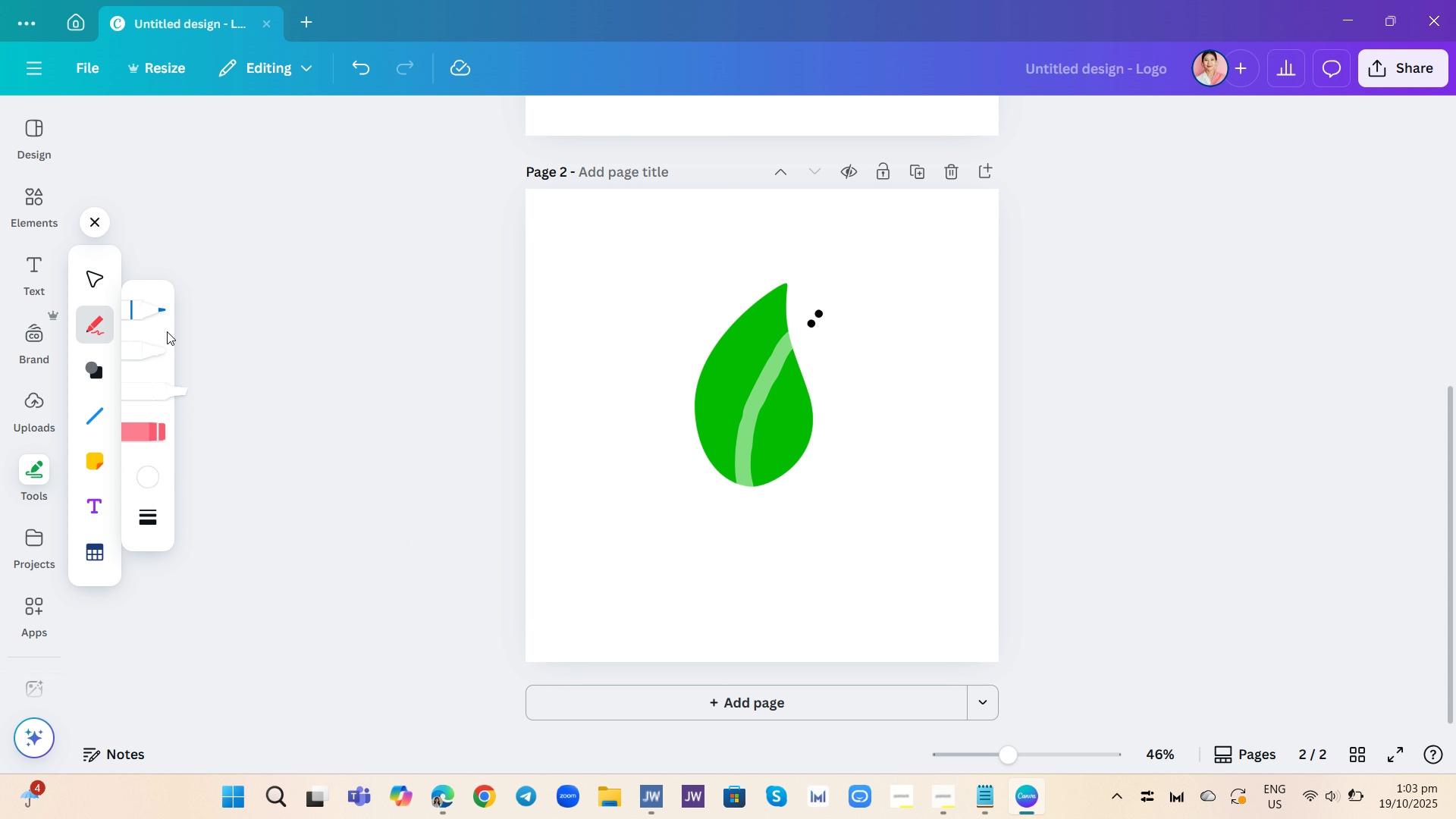 
left_click([168, 351])
 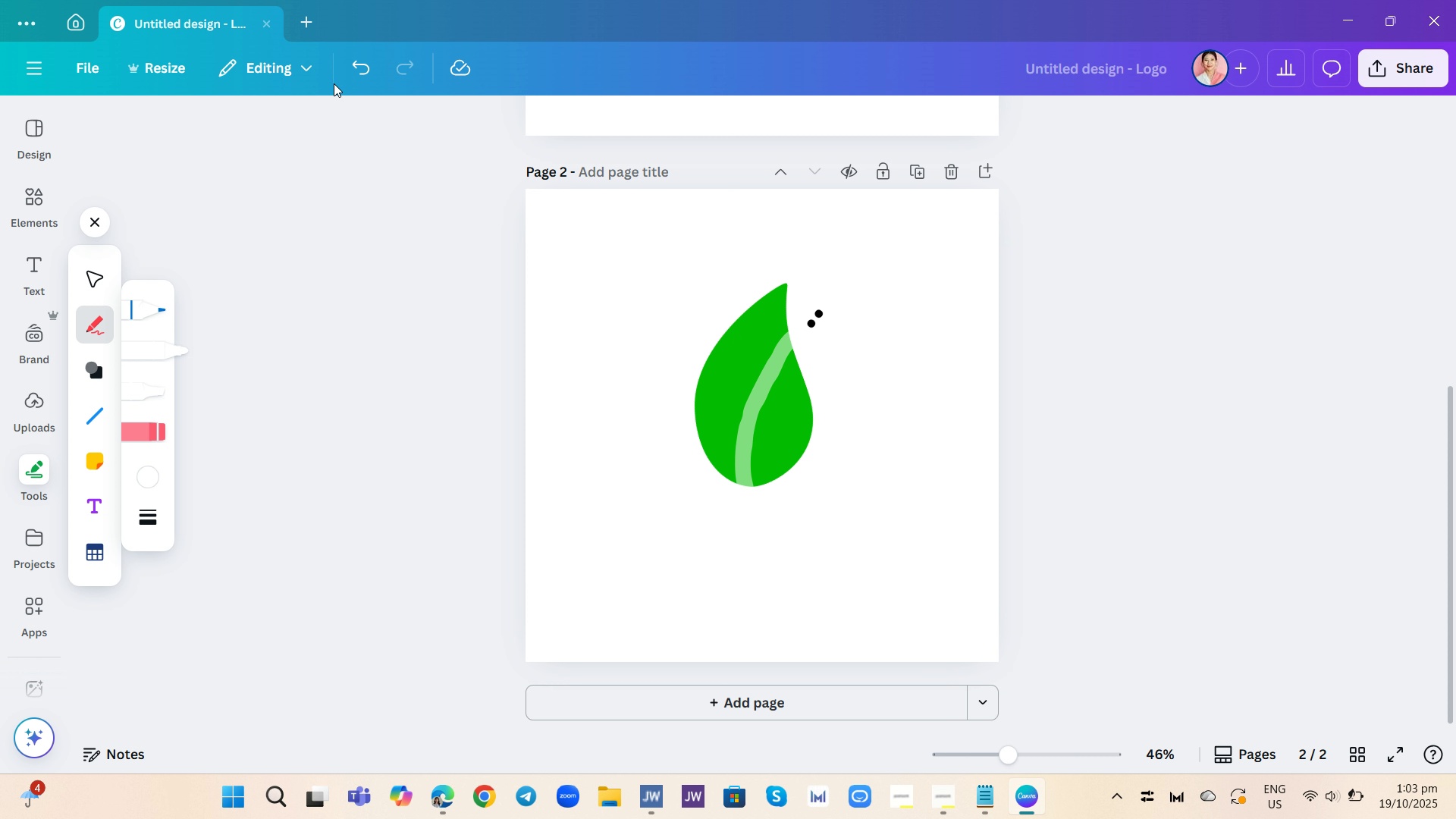 
left_click([348, 63])
 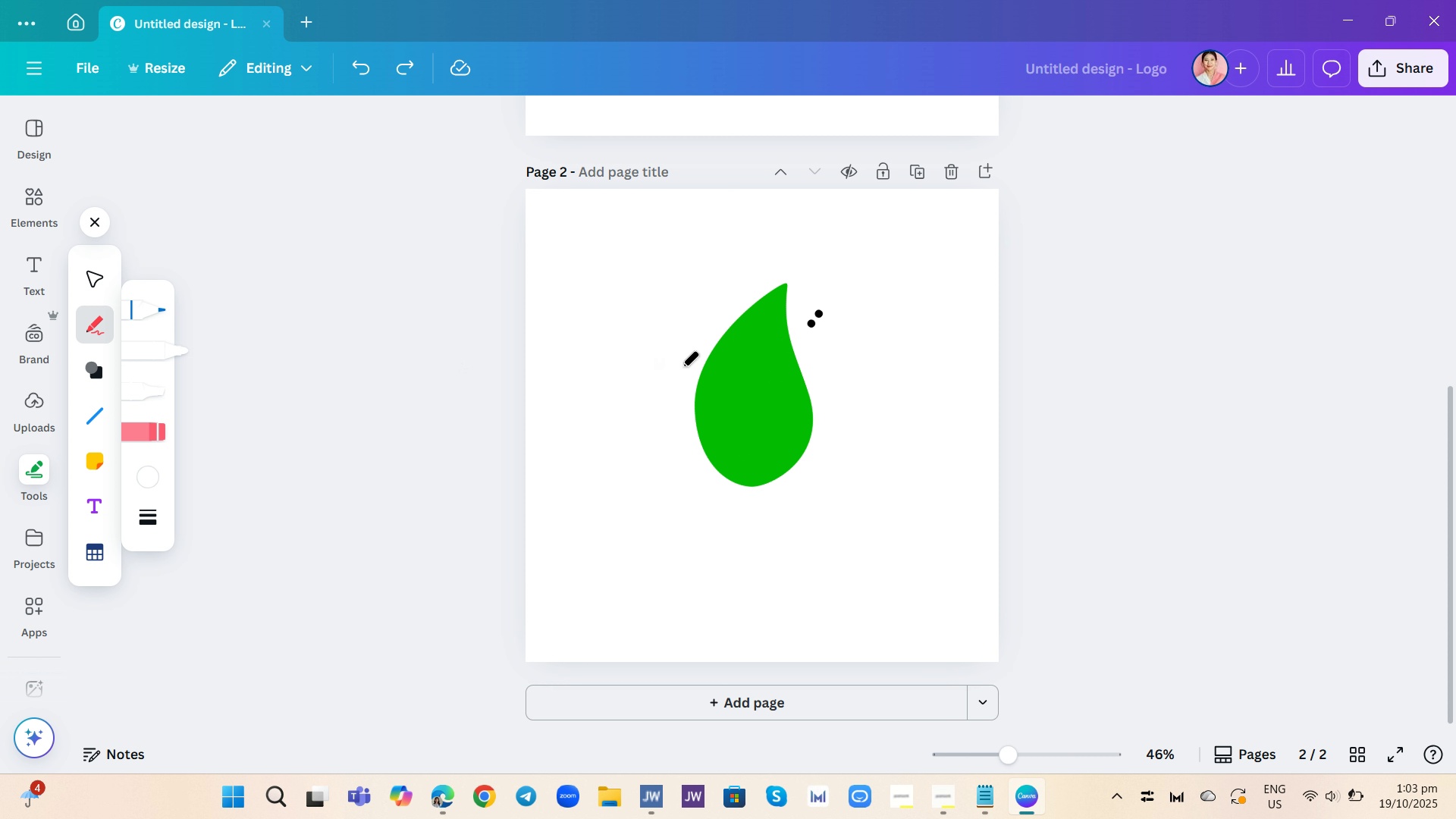 
left_click_drag(start_coordinate=[802, 356], to_coordinate=[745, 411])
 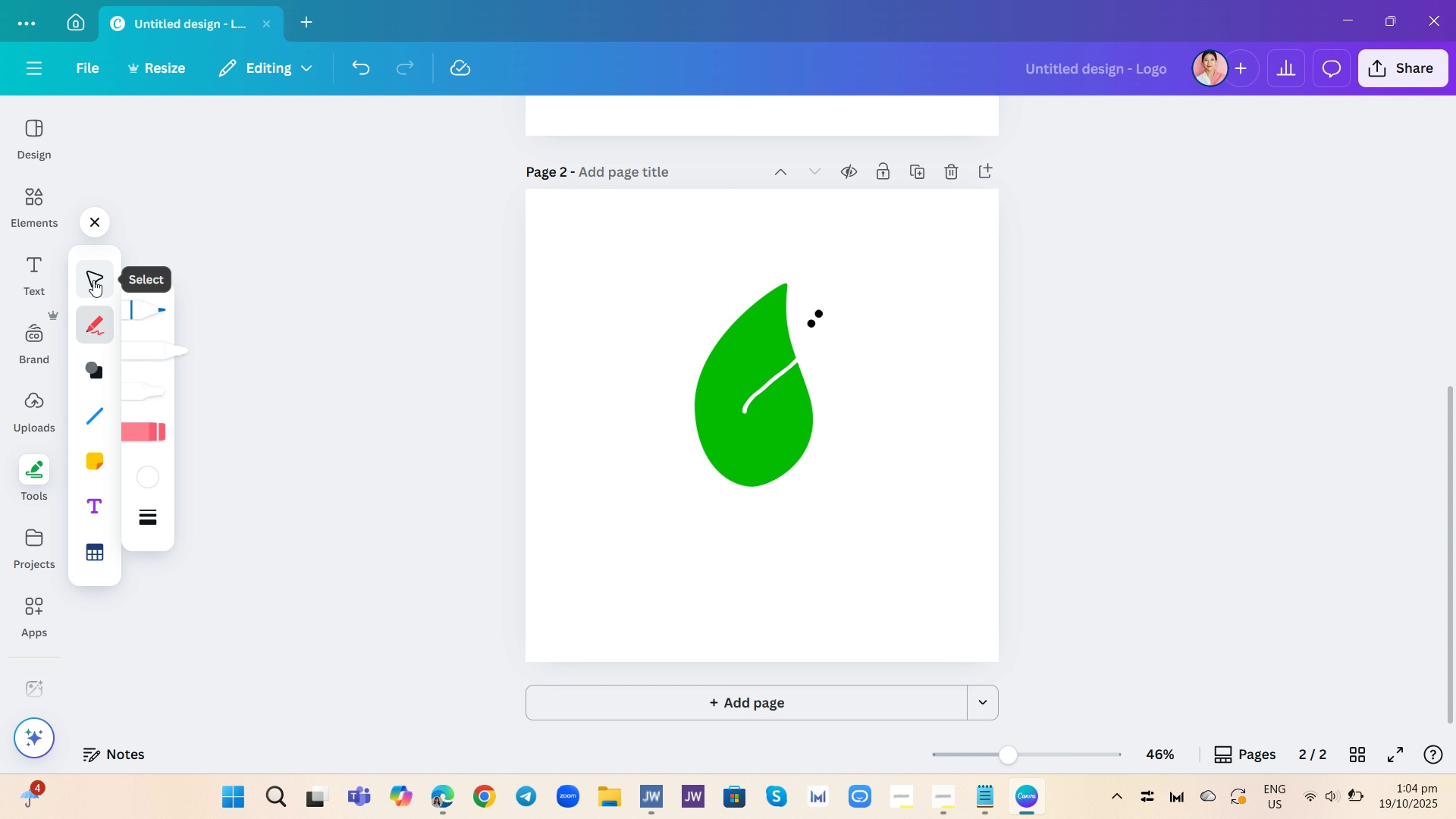 
wait(5.51)
 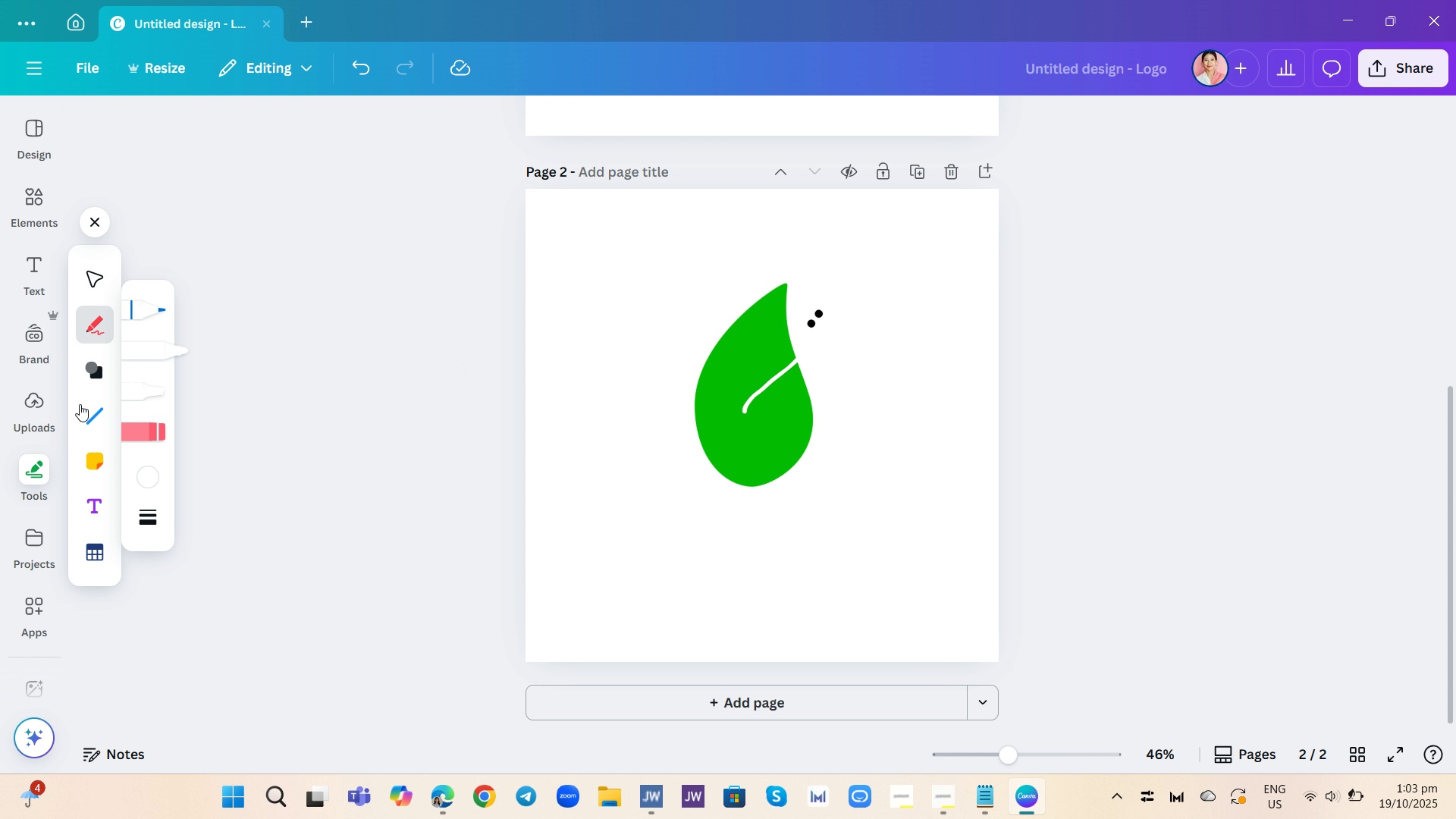 
left_click([93, 280])
 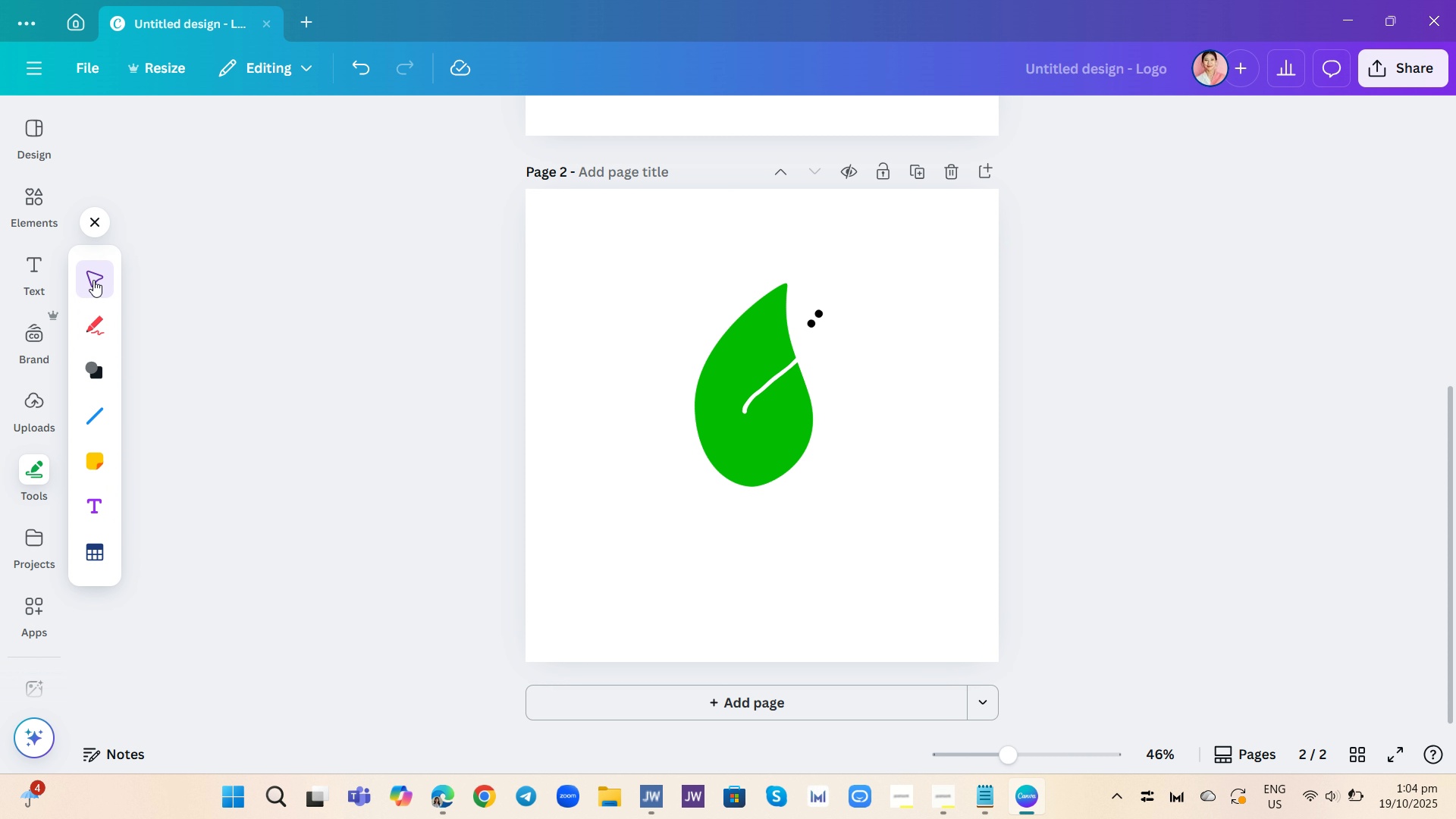 
left_click([93, 280])
 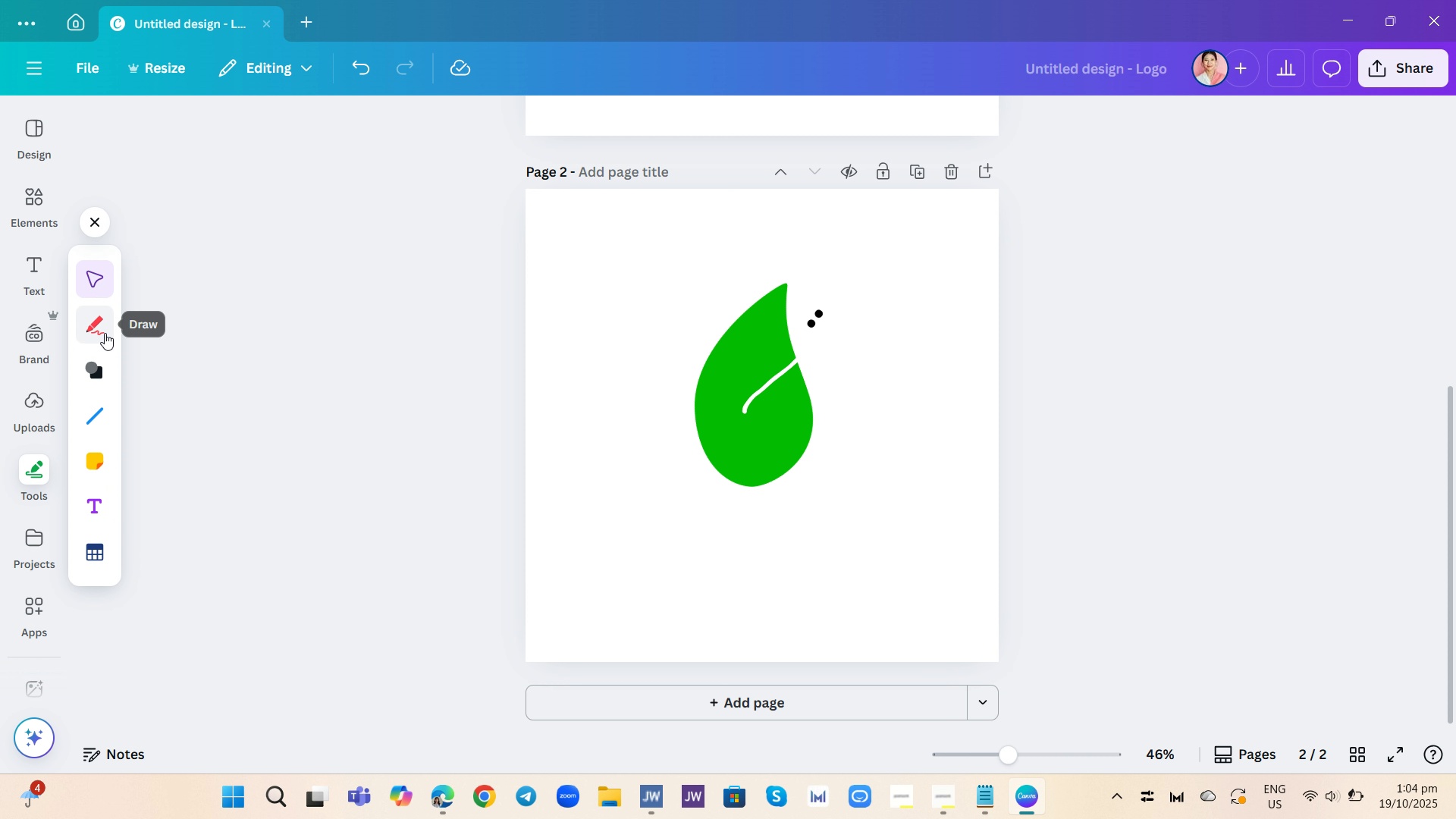 
left_click([105, 333])
 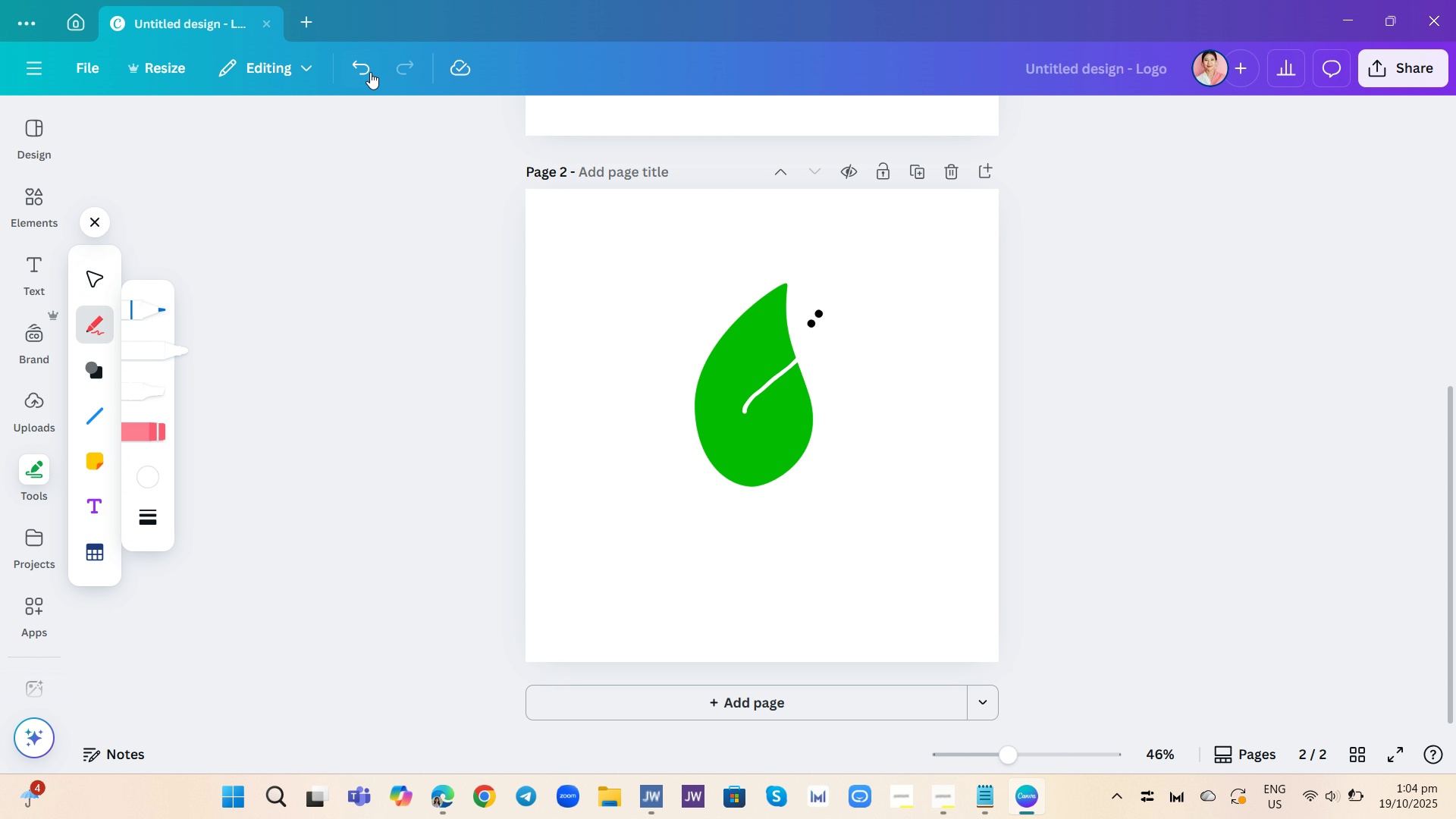 
left_click([372, 67])
 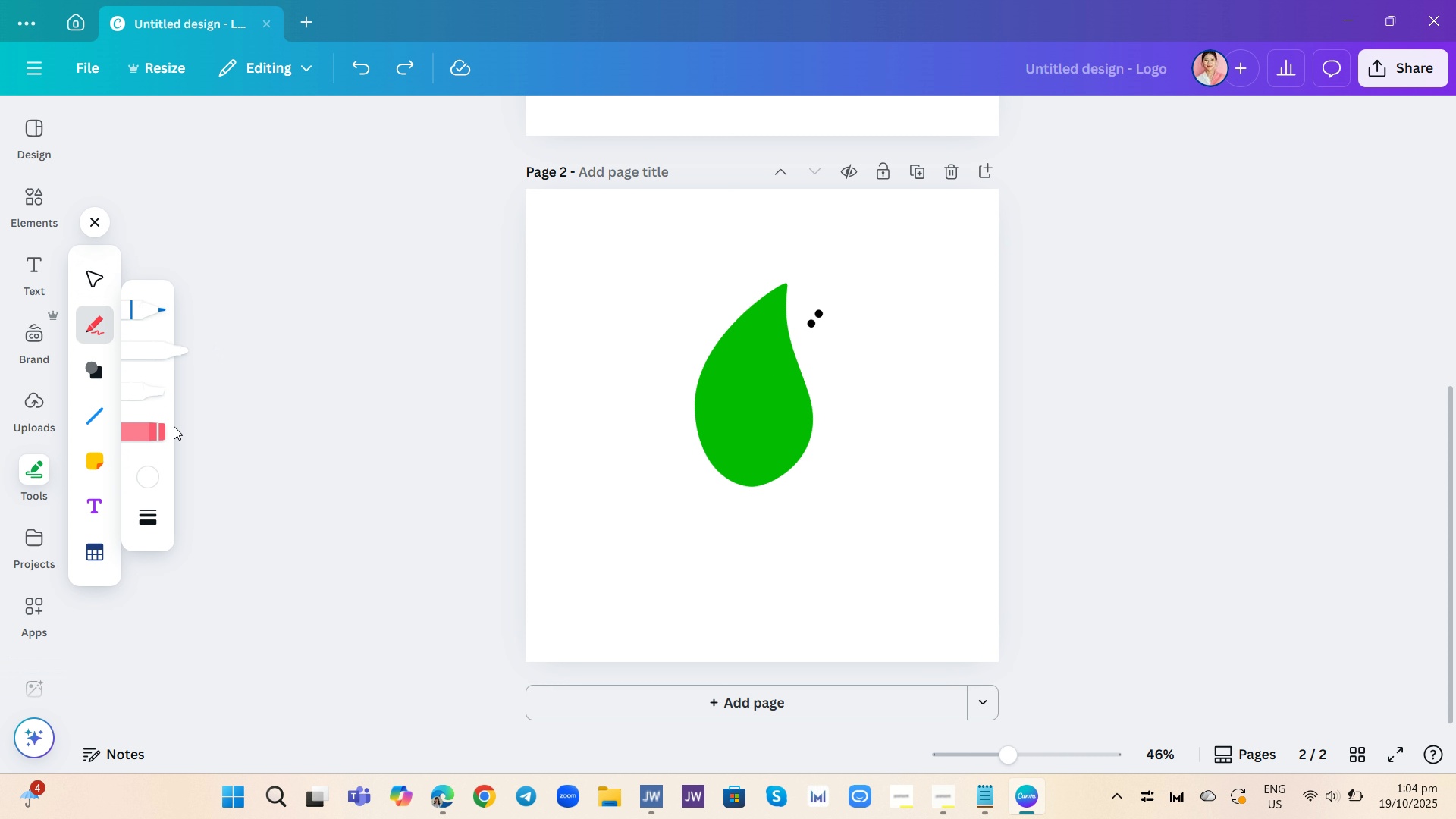 
left_click([155, 516])
 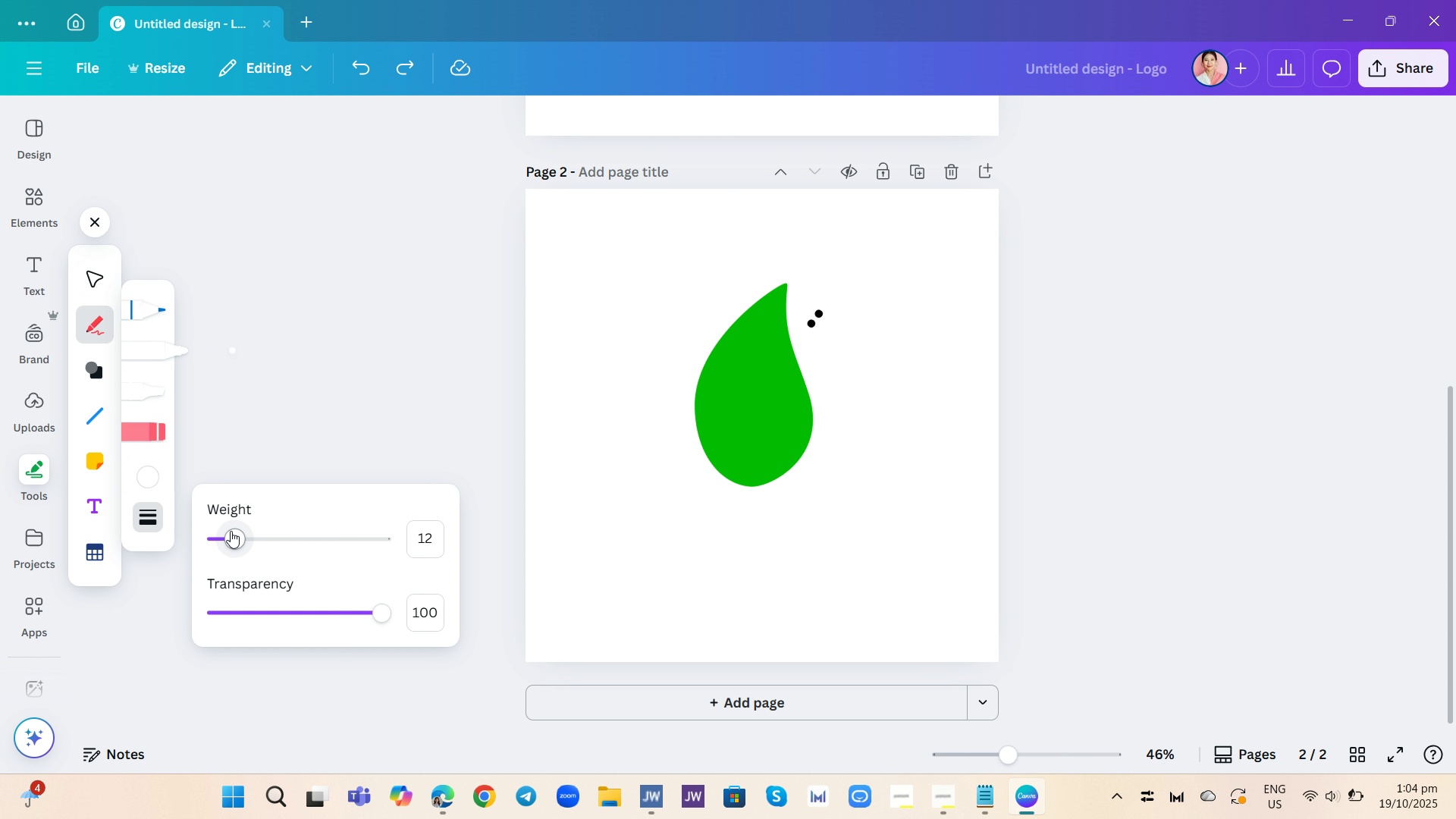 
left_click_drag(start_coordinate=[234, 532], to_coordinate=[429, 592])
 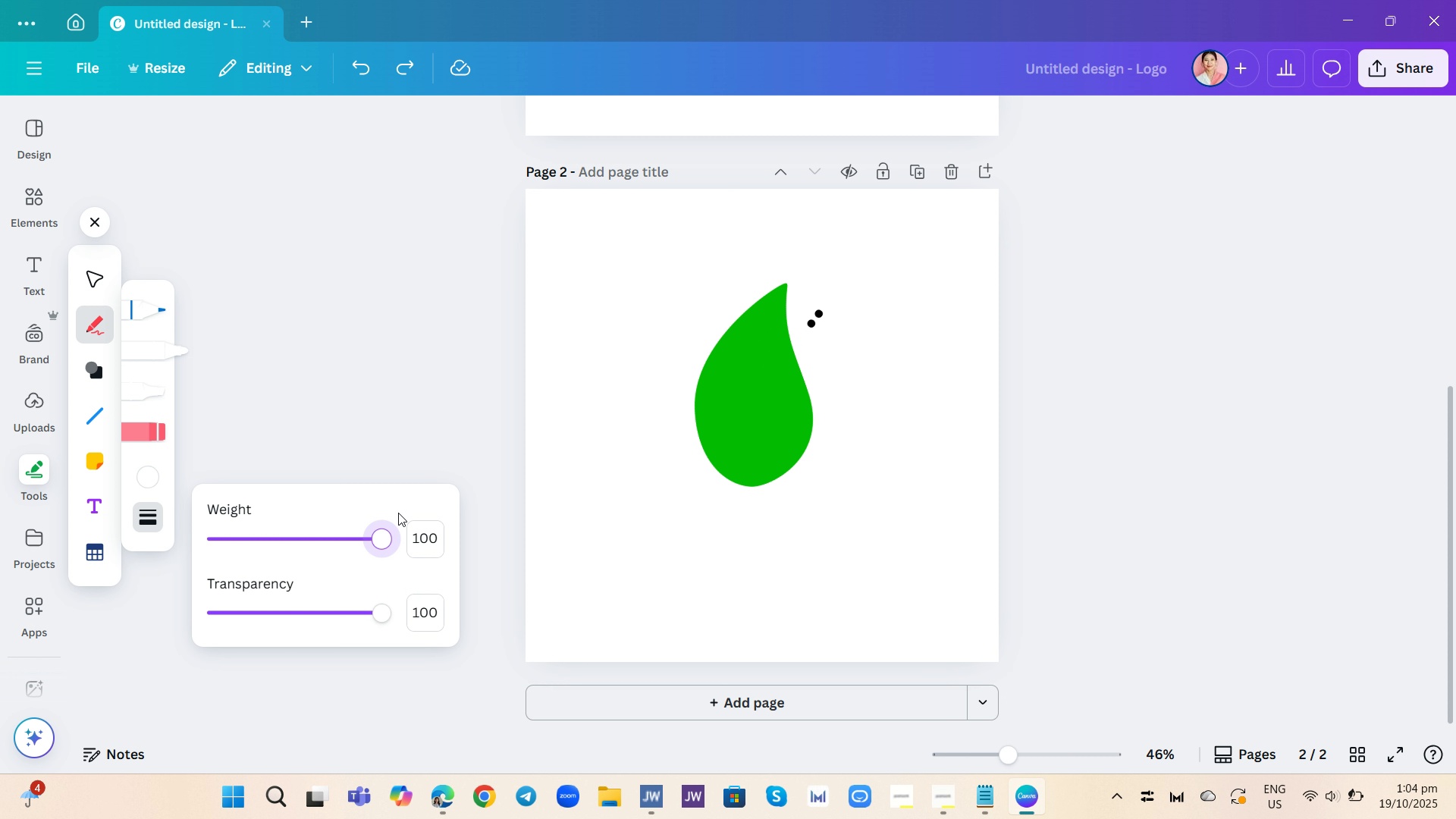 
left_click_drag(start_coordinate=[388, 531], to_coordinate=[318, 528])
 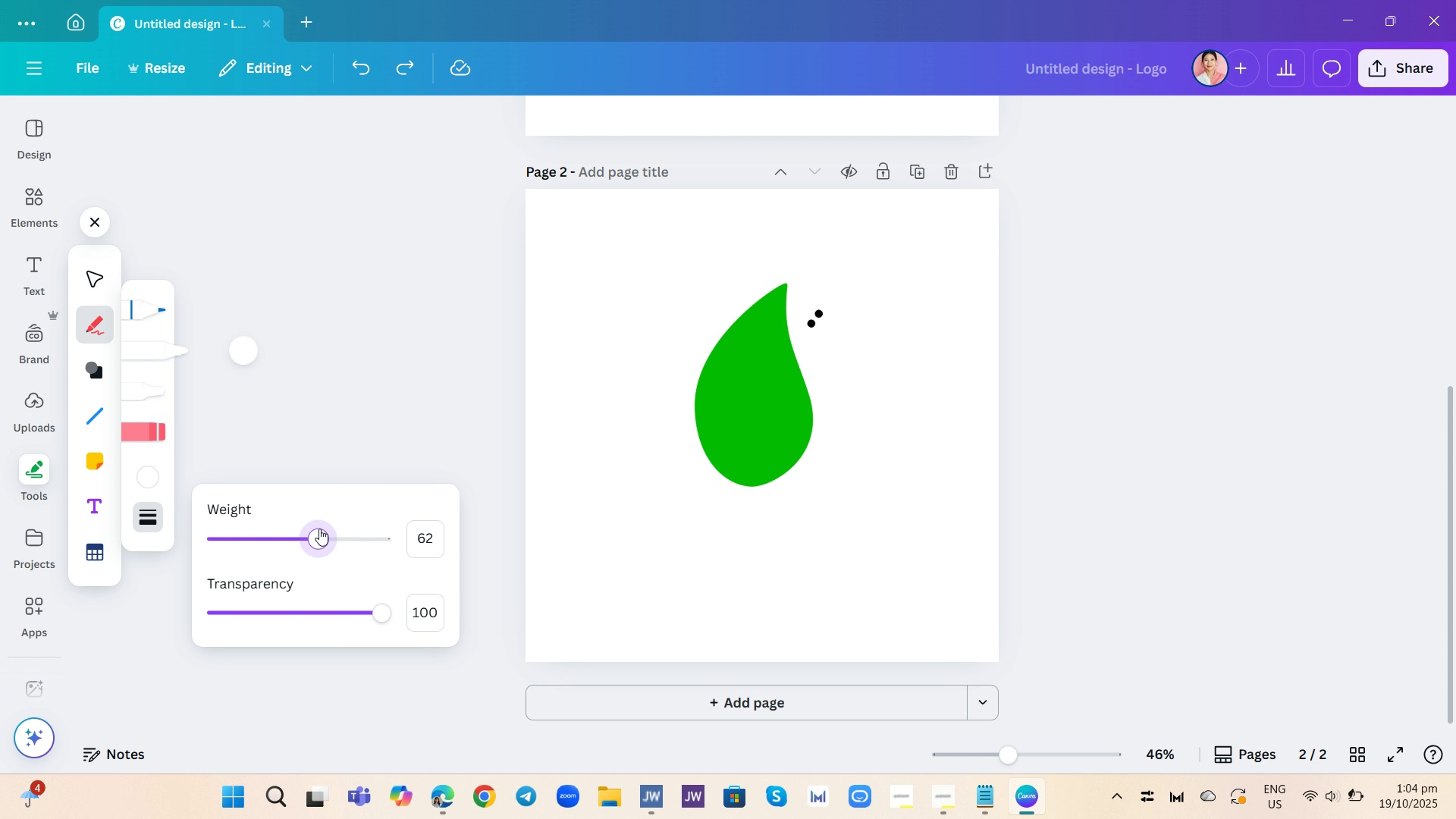 
left_click_drag(start_coordinate=[319, 529], to_coordinate=[284, 516])
 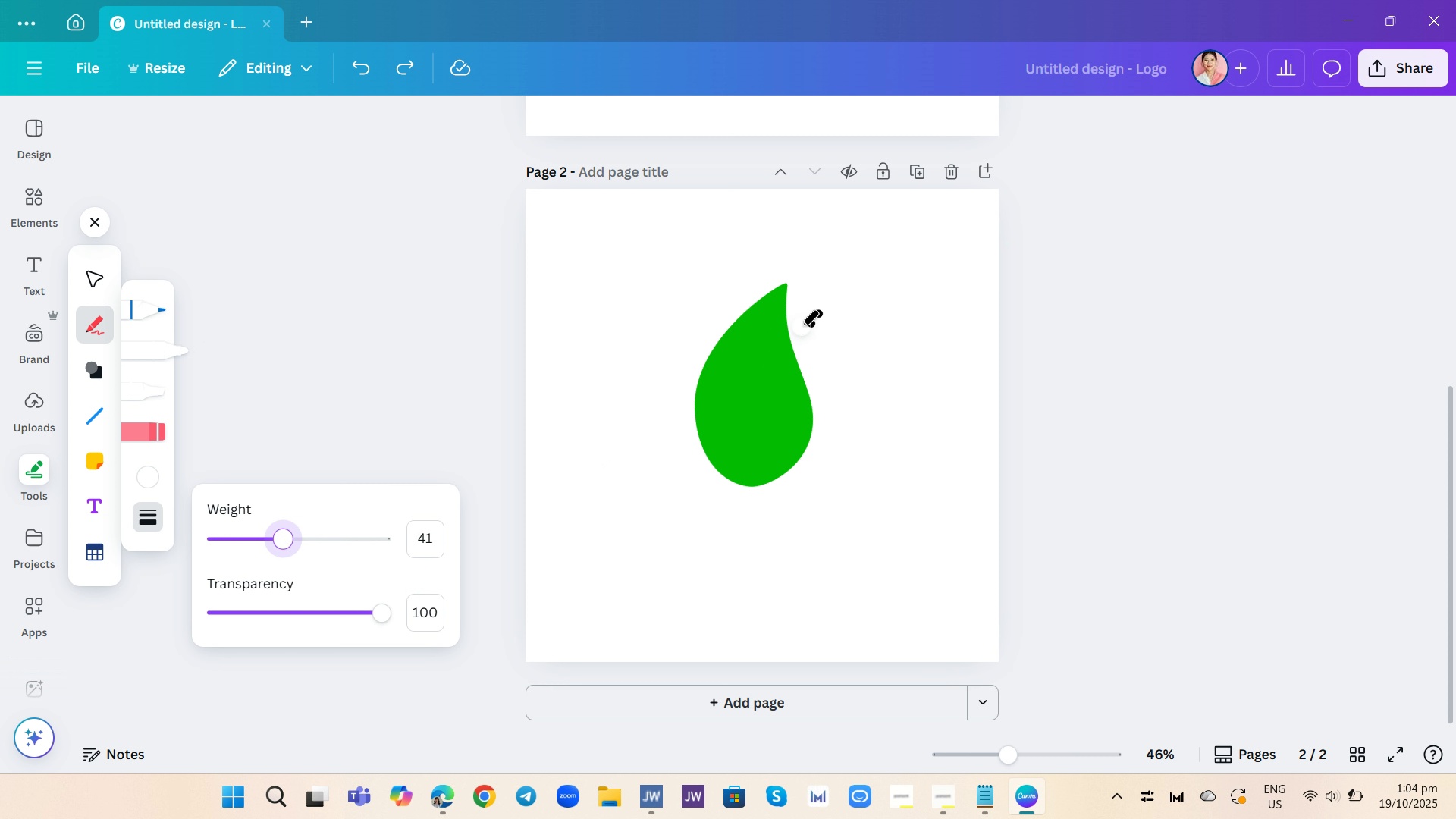 
left_click_drag(start_coordinate=[802, 326], to_coordinate=[758, 510])
 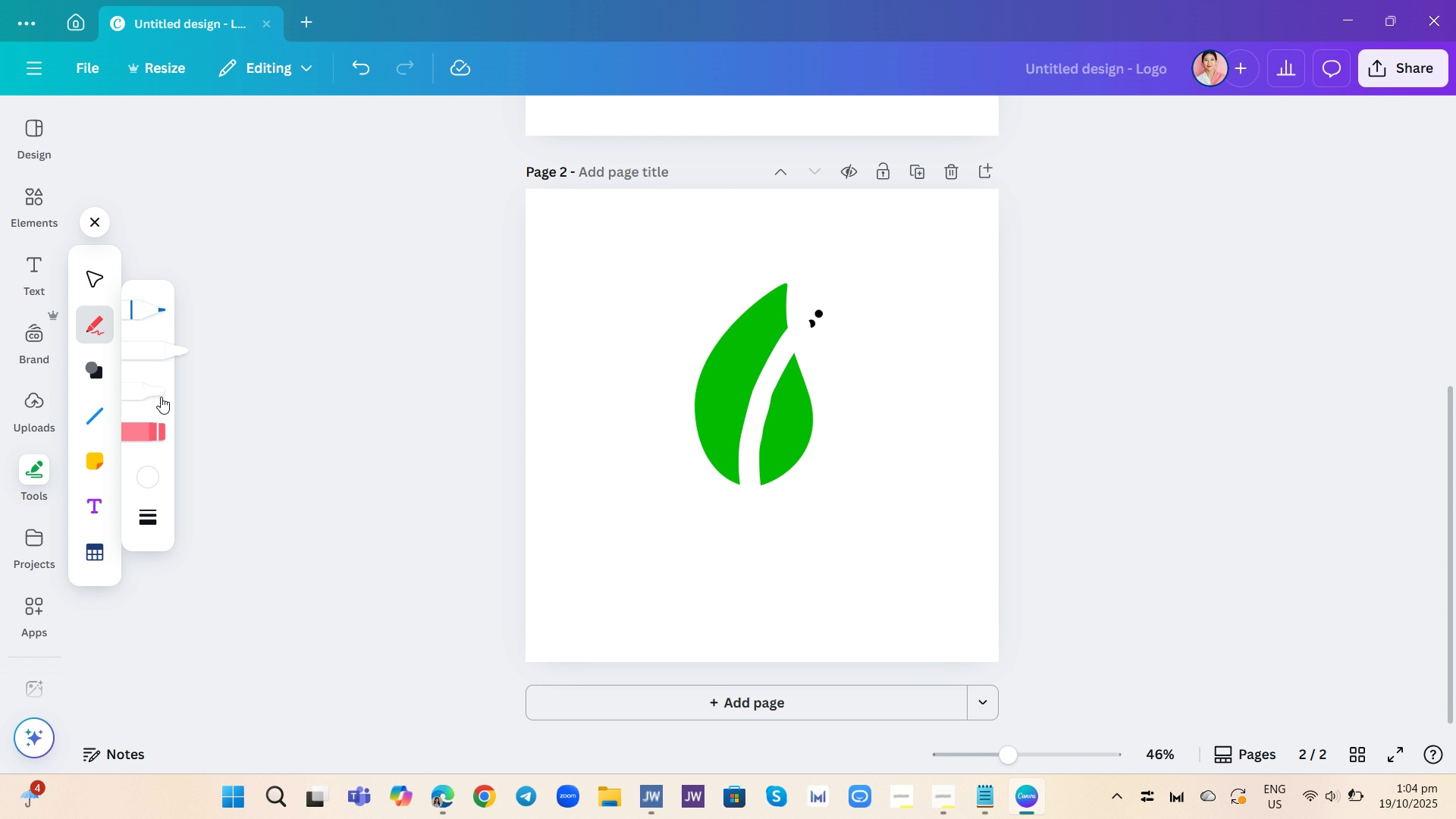 
left_click([365, 59])
 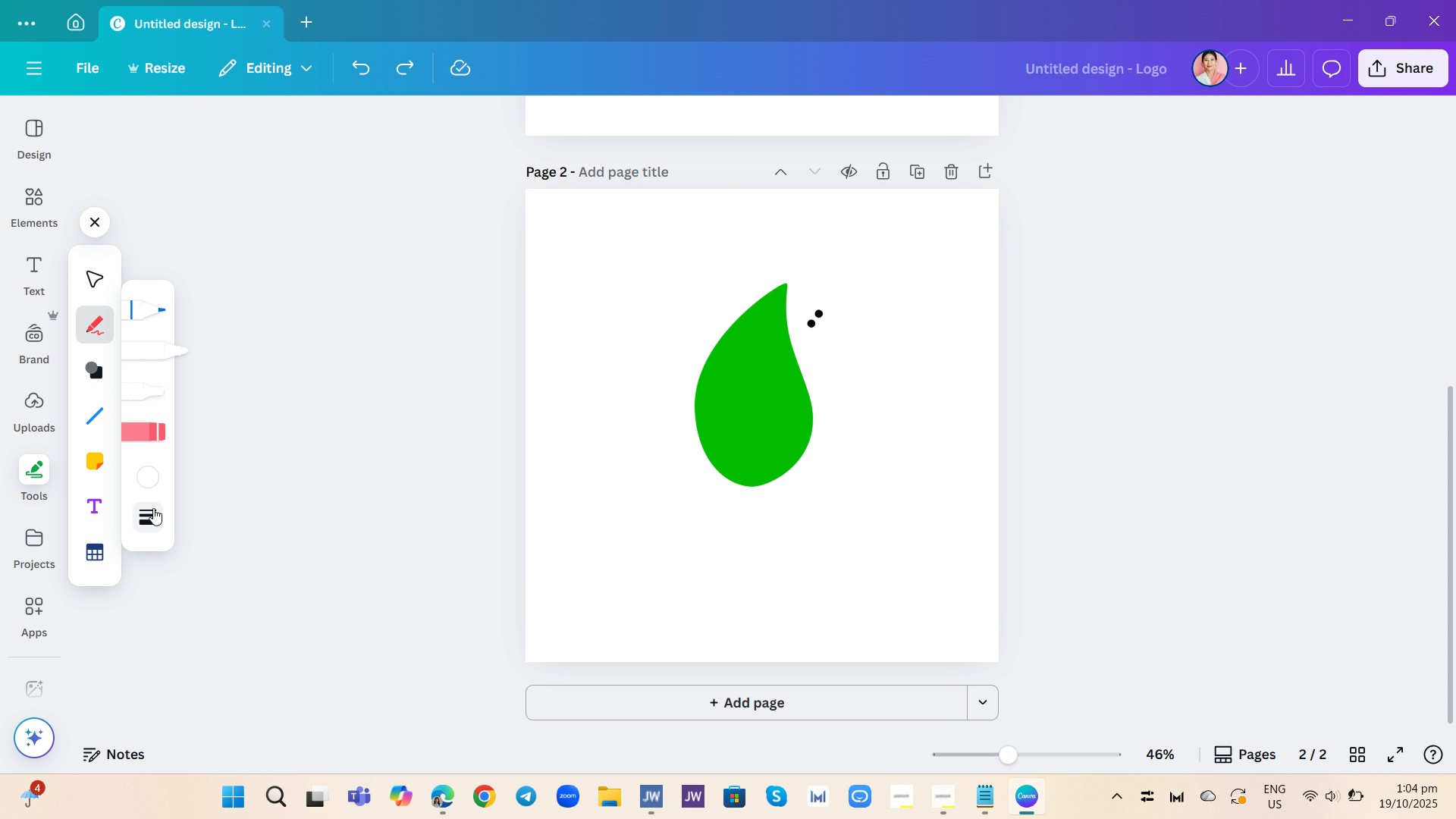 
left_click([153, 508])
 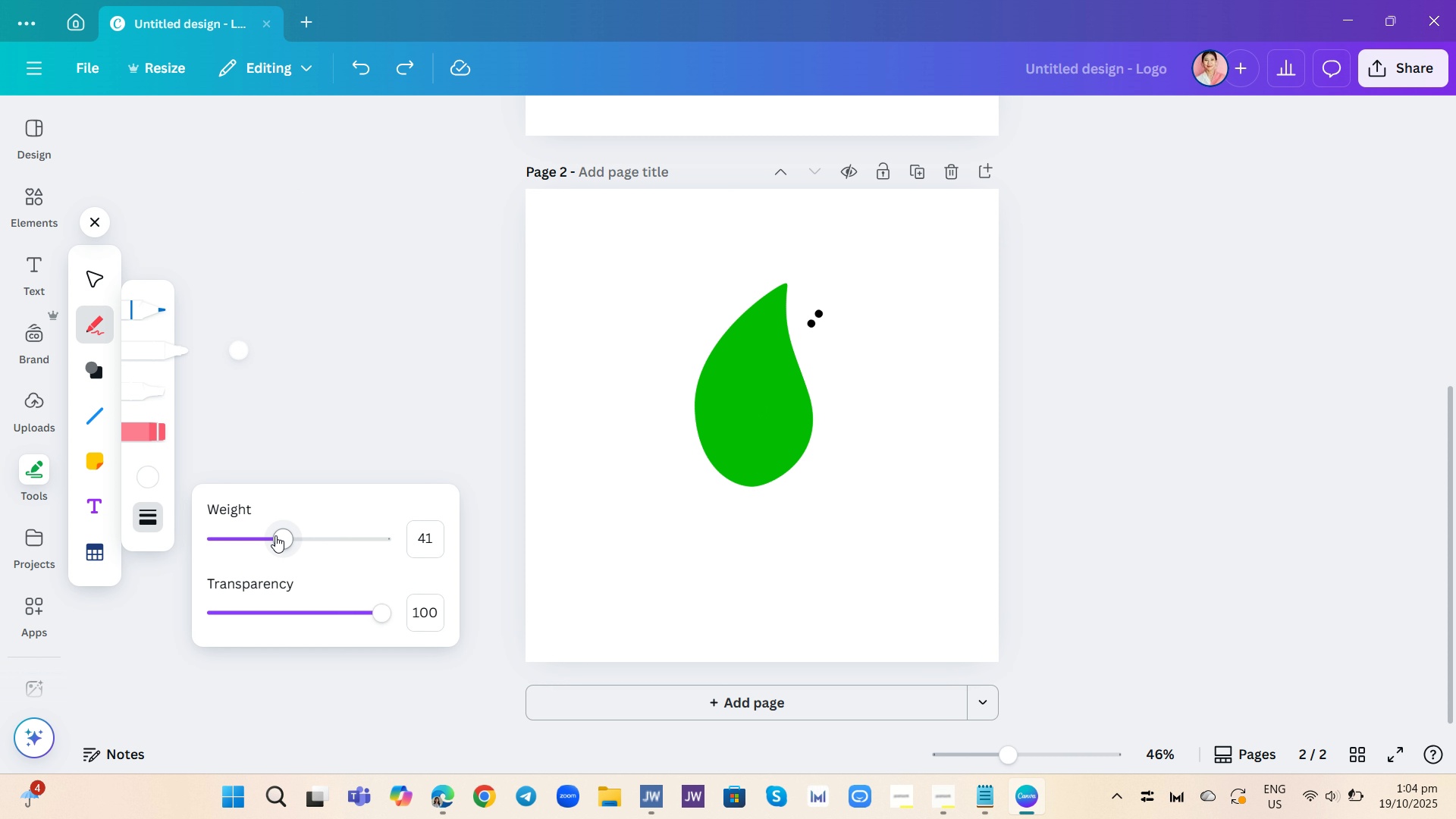 
left_click_drag(start_coordinate=[278, 537], to_coordinate=[260, 538])
 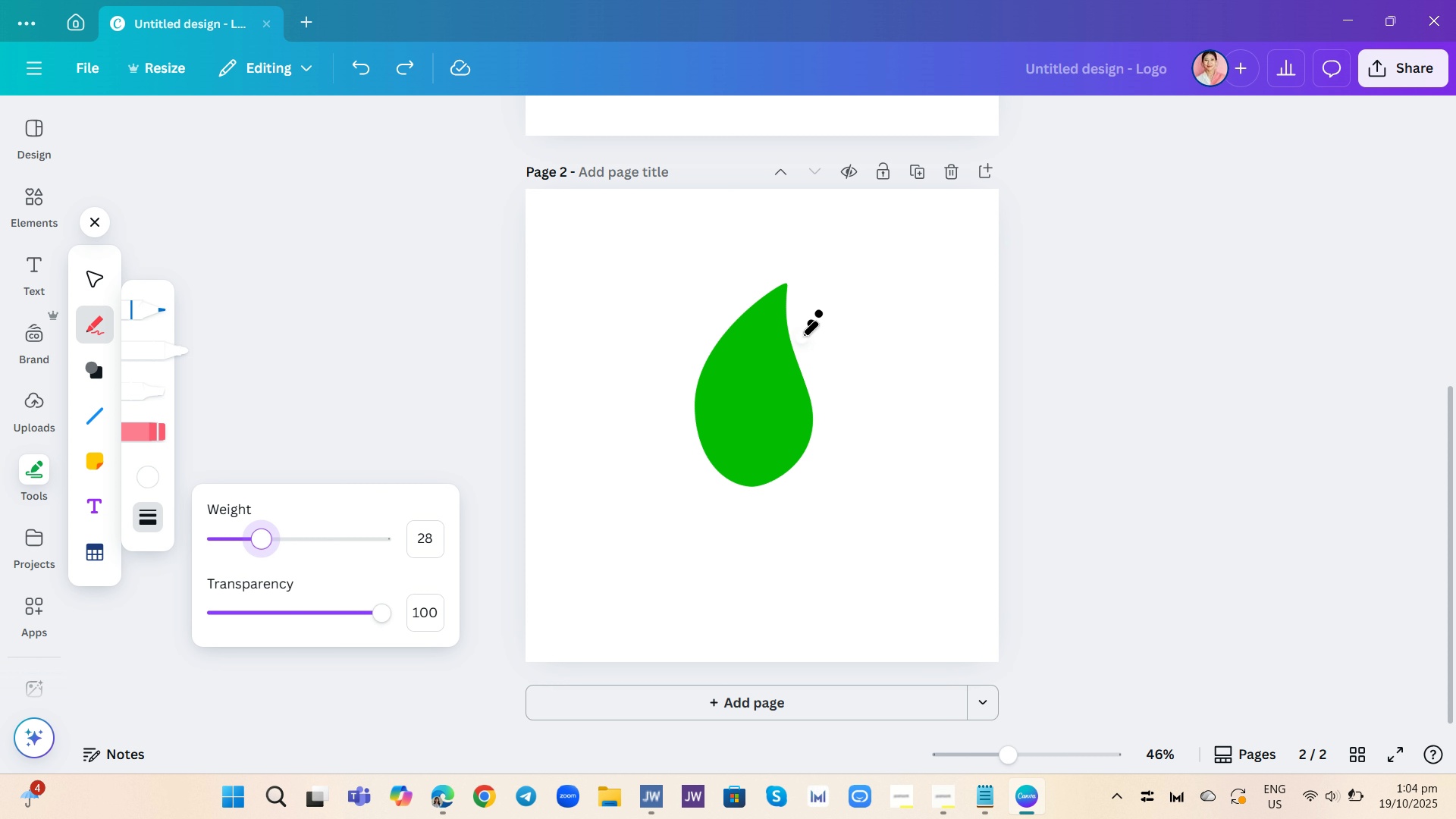 
left_click_drag(start_coordinate=[802, 337], to_coordinate=[744, 499])
 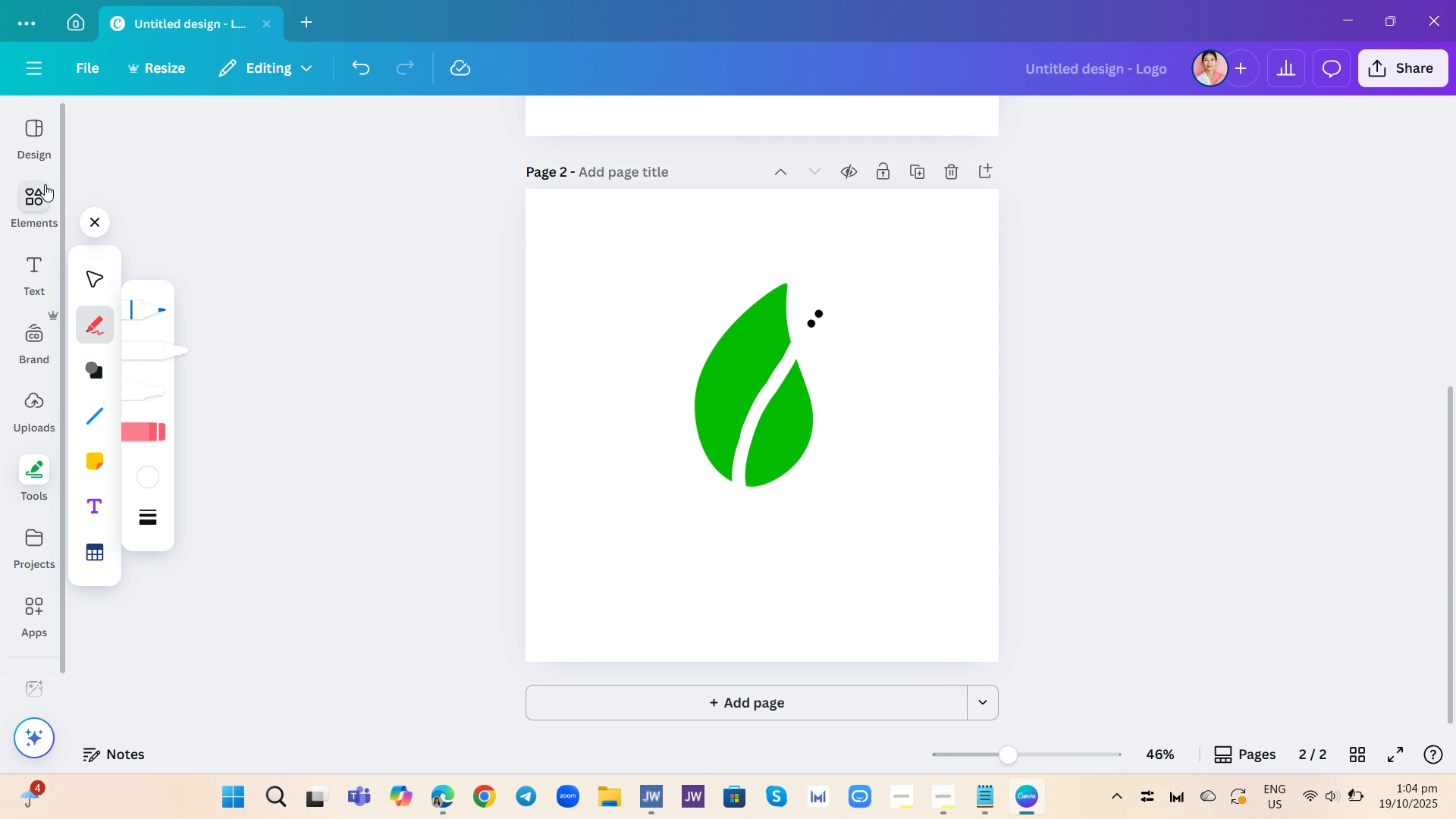 
wait(7.33)
 